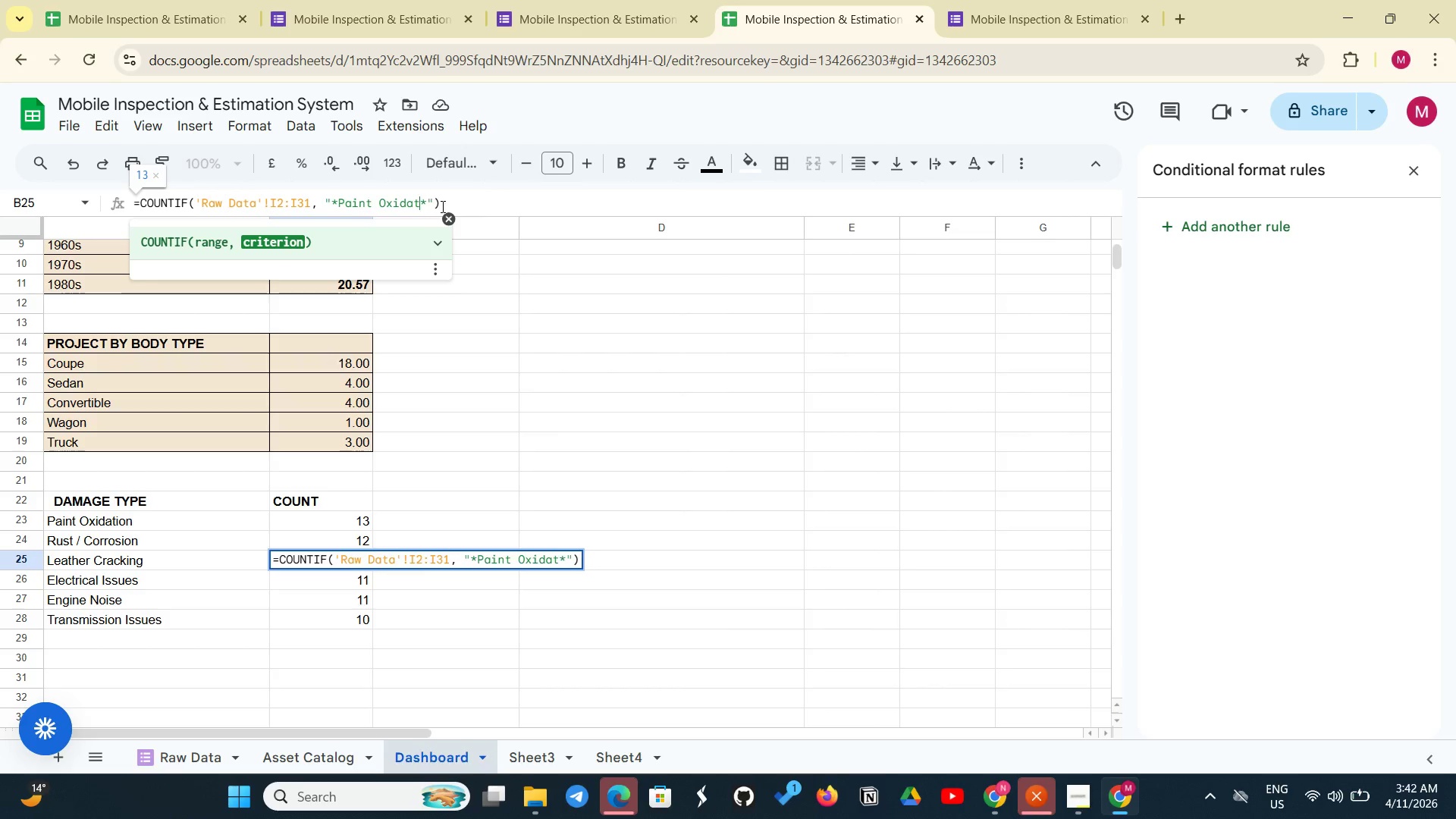 
key(Backspace)
 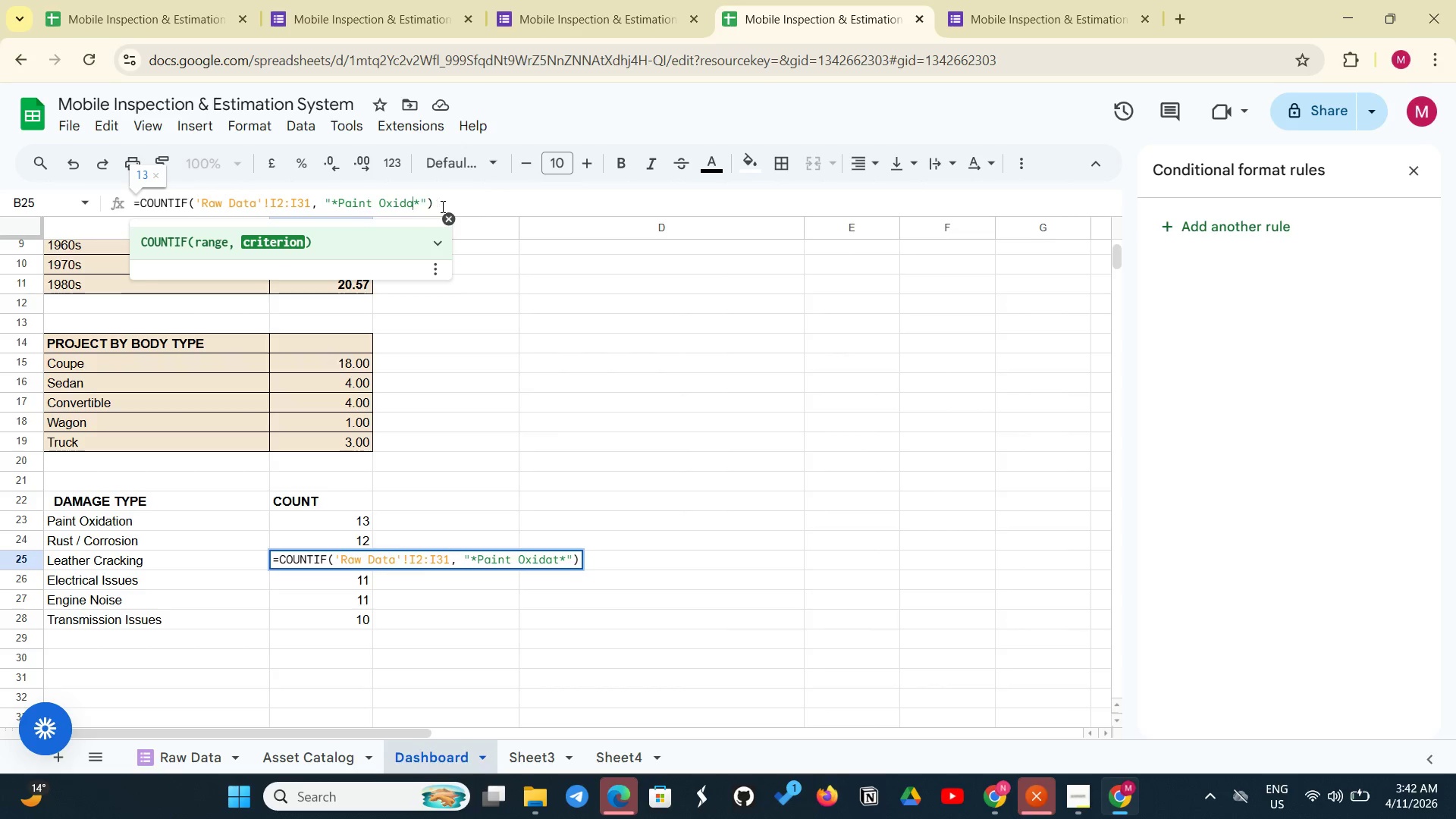 
key(Backspace)
 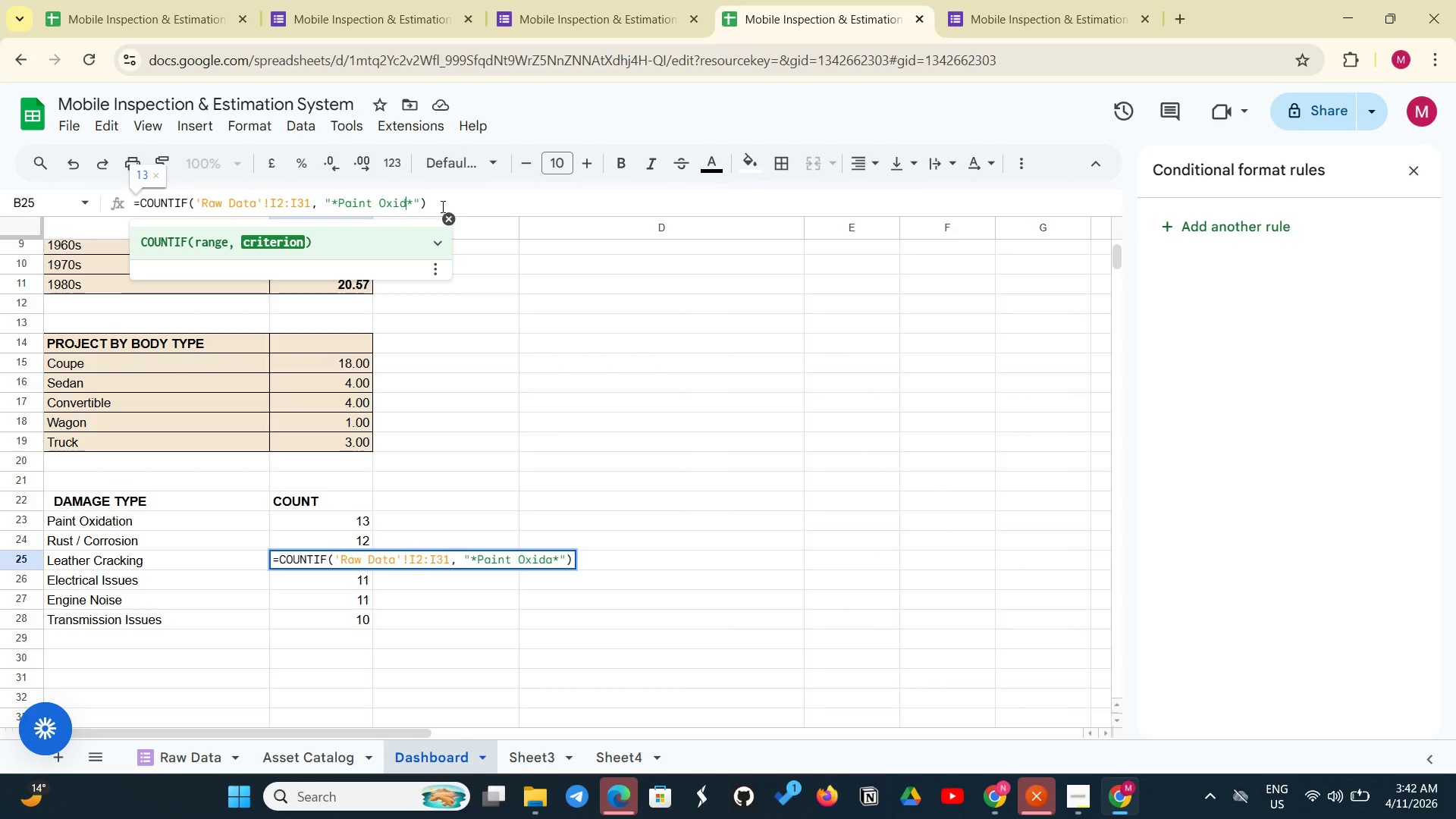 
key(Backspace)
 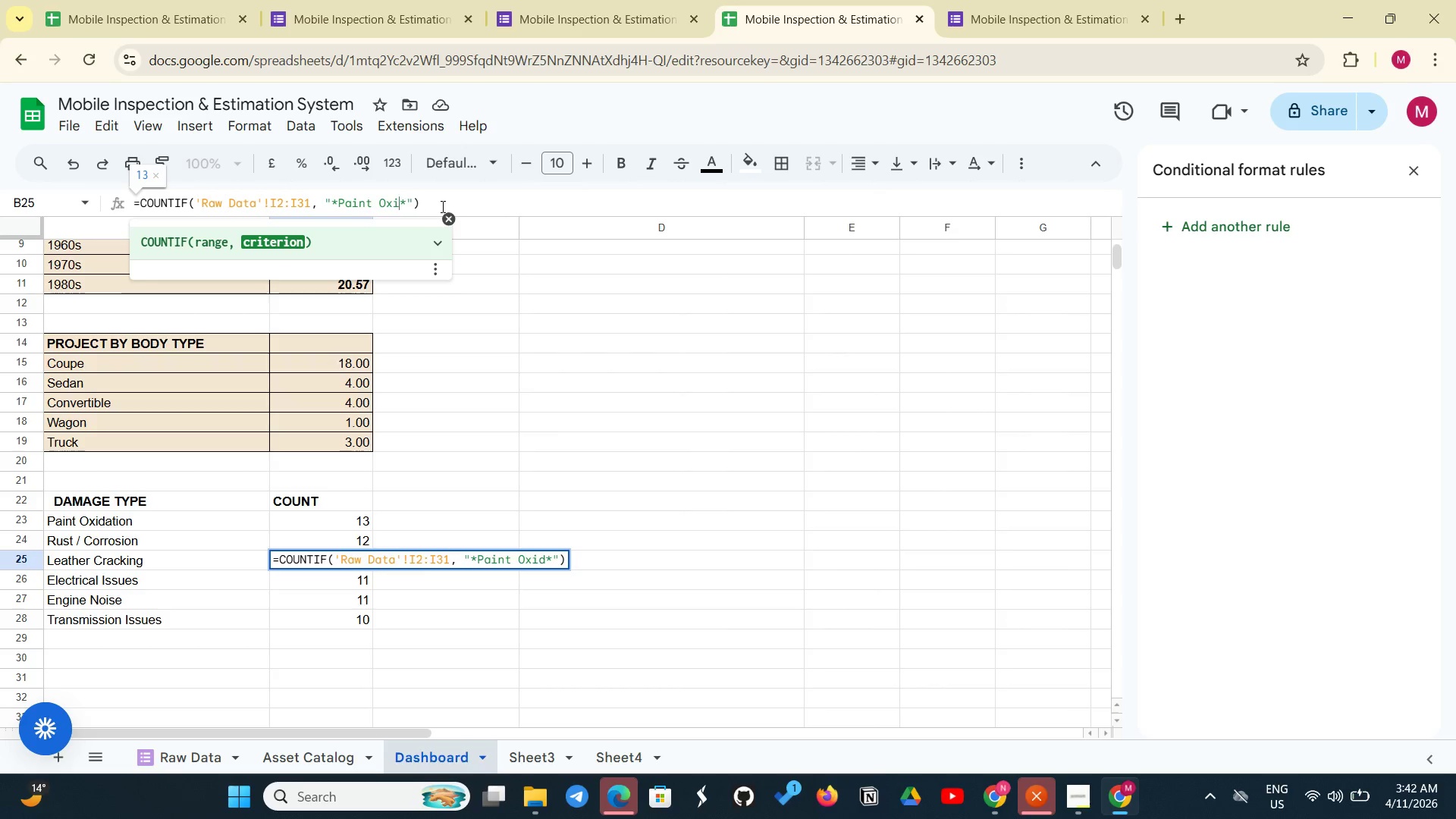 
key(Backspace)
 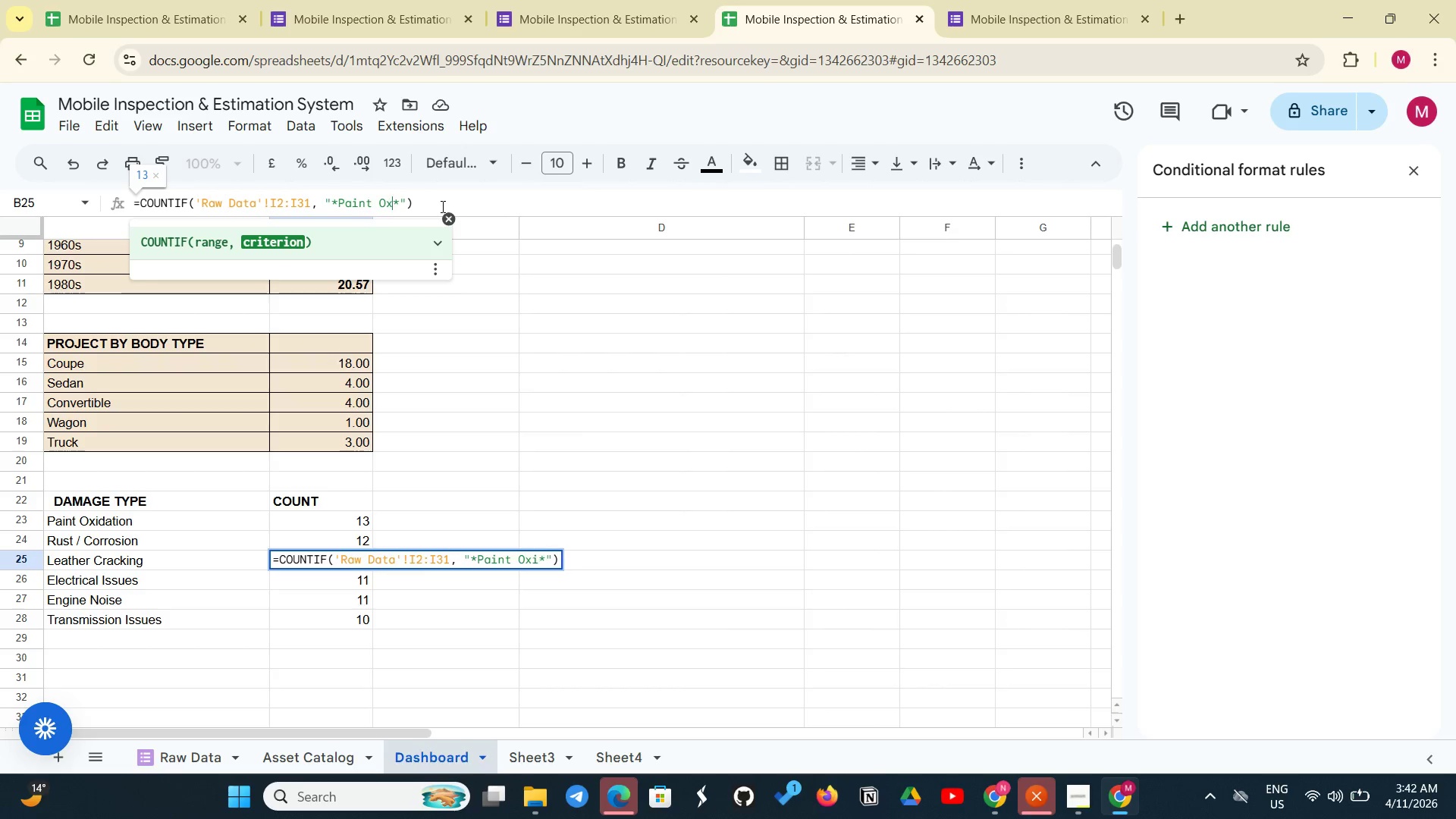 
key(Backspace)
 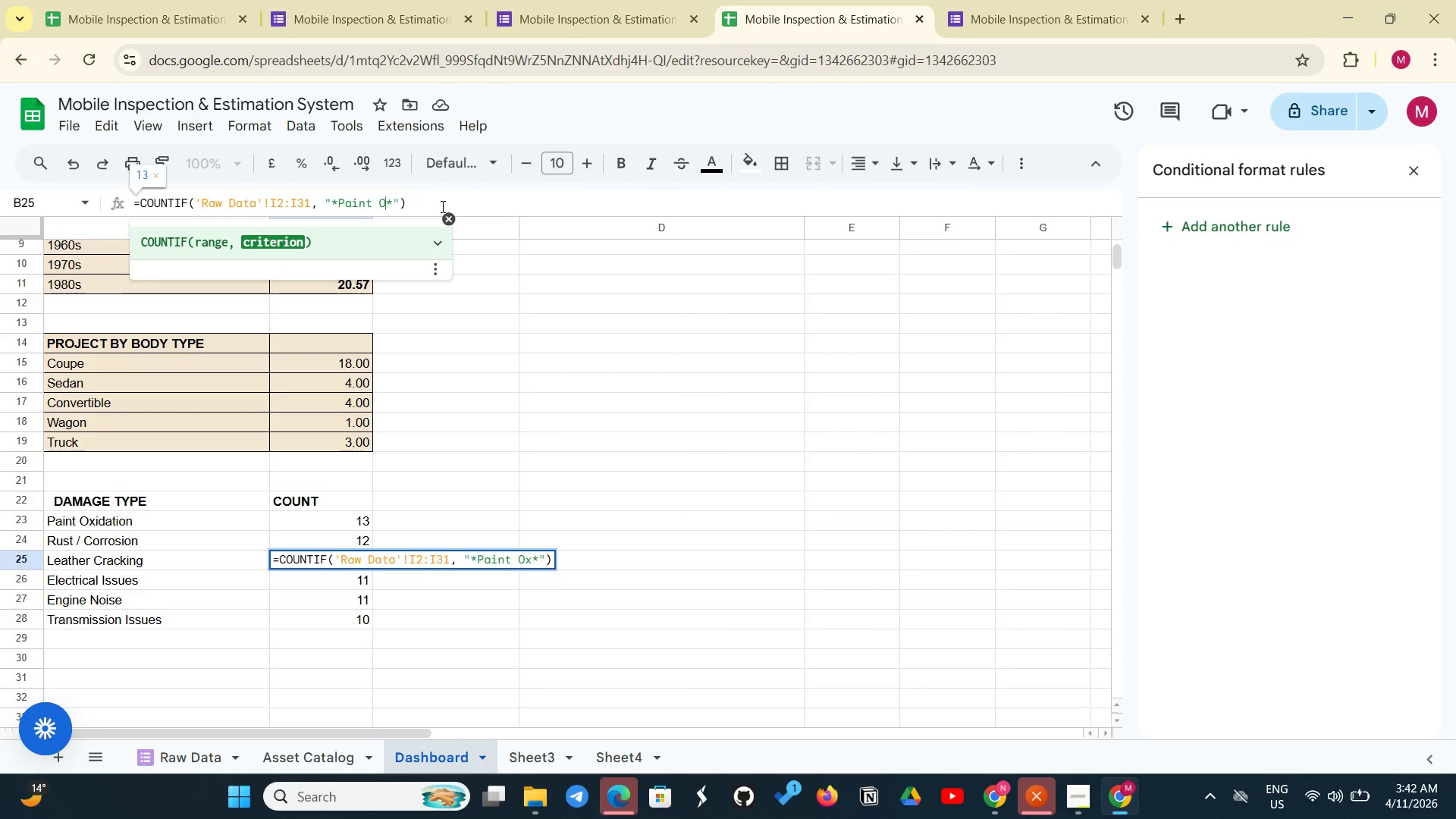 
key(Backspace)
 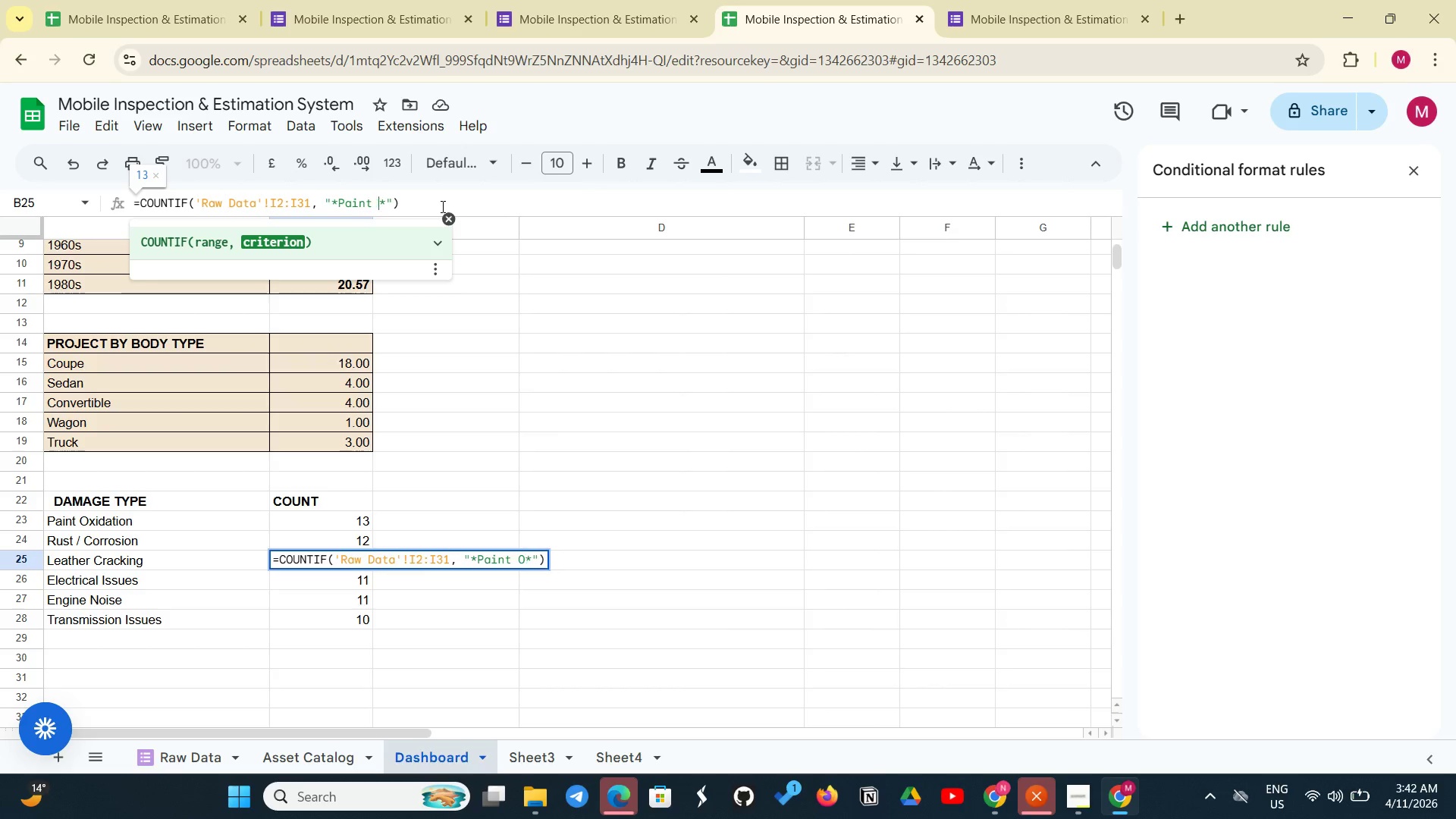 
key(Backspace)
 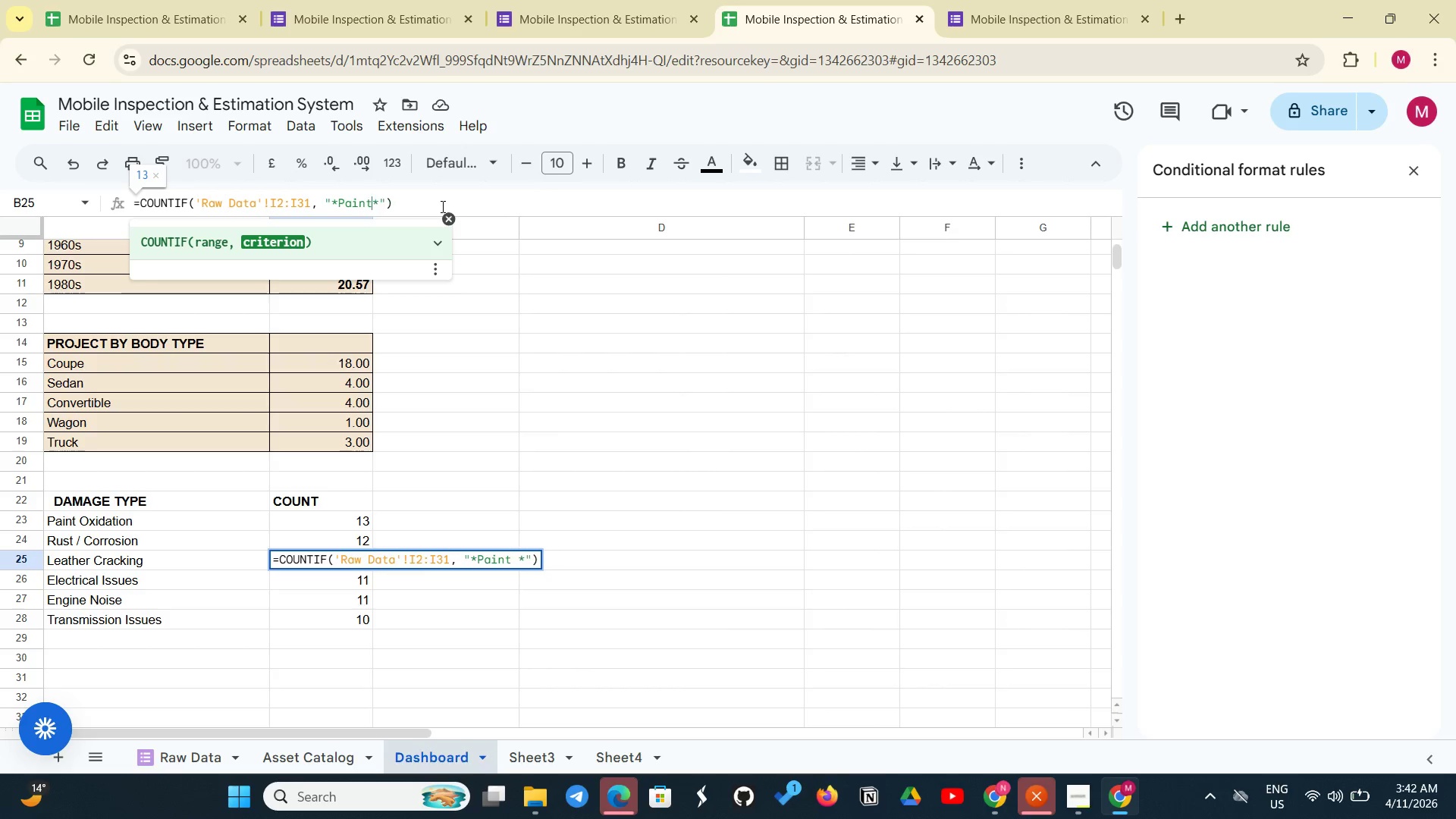 
key(Backspace)
 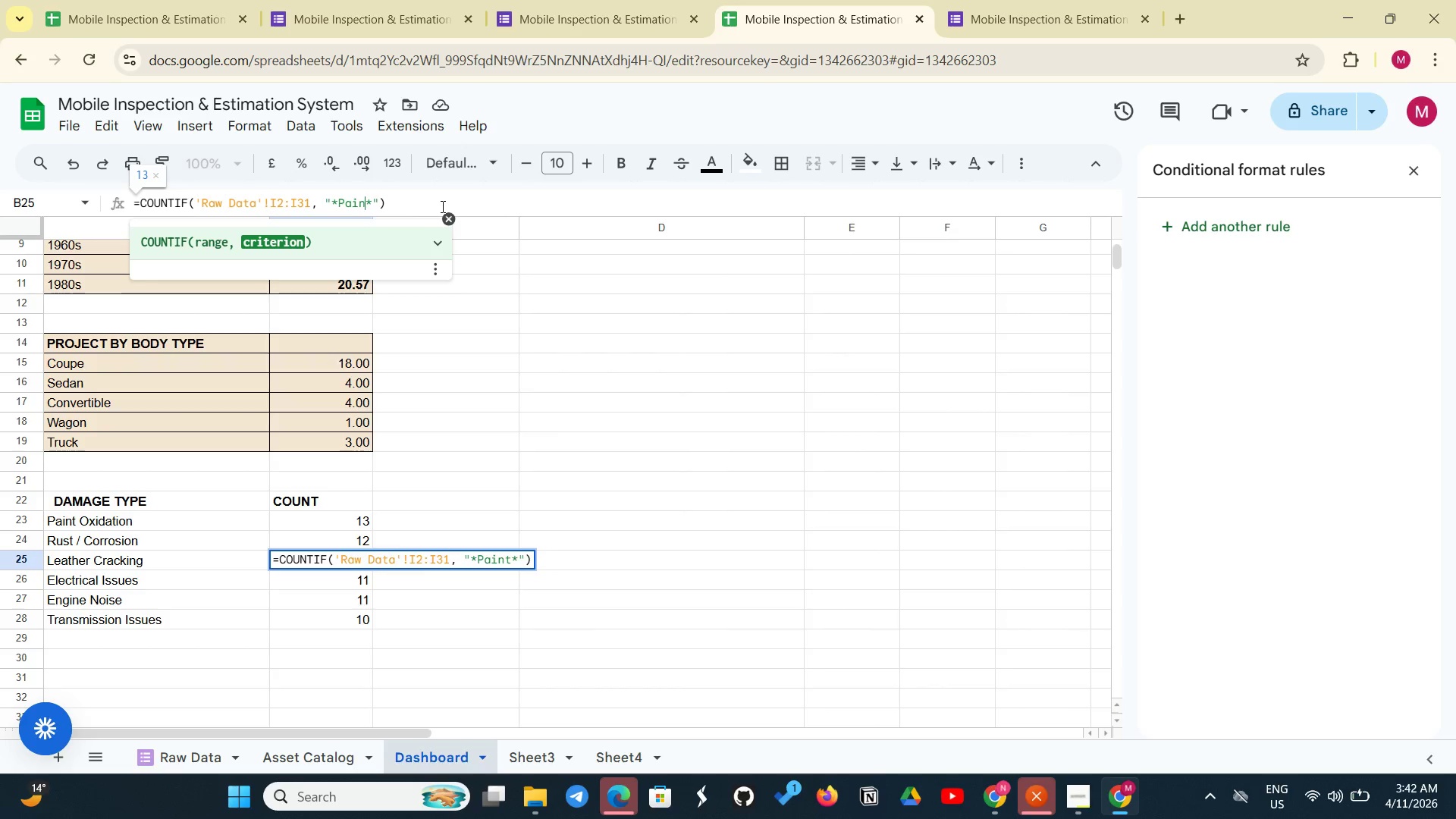 
key(Backspace)
 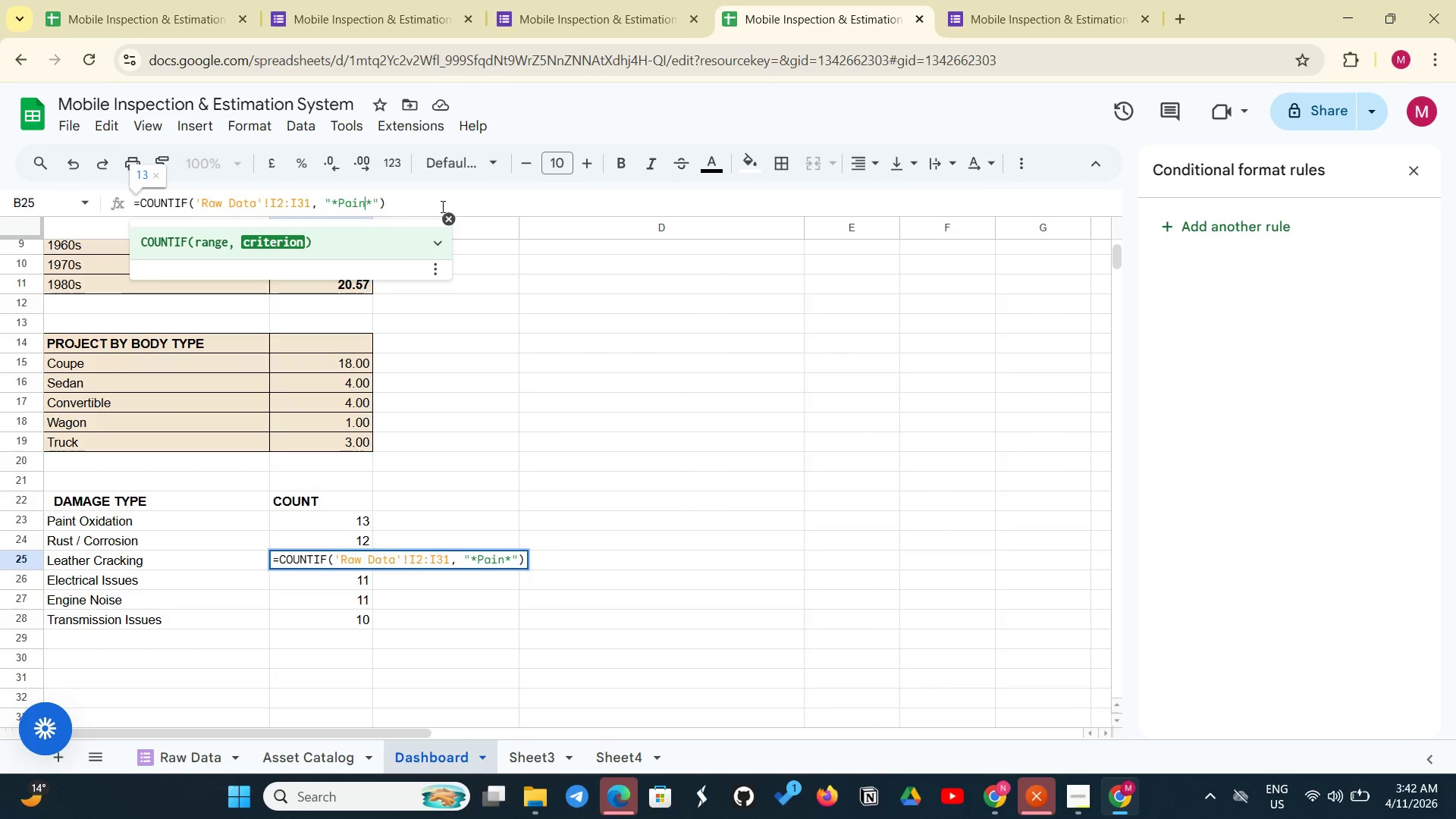 
key(Backspace)
 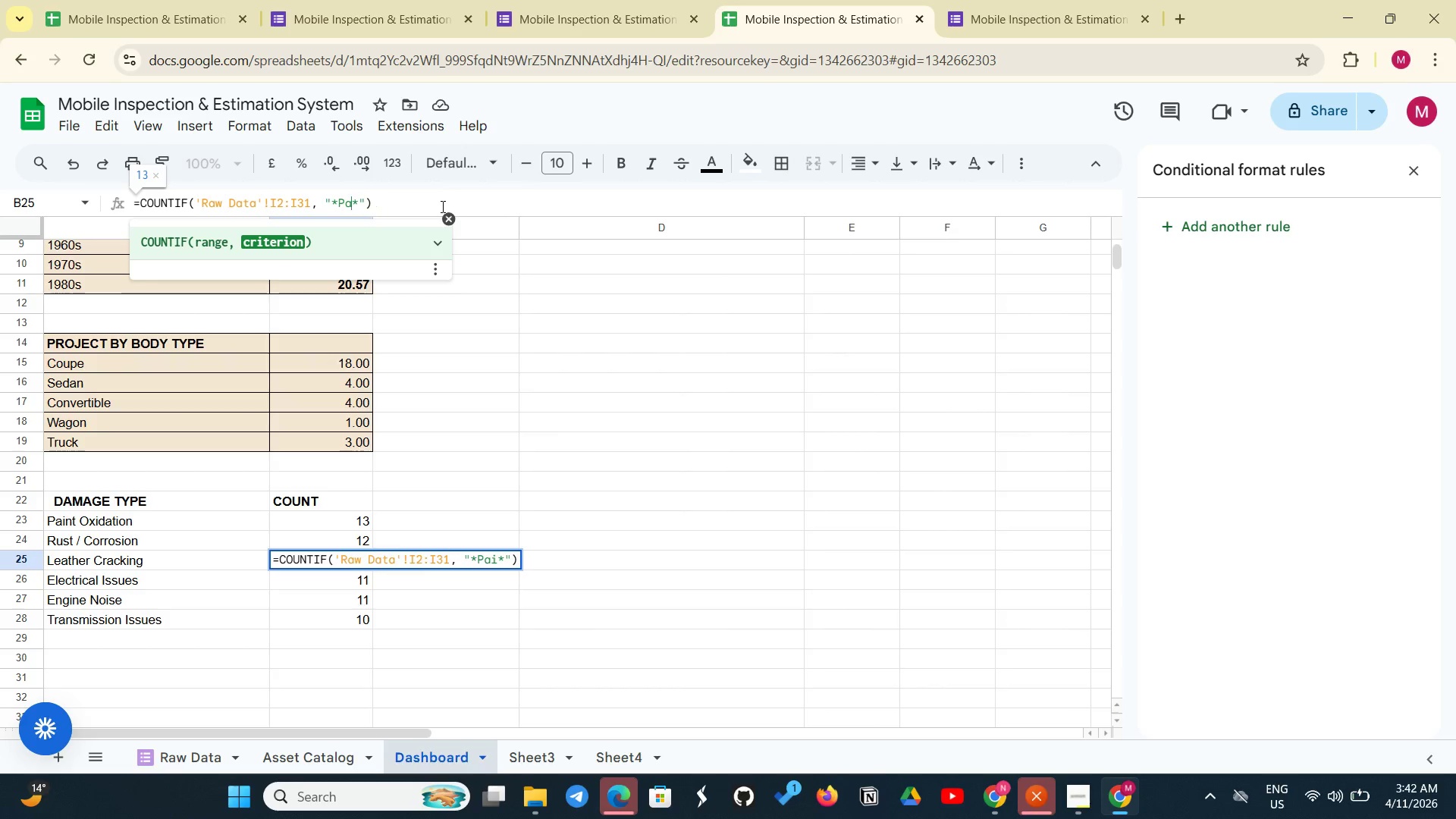 
key(Backspace)
 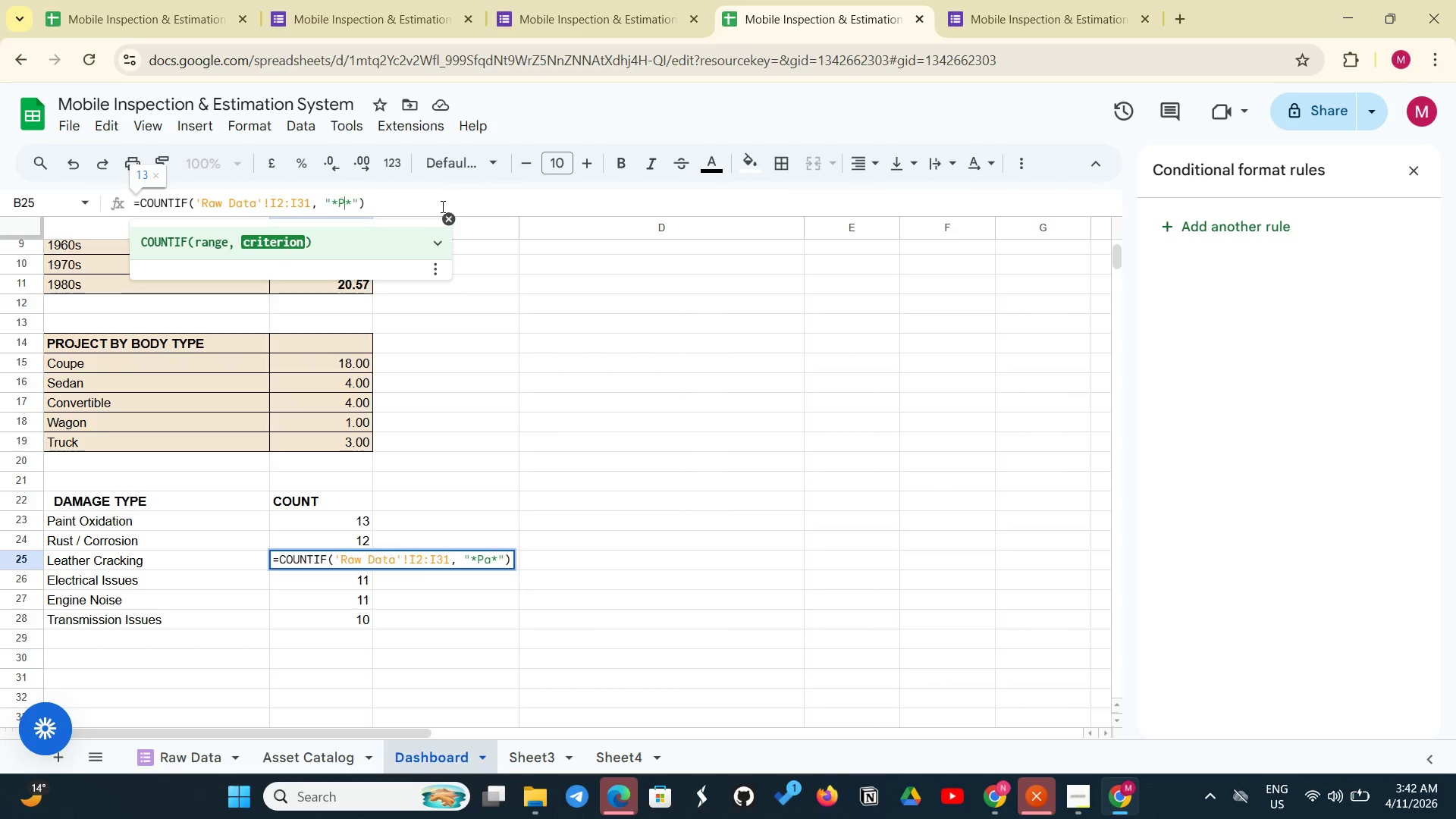 
key(Backspace)
 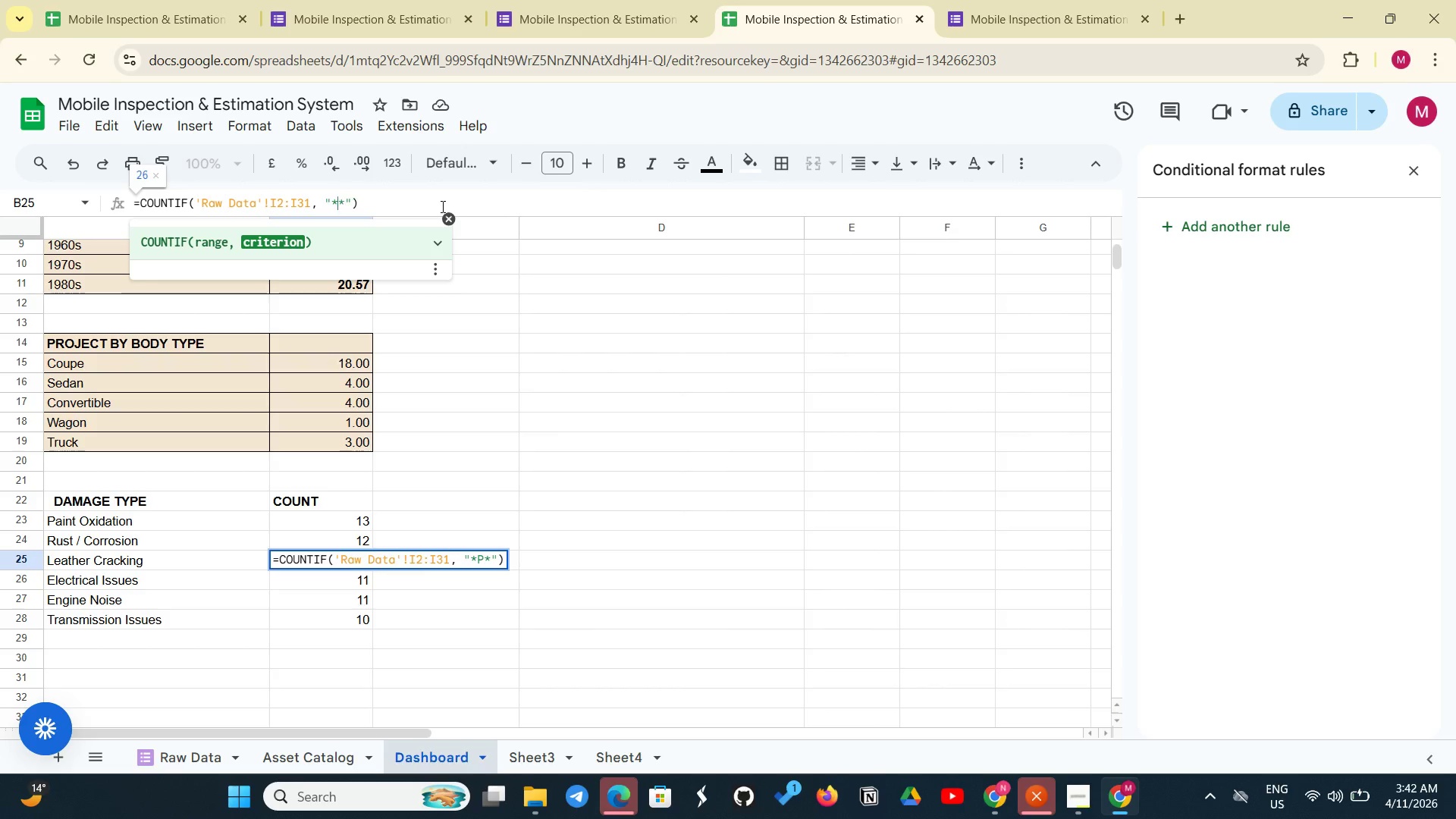 
key(Backspace)
 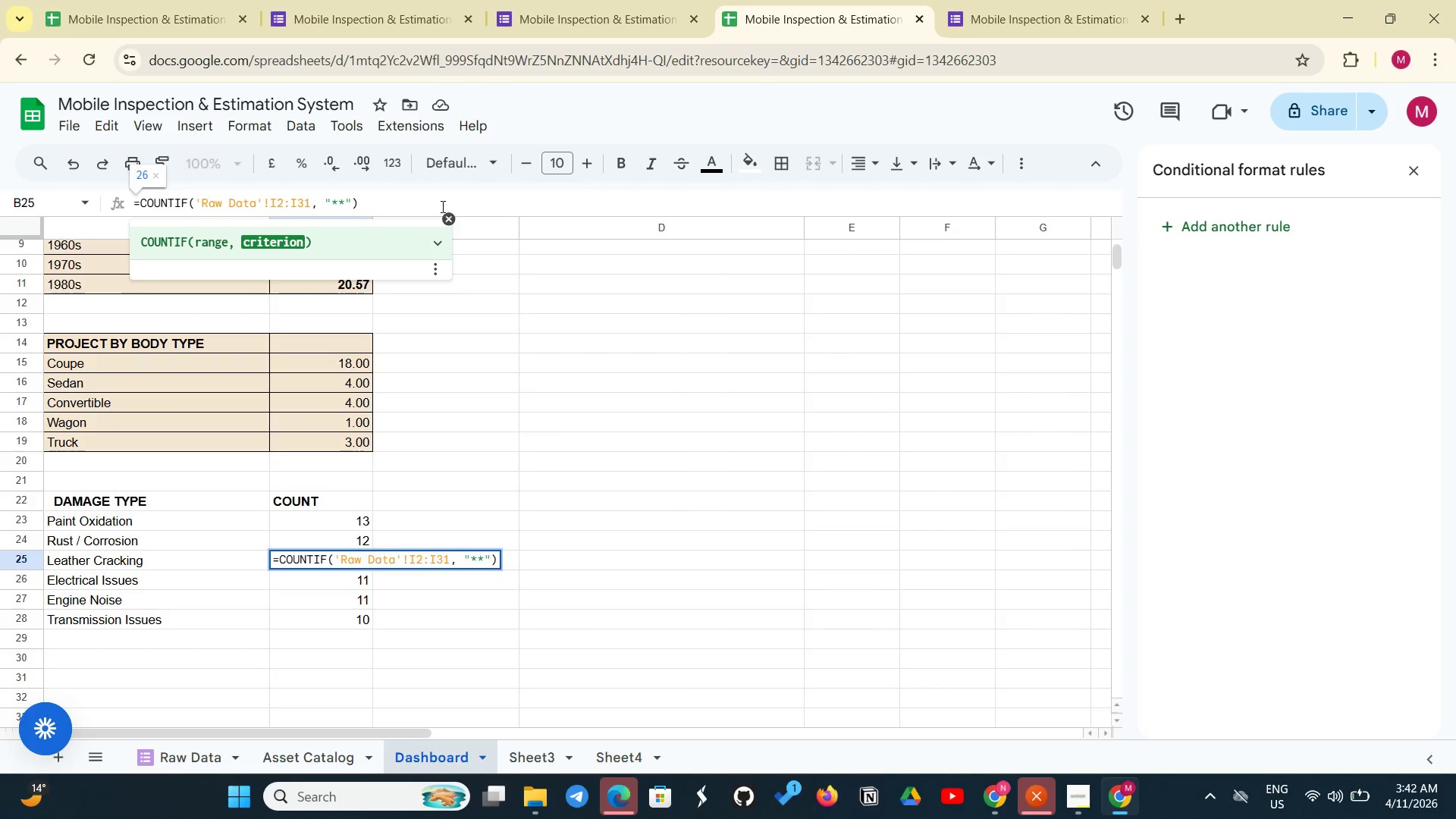 
type(Leather Cracking)
 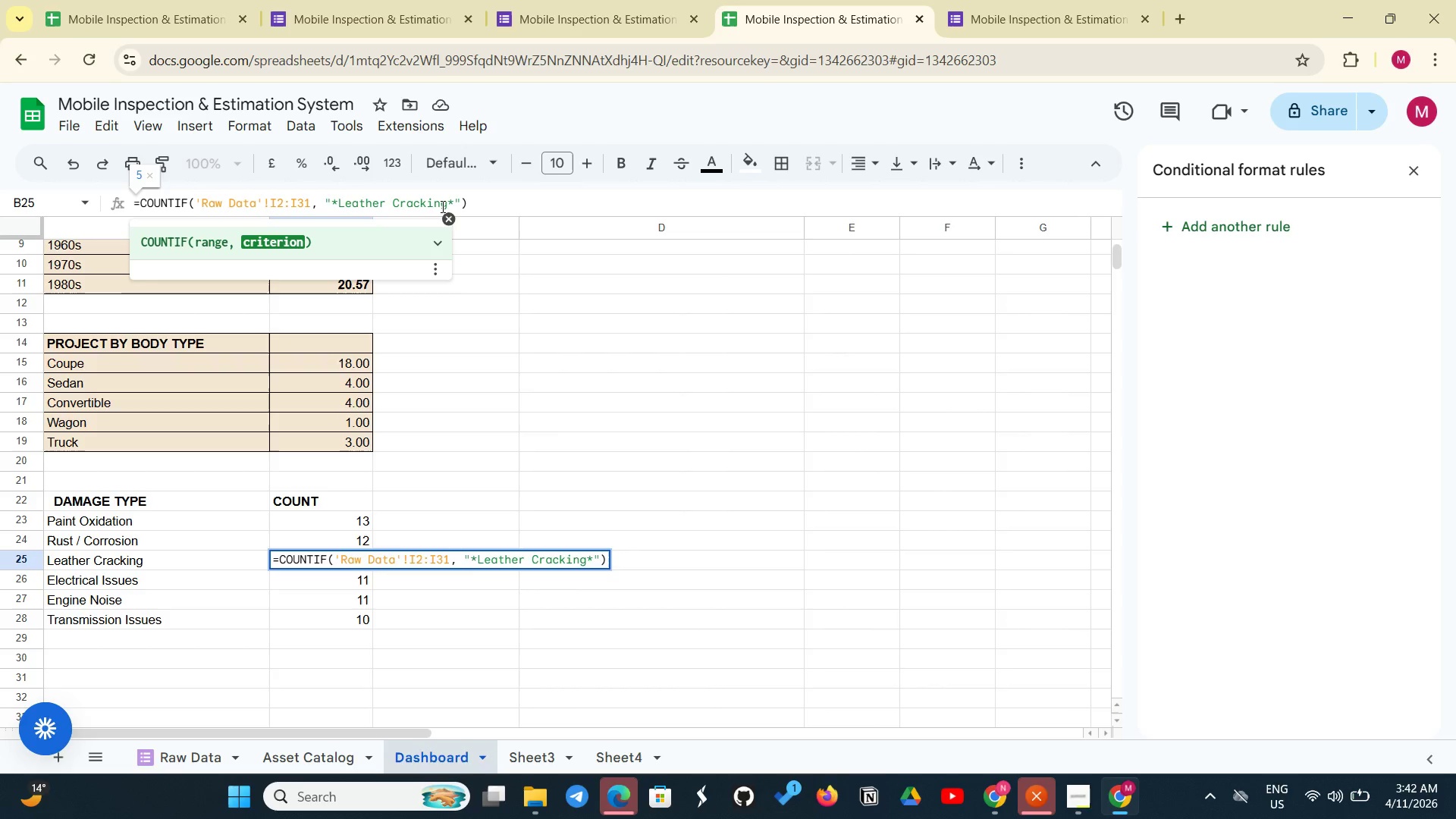 
left_click([282, 204])
 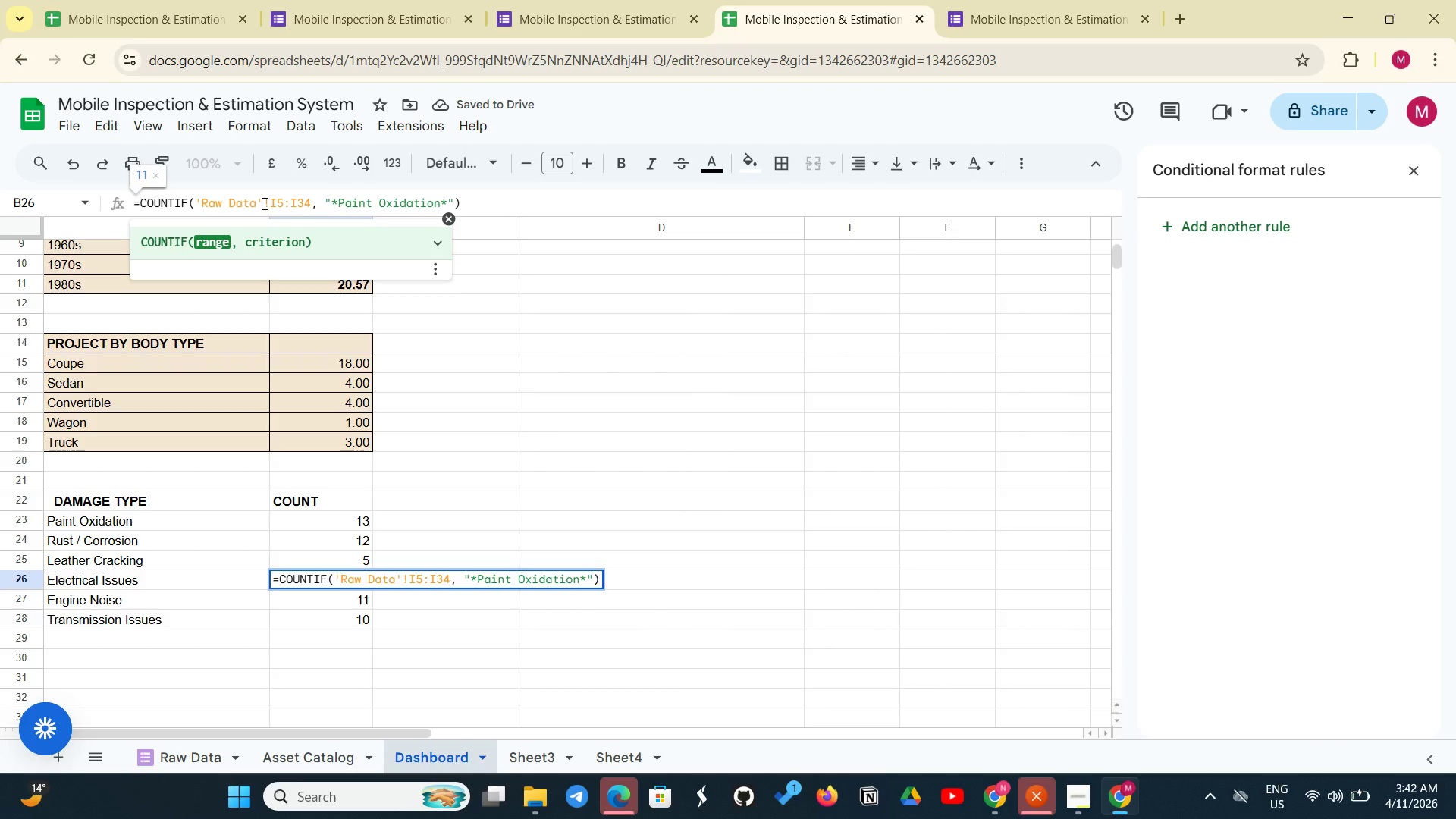 
key(Backspace)
 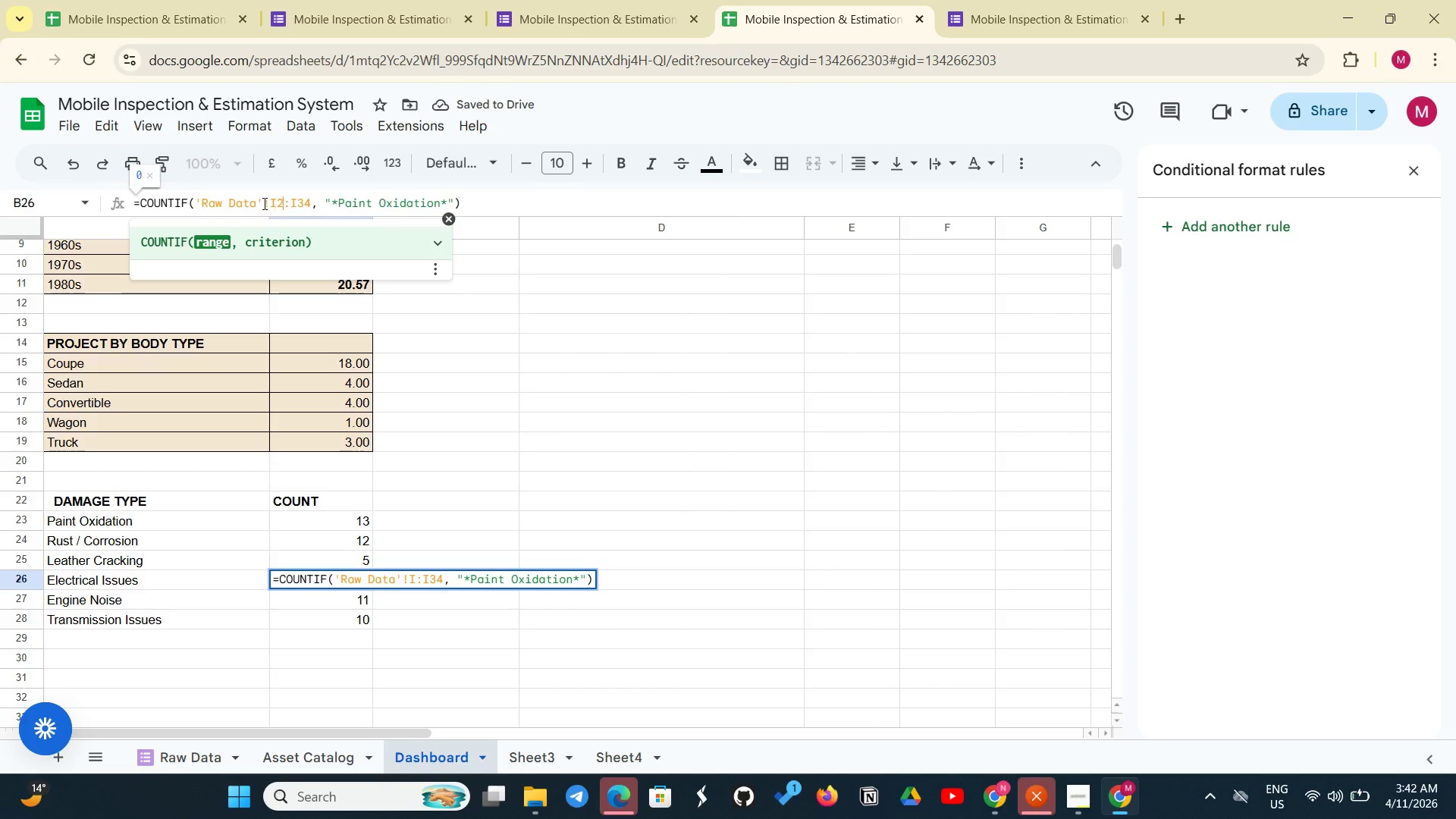 
key(2)
 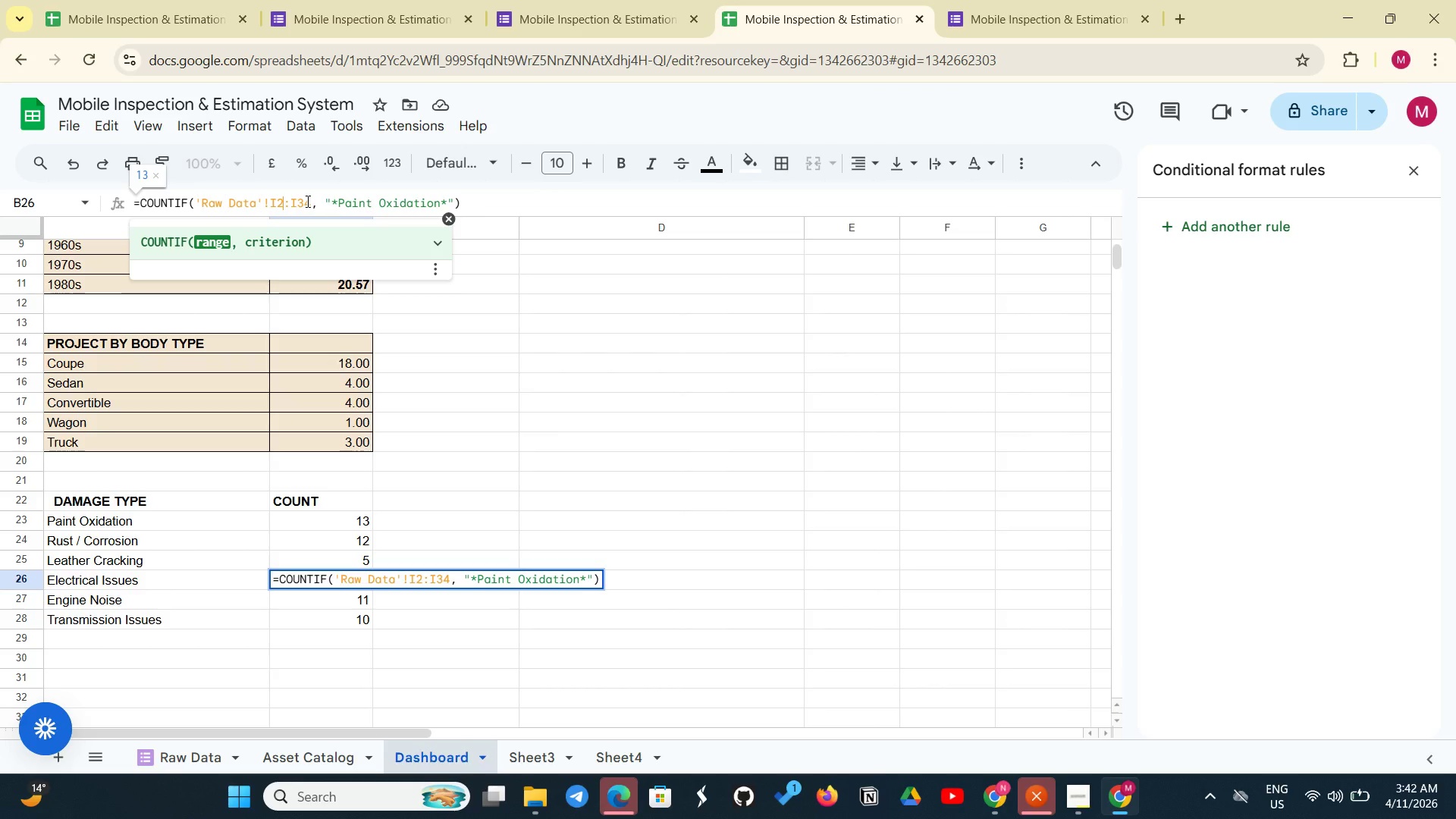 
left_click([306, 201])
 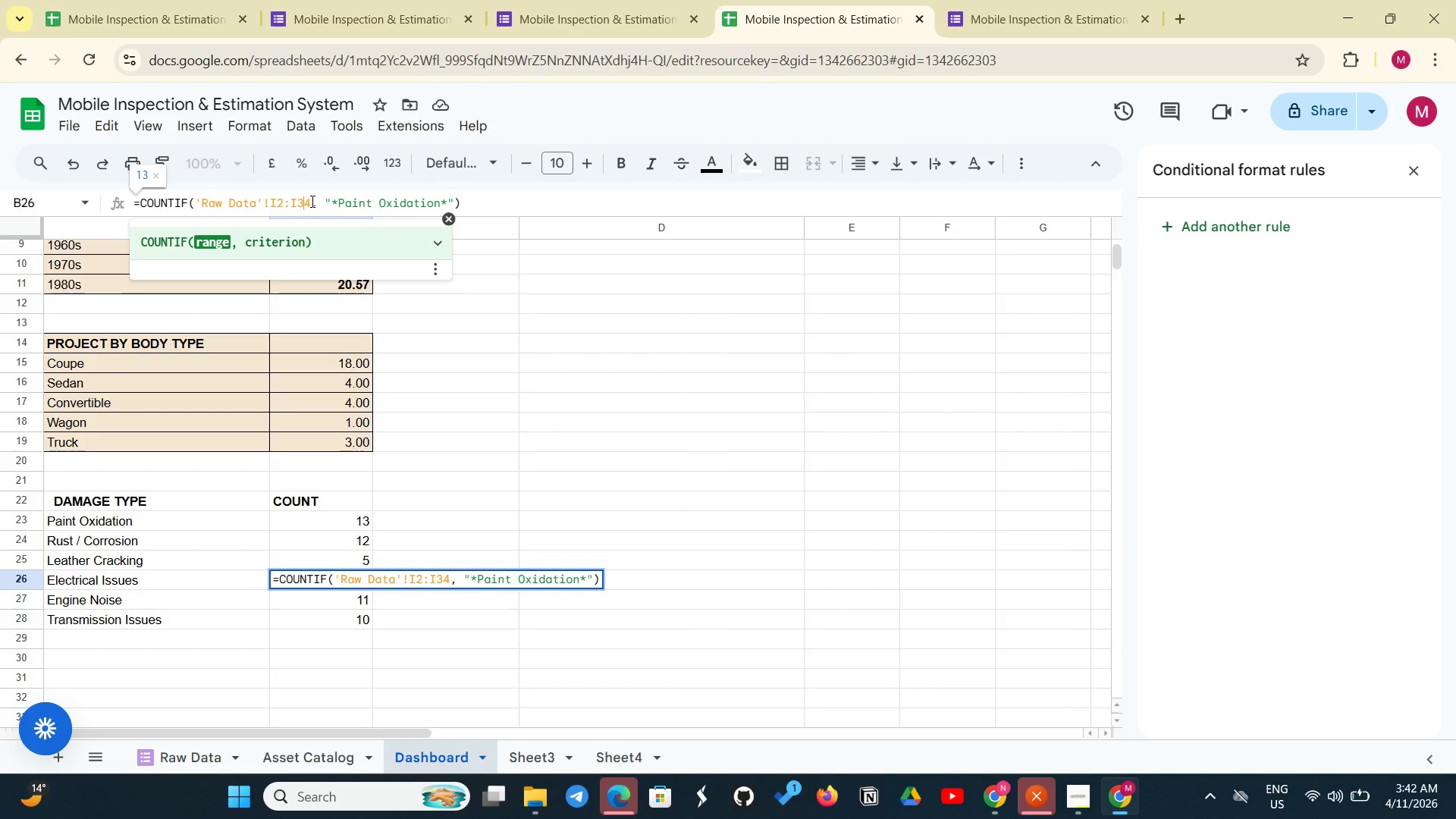 
left_click([311, 201])
 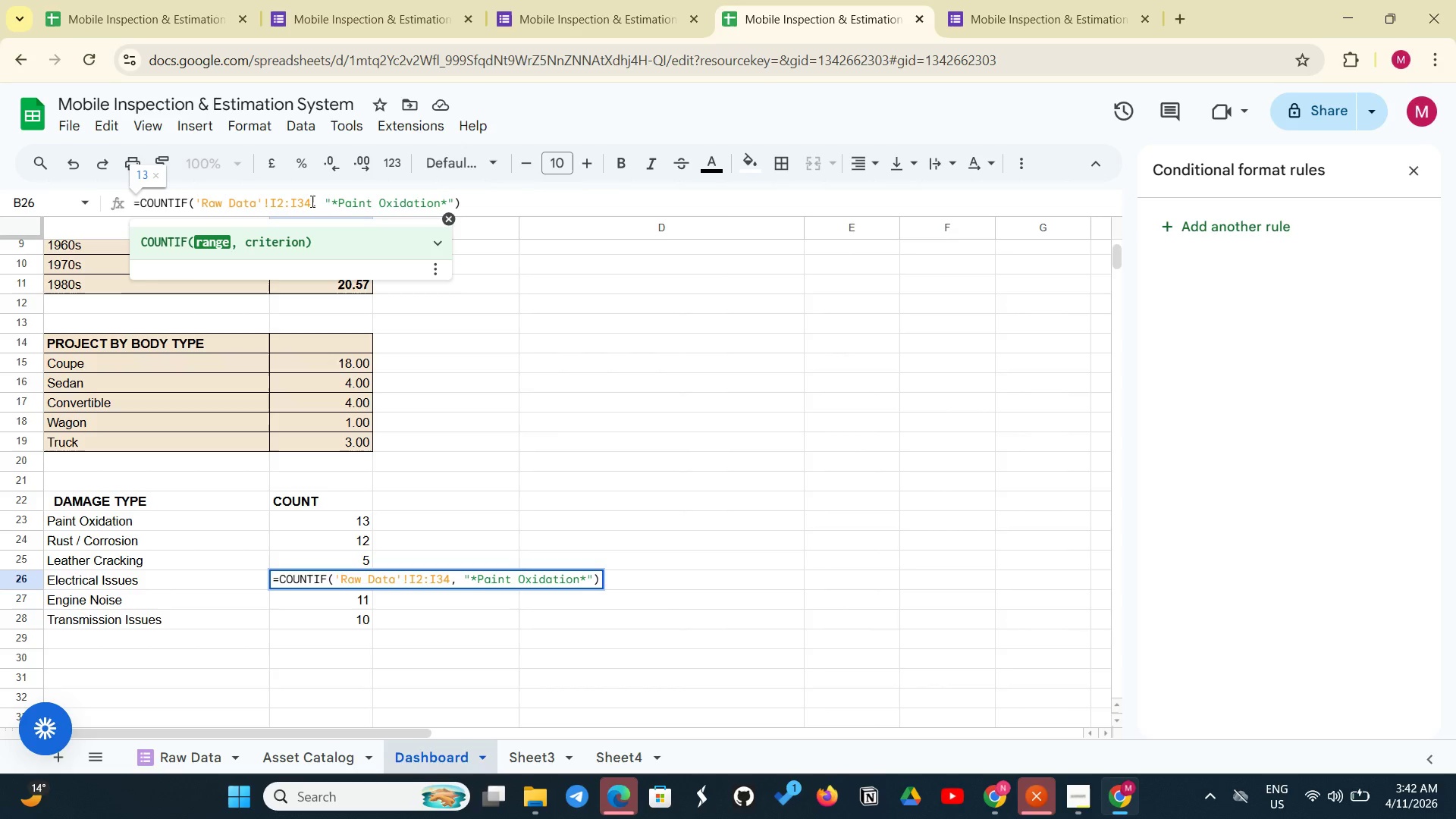 
key(Backspace)
 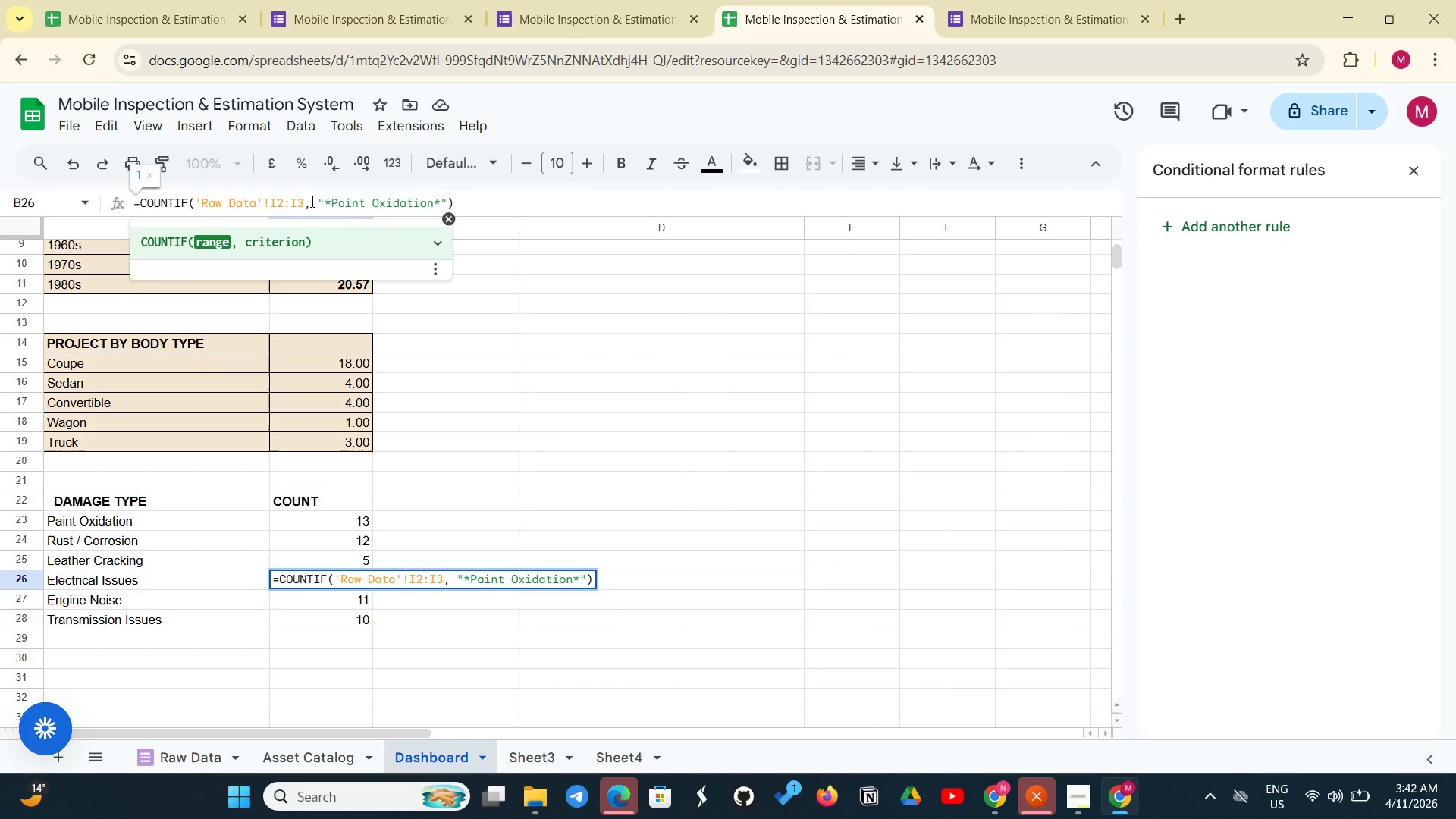 
key(1)
 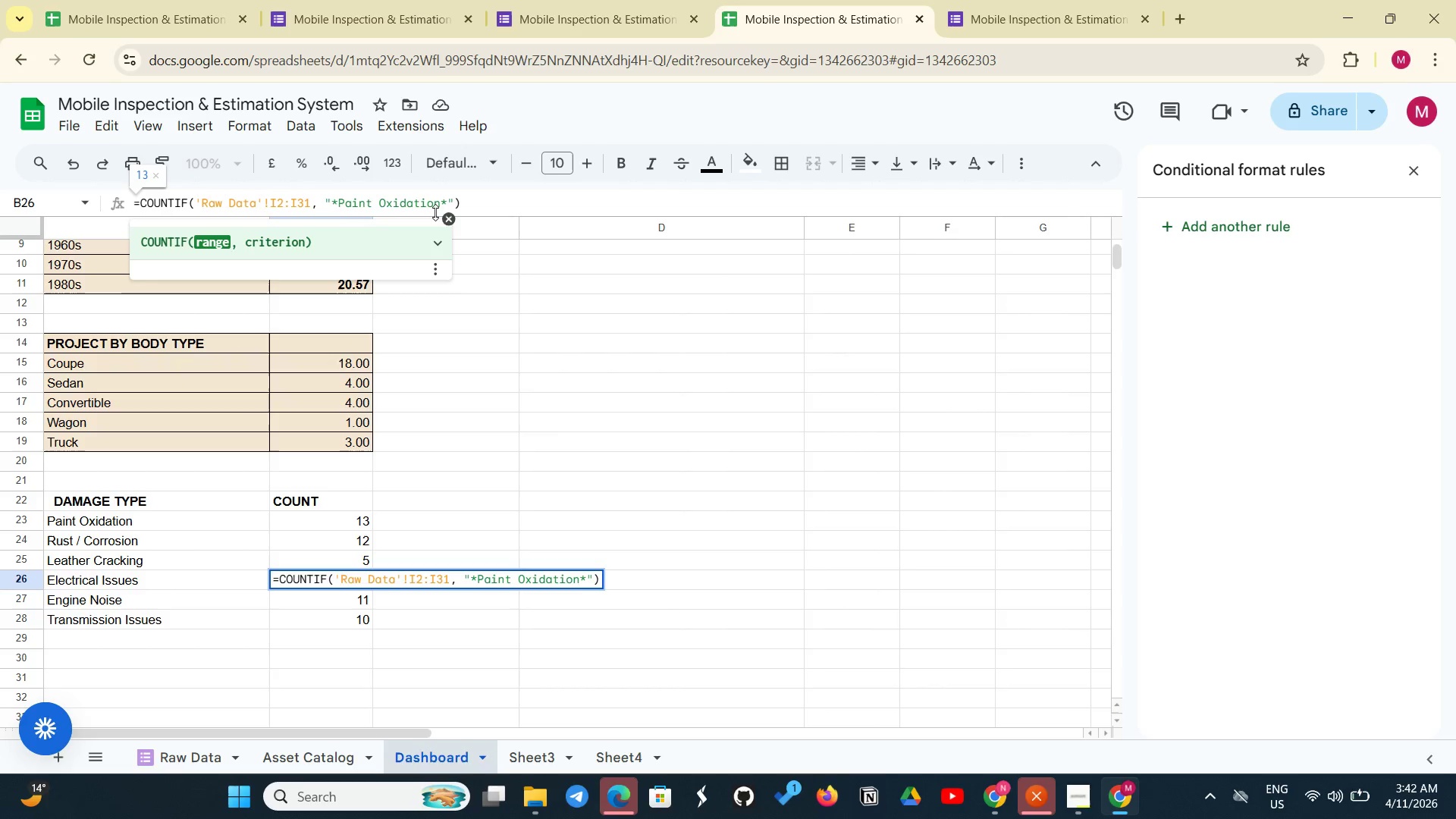 
left_click([443, 208])
 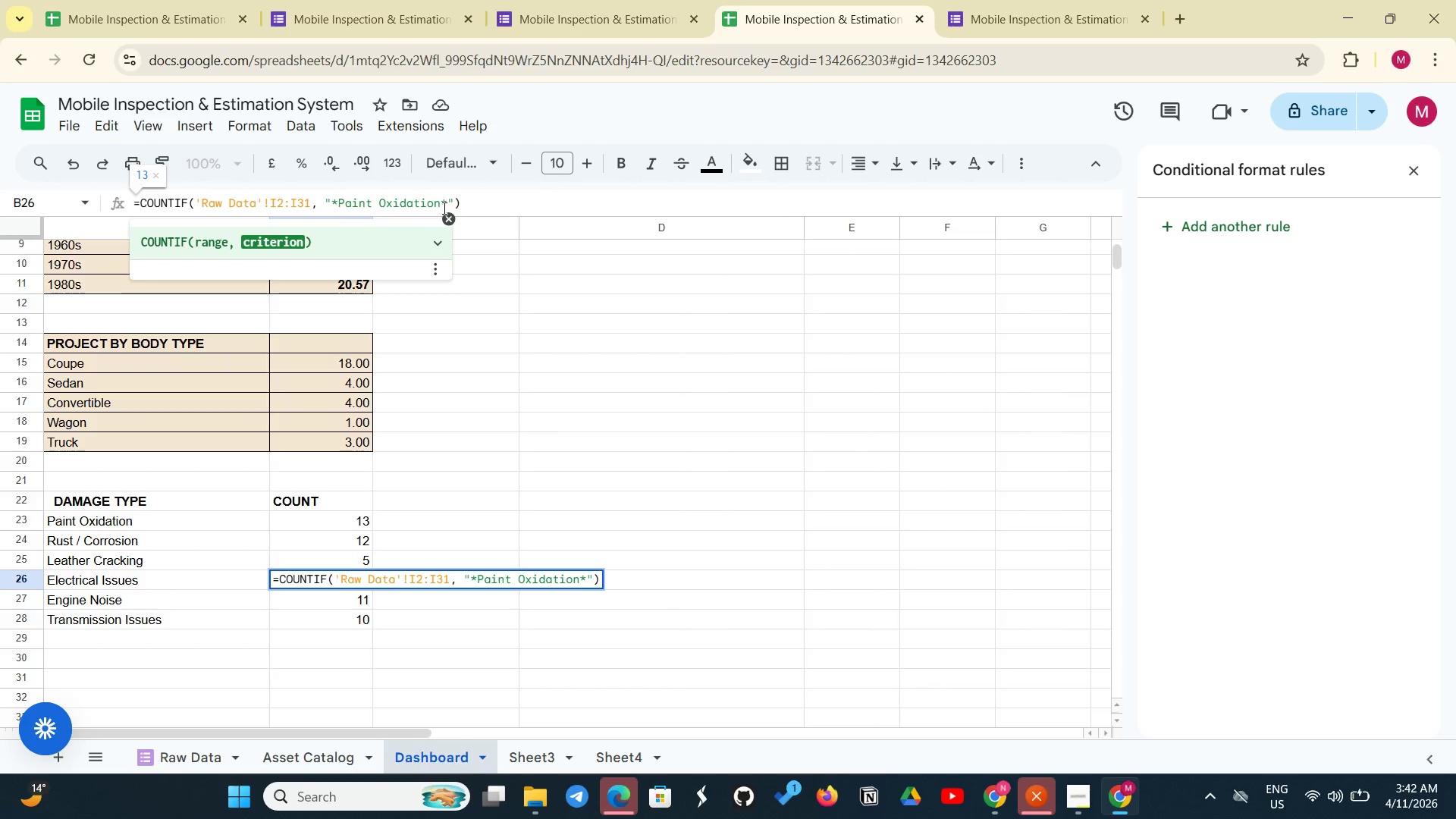 
key(Backspace)
 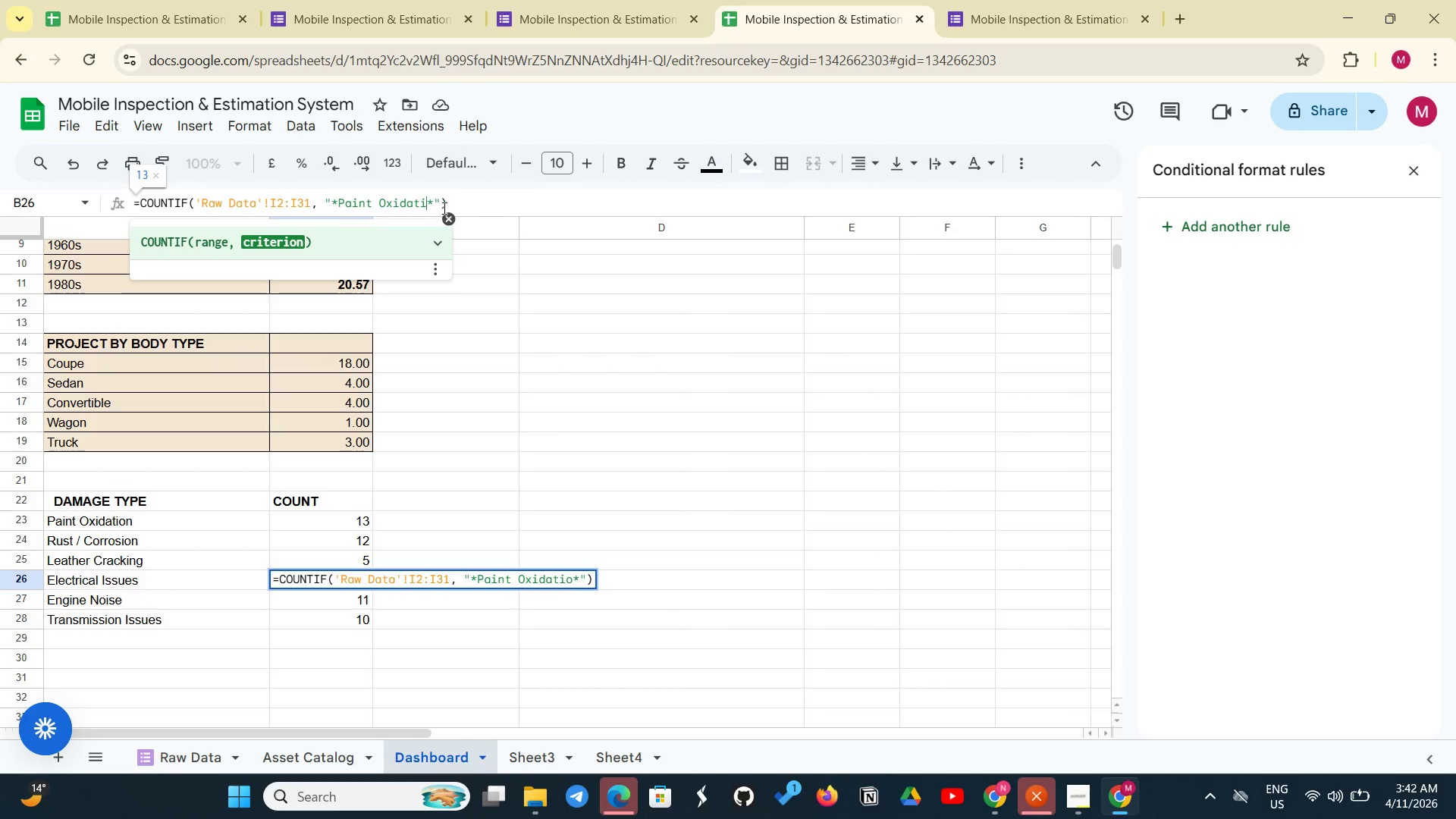 
hold_key(key=Backspace, duration=0.34)
 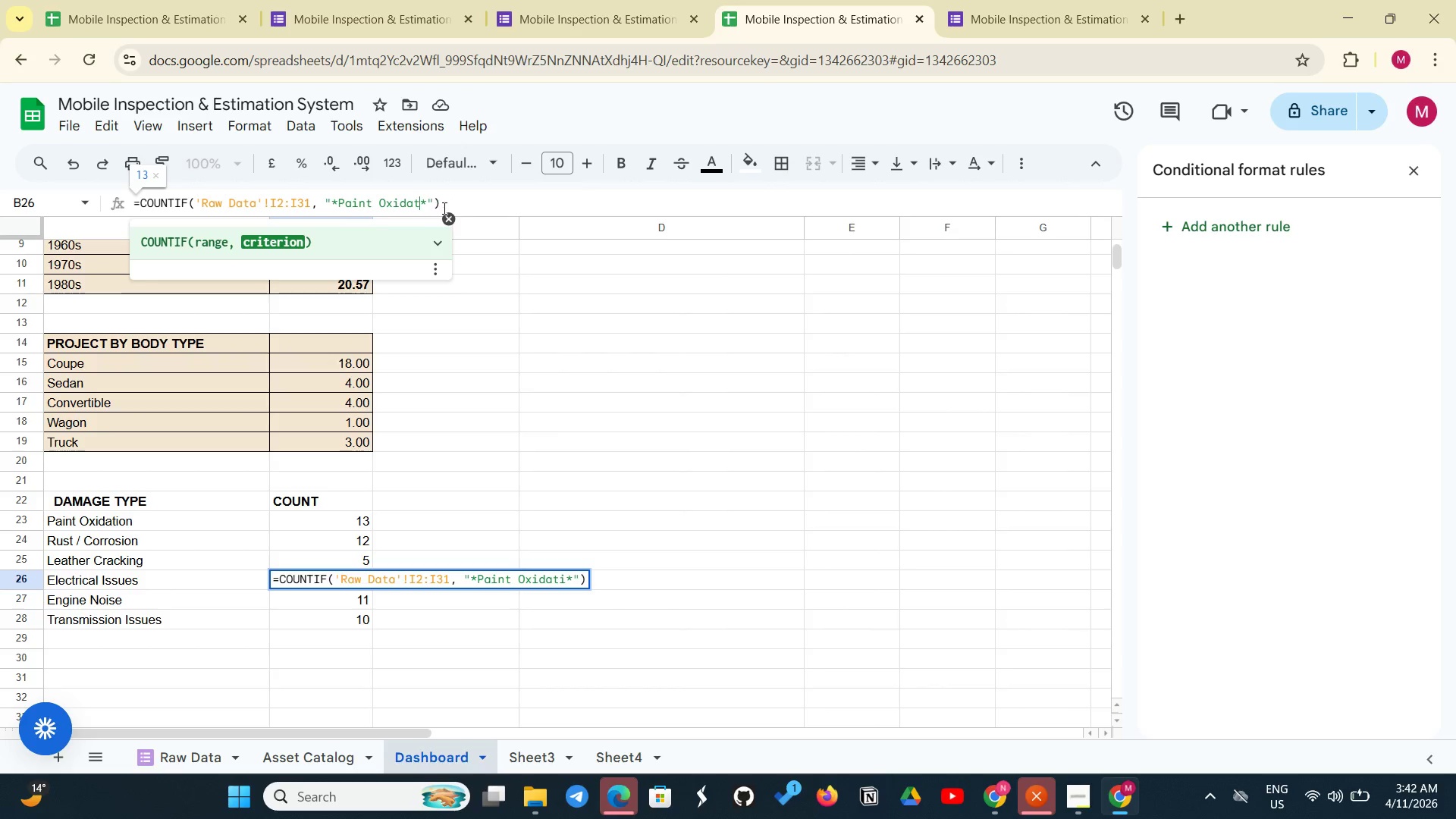 
key(Backspace)
 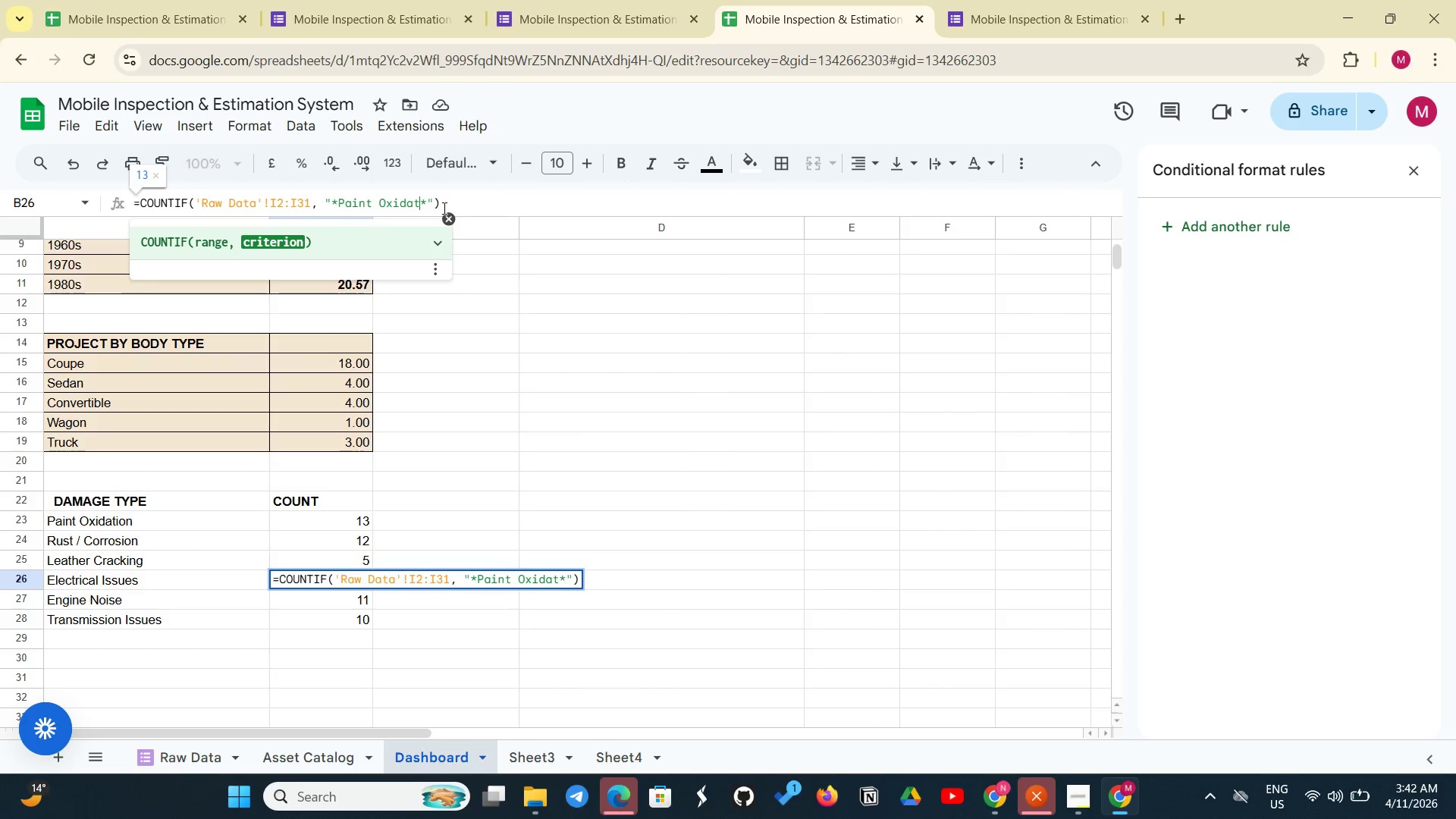 
key(Backspace)
 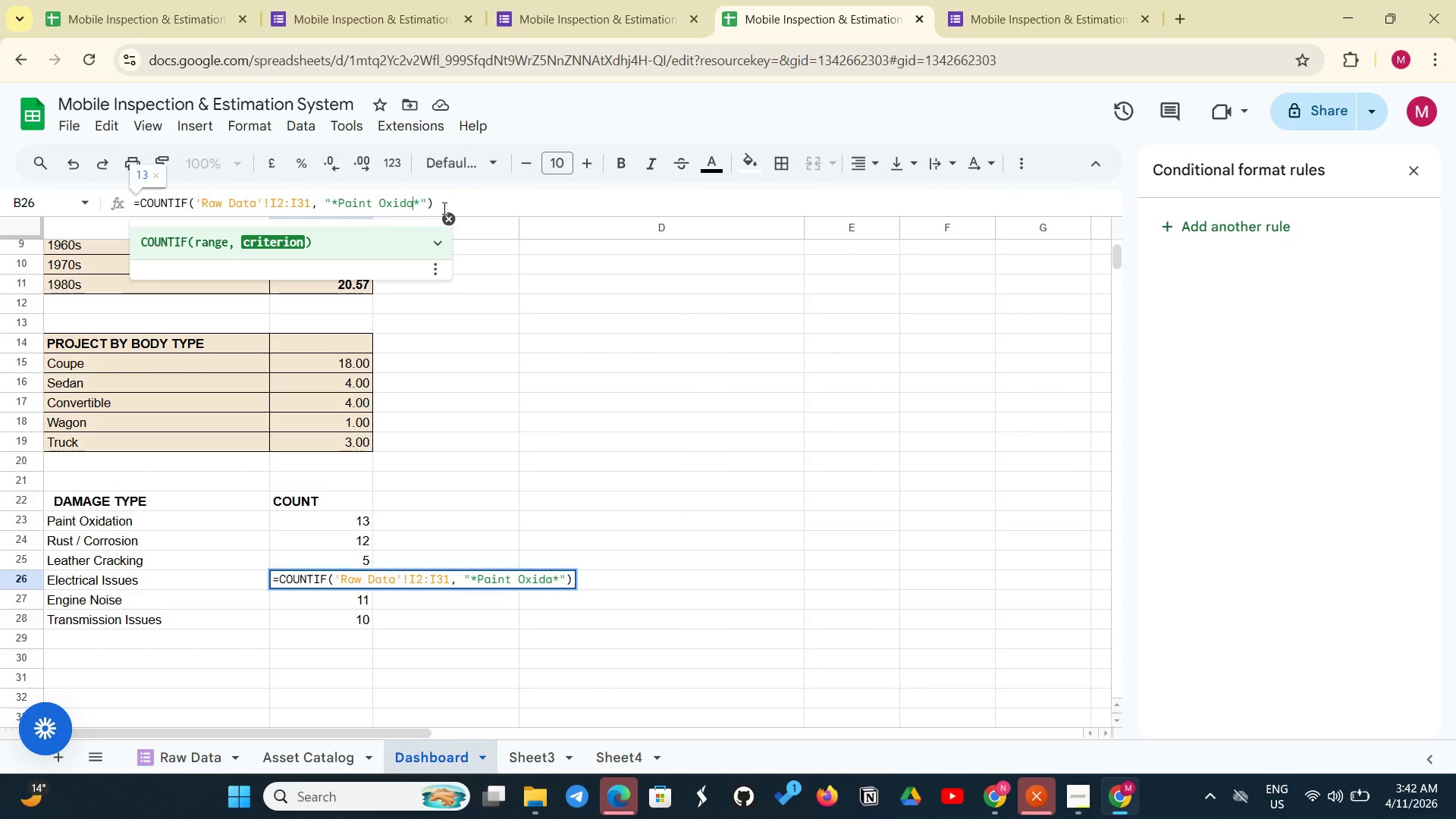 
key(Backspace)
 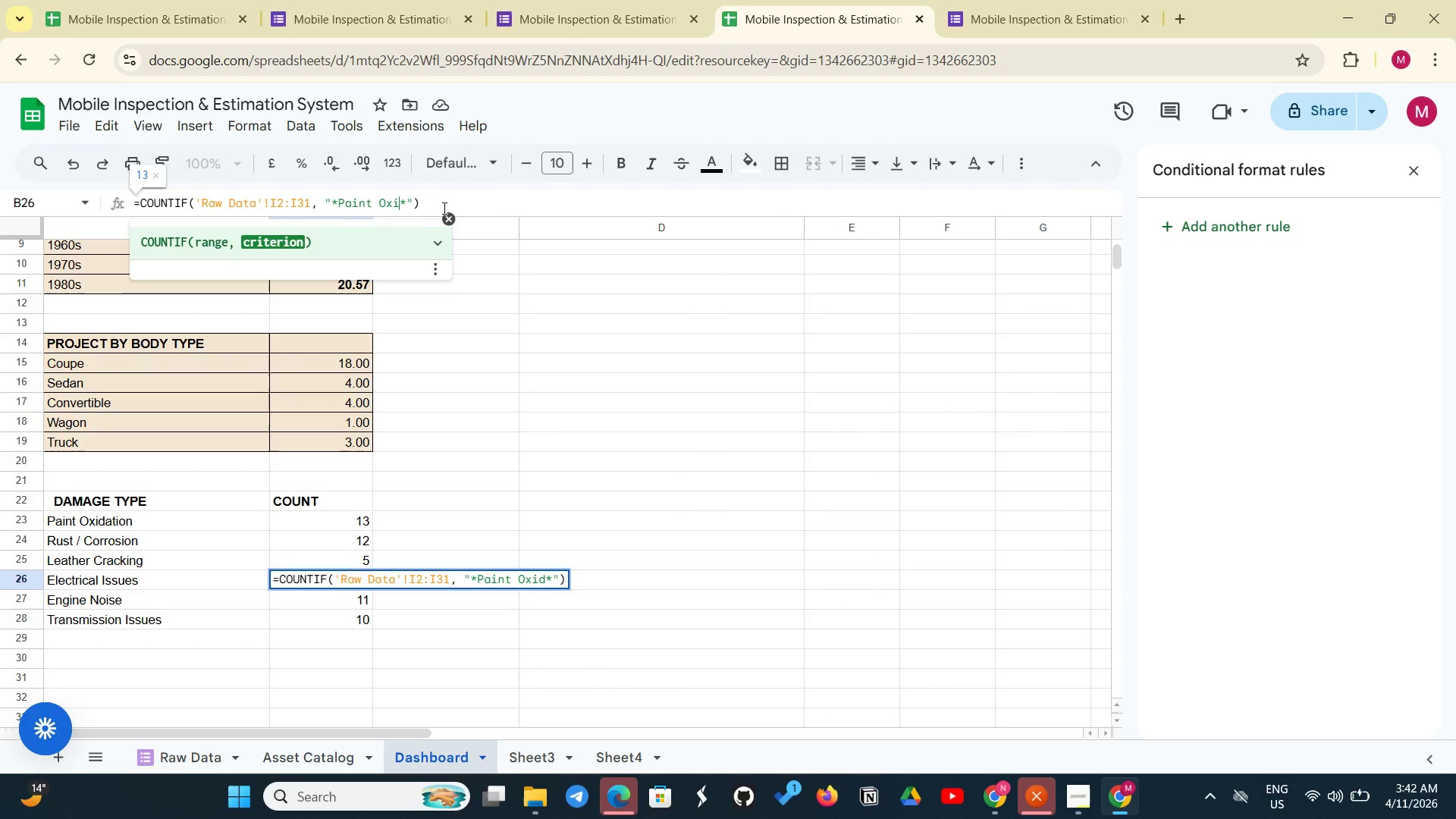 
key(Backspace)
 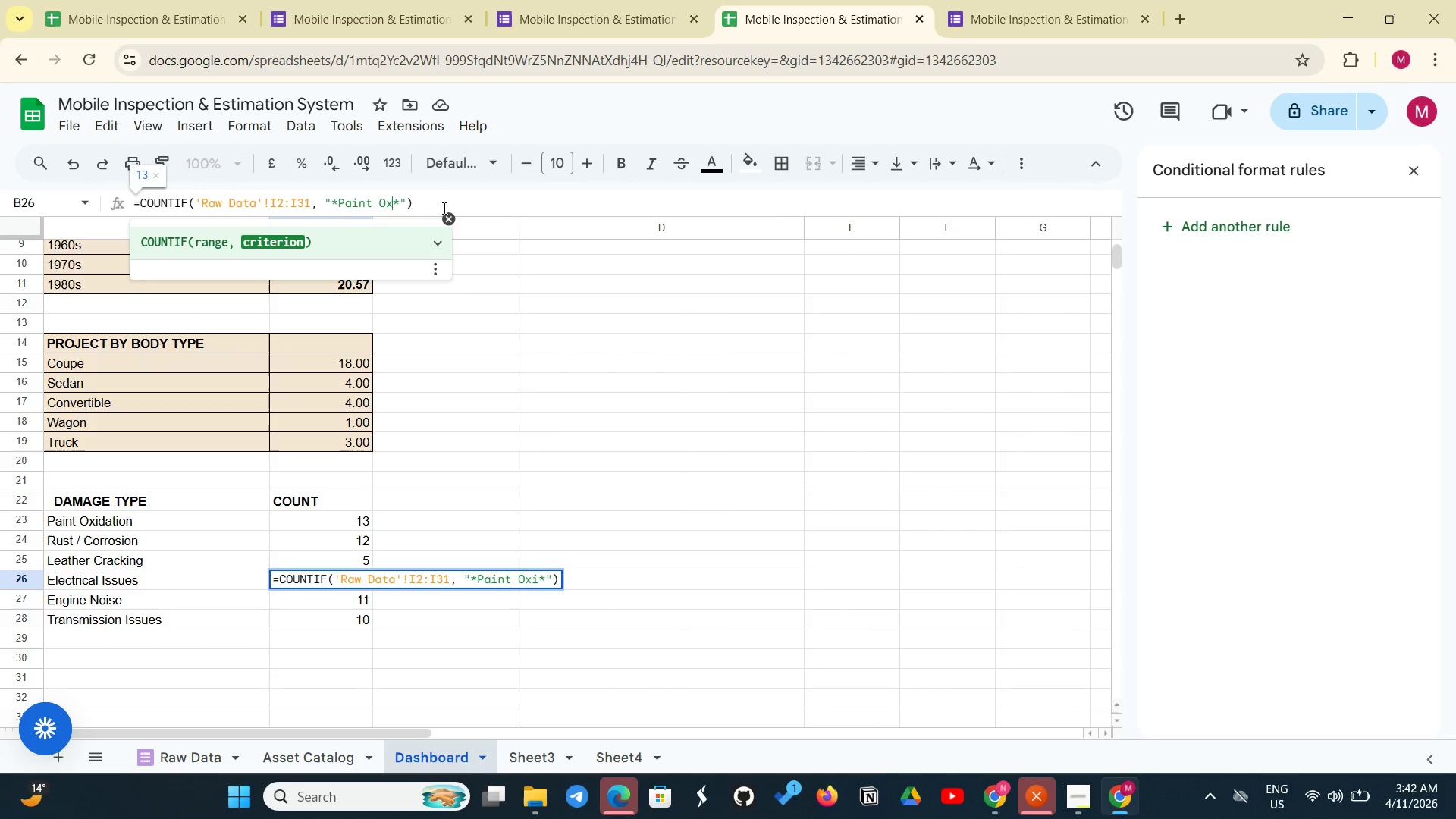 
key(Backspace)
 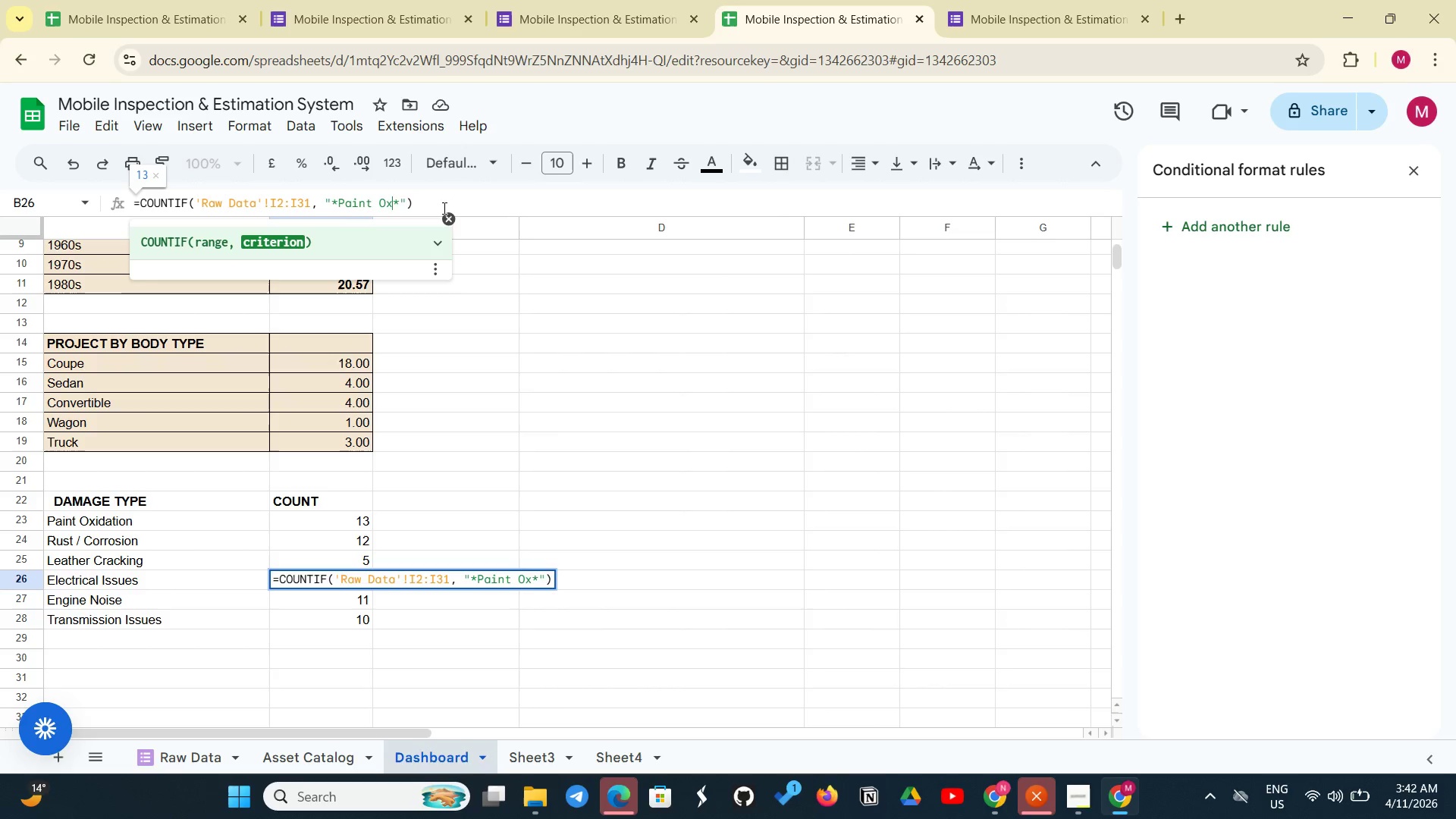 
key(Backspace)
 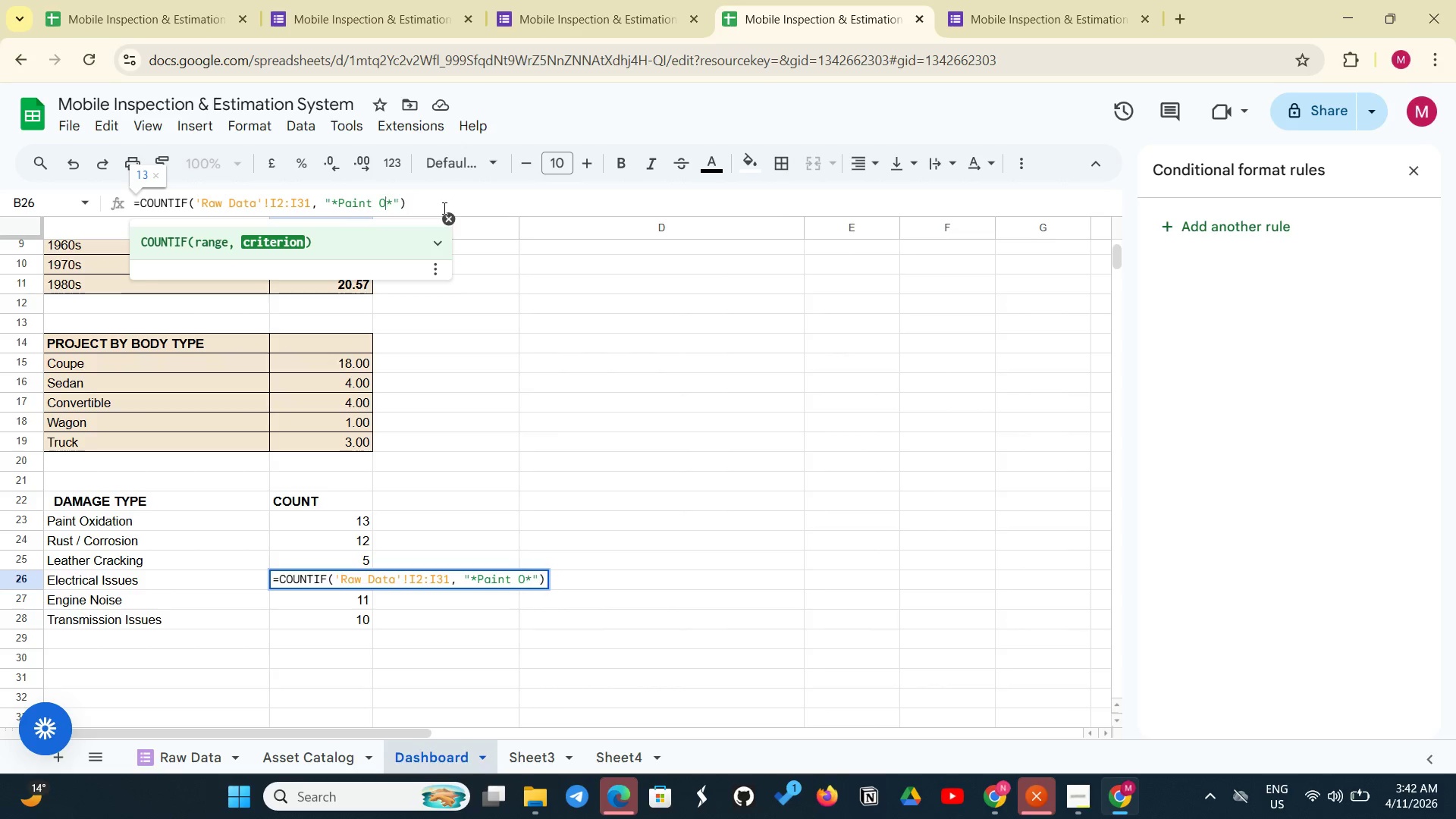 
key(Backspace)
 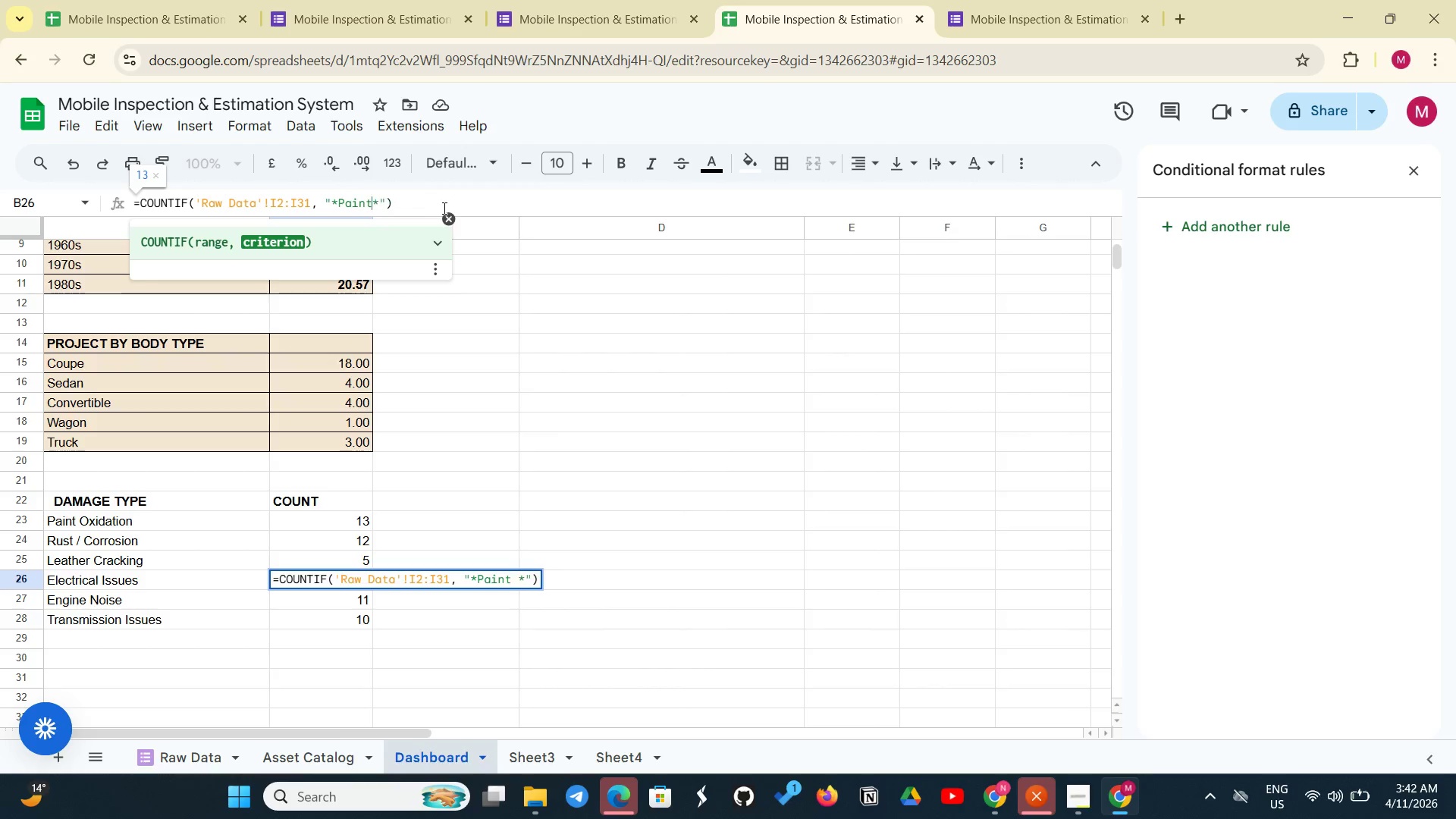 
key(Backspace)
 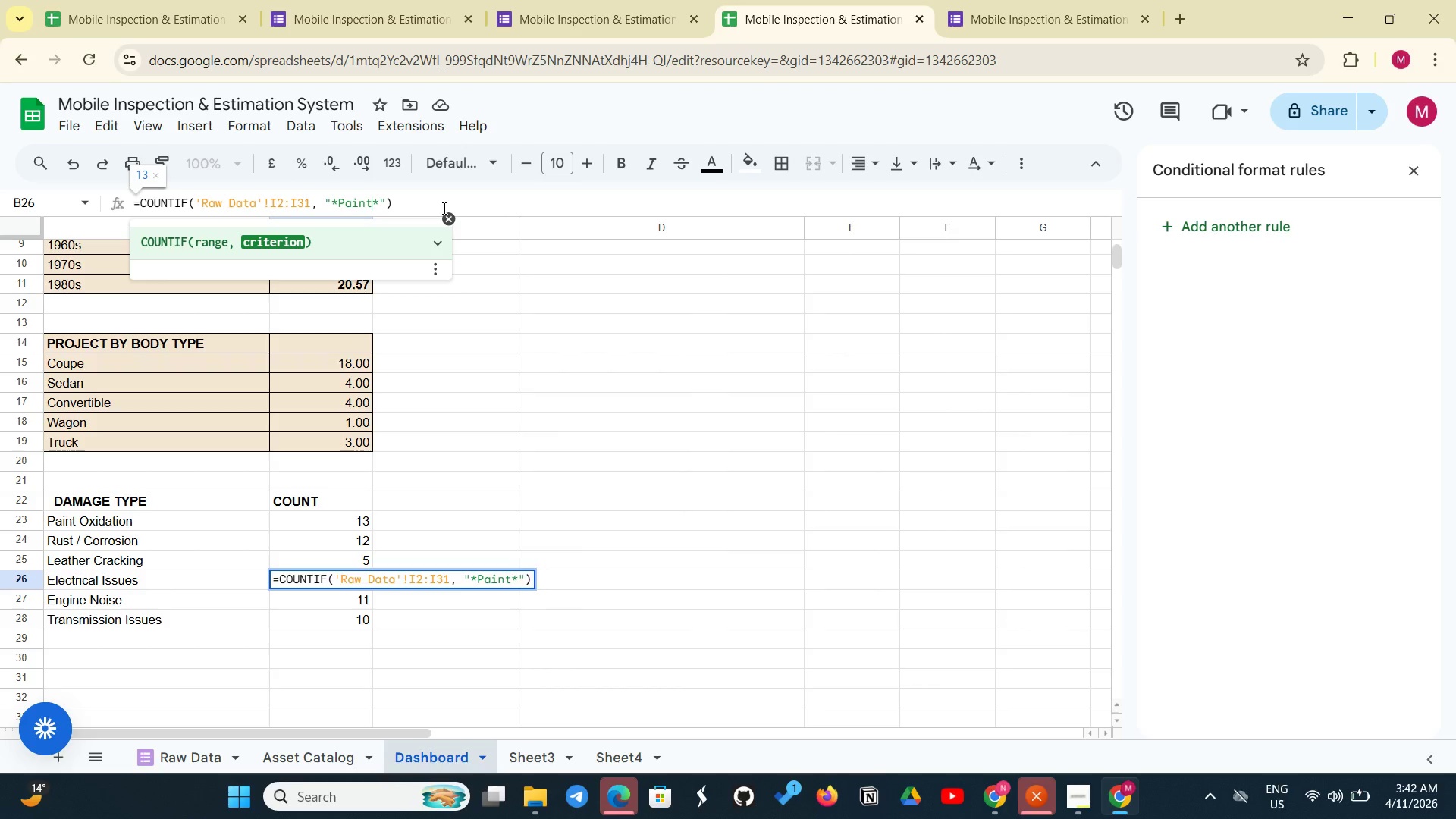 
key(Backspace)
 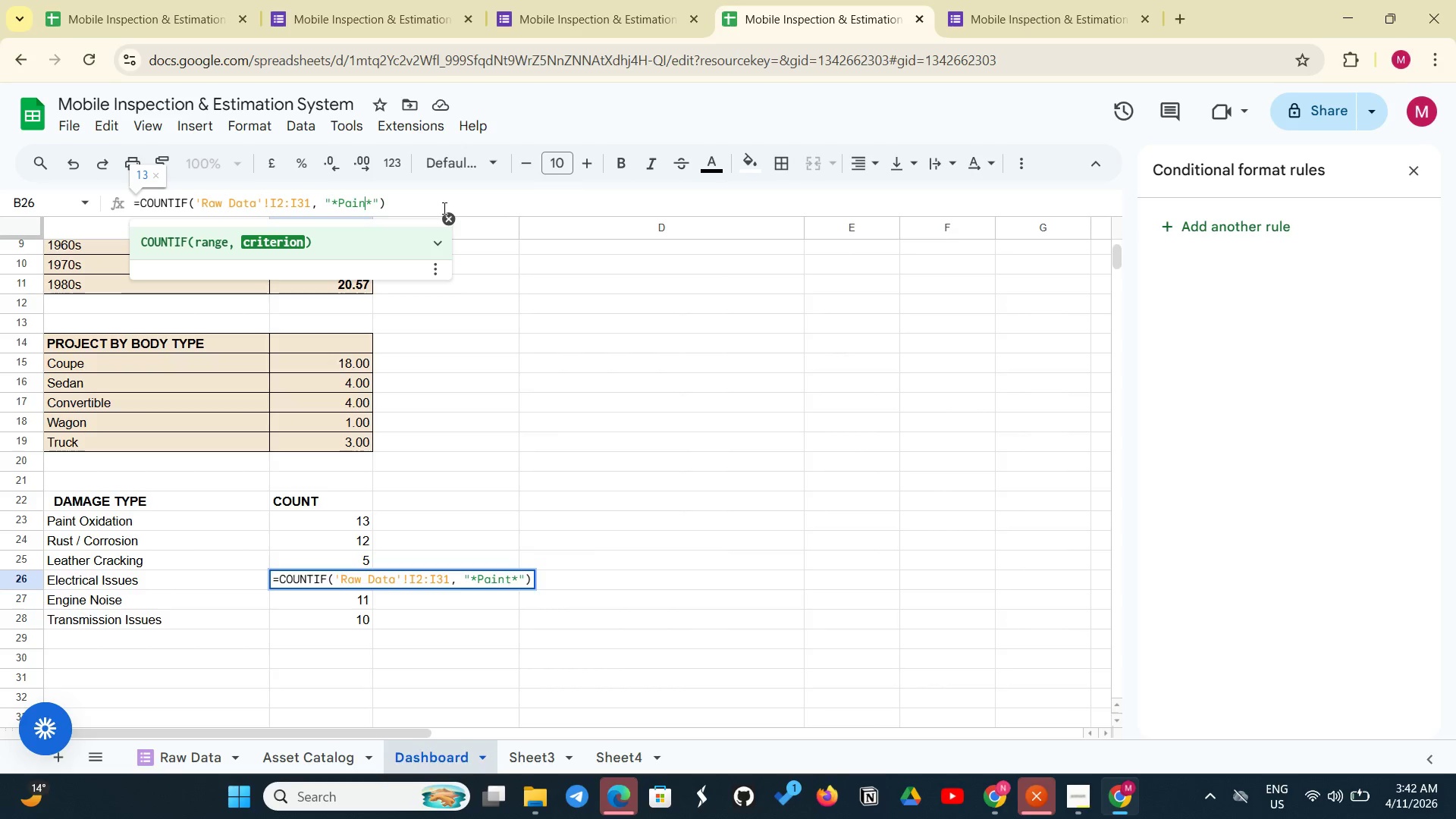 
key(Backspace)
 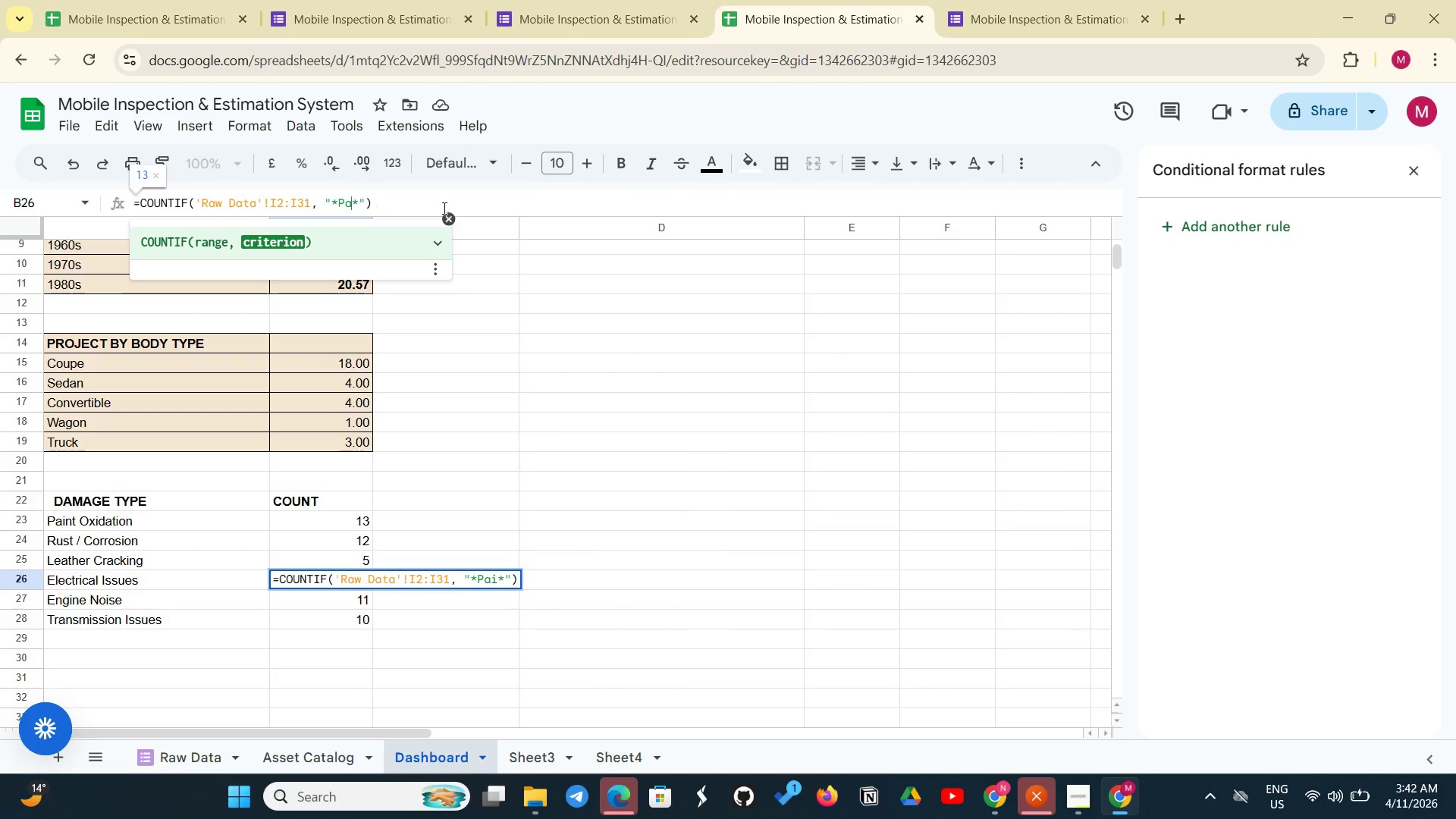 
key(Backspace)
 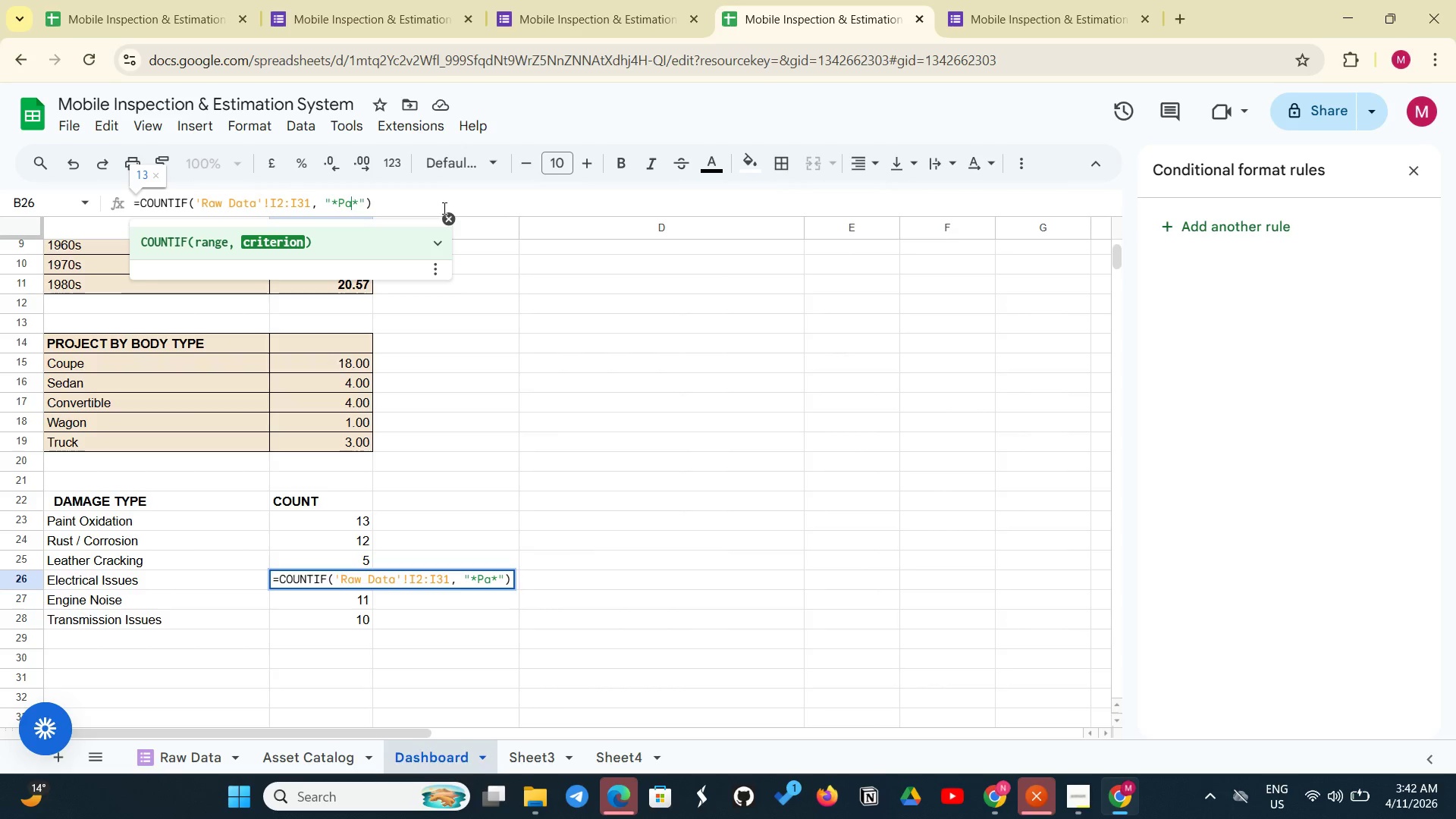 
key(Backspace)
 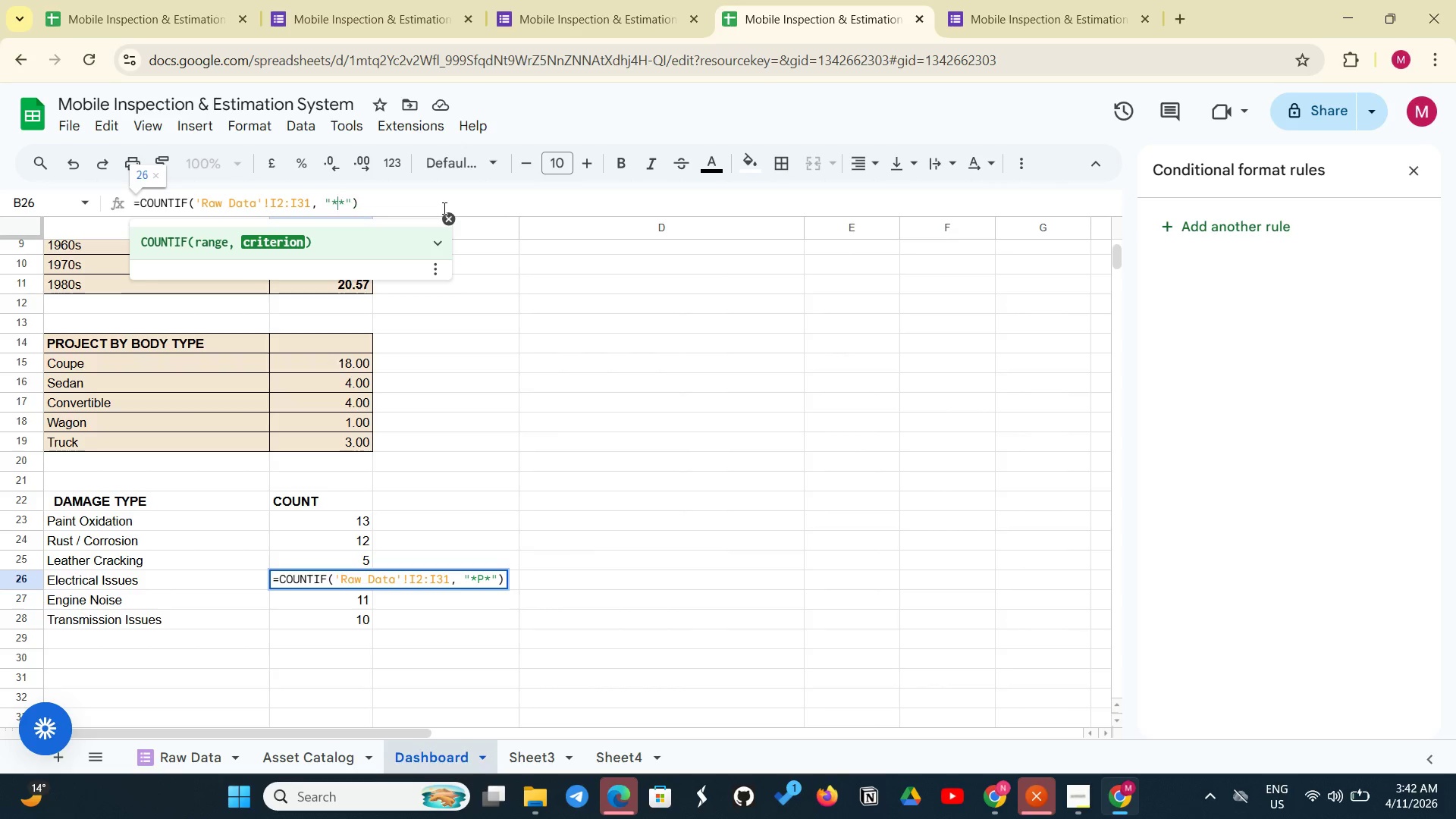 
key(Backspace)
 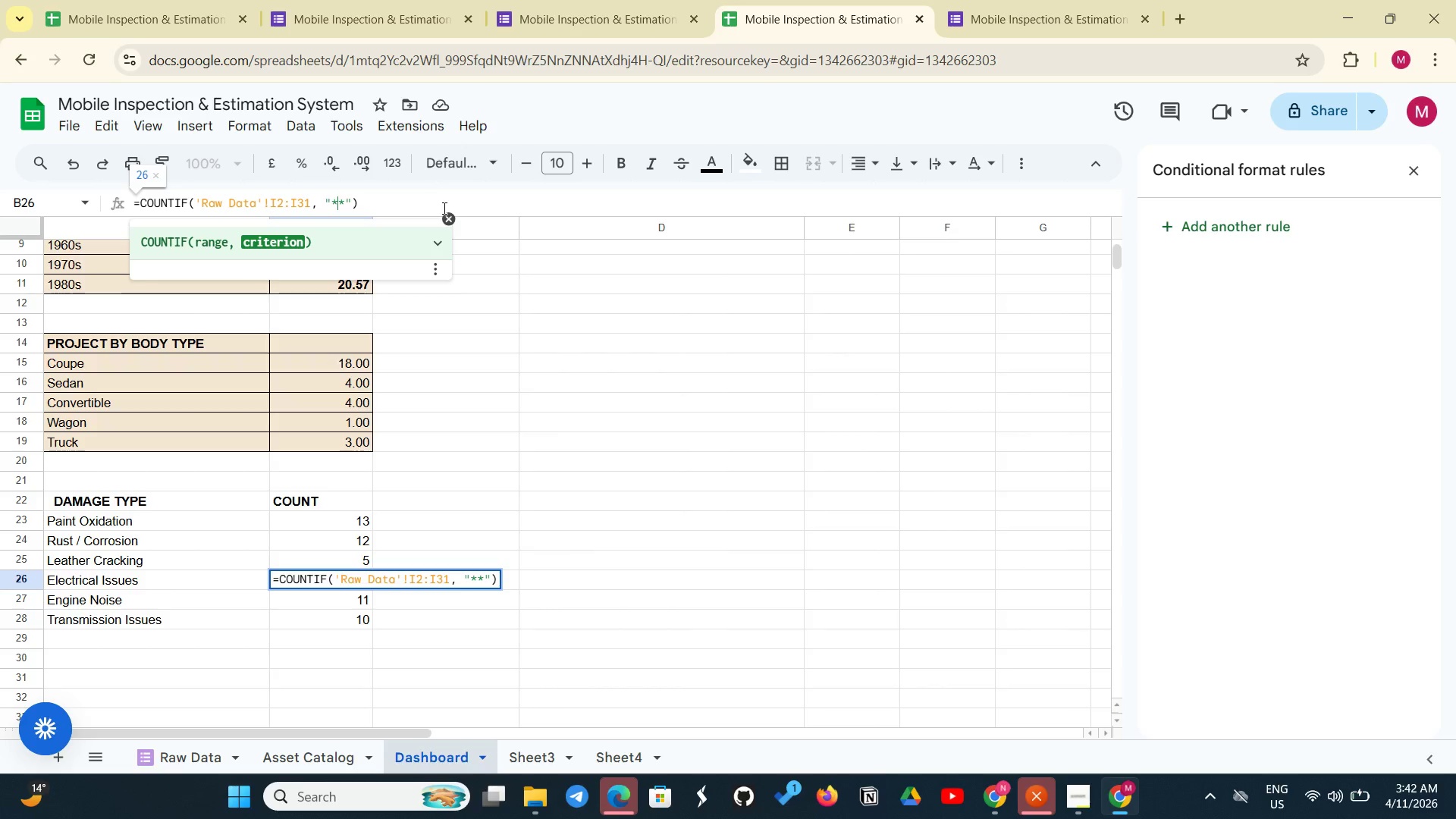 
wait(5.97)
 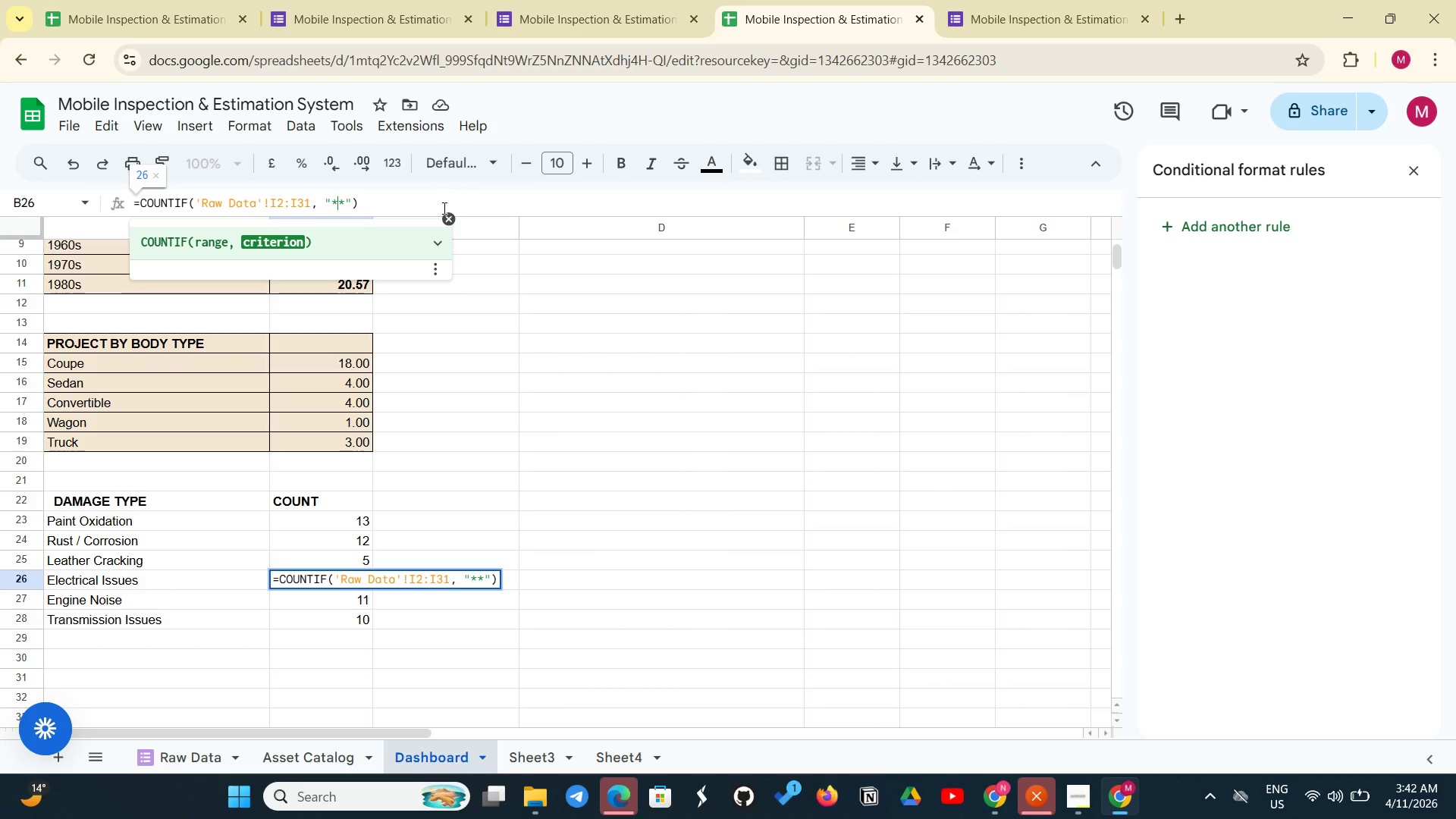 
type(Electrical)
 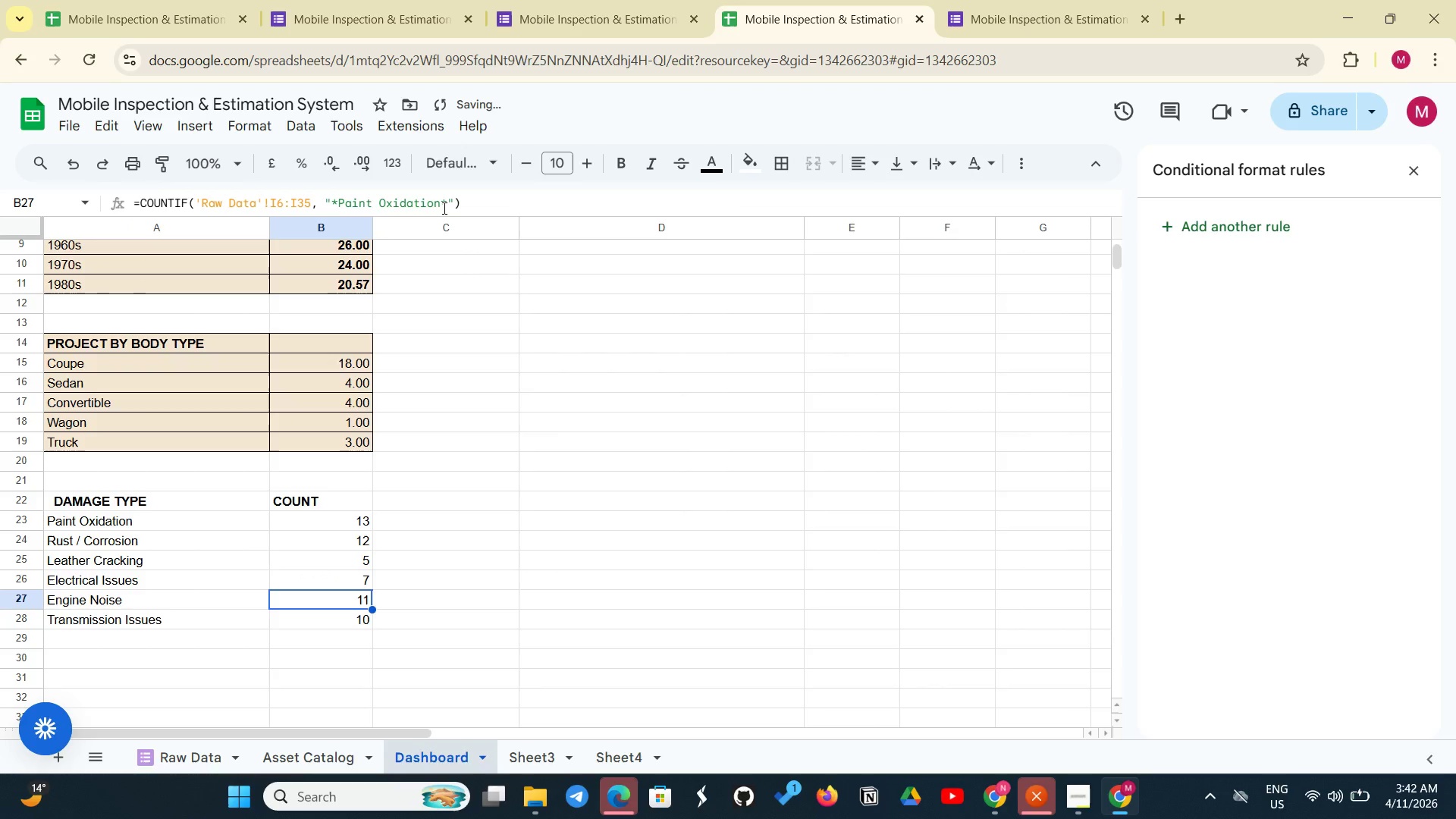 
key(Enter)
 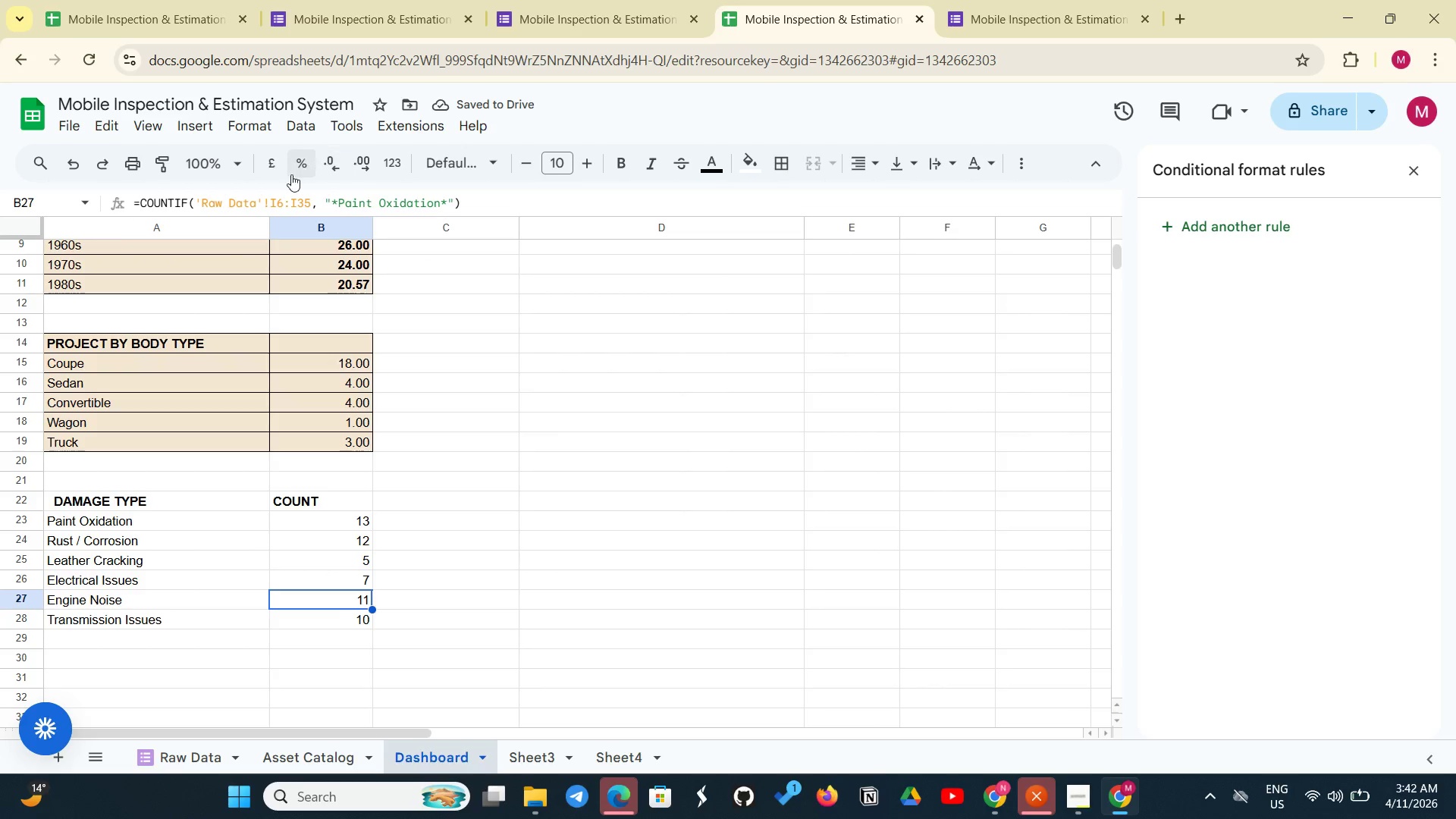 
left_click([284, 194])
 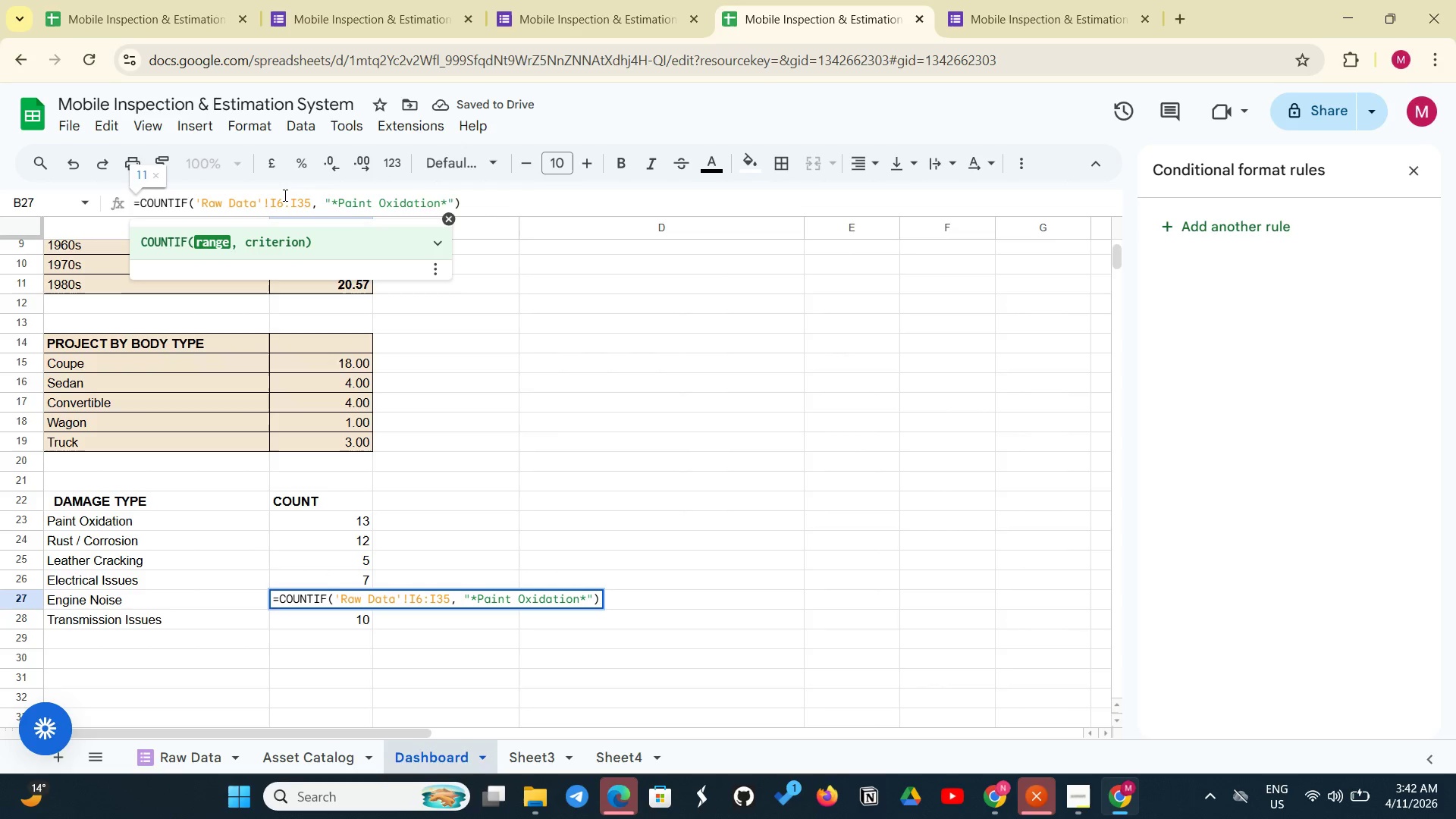 
key(Backspace)
 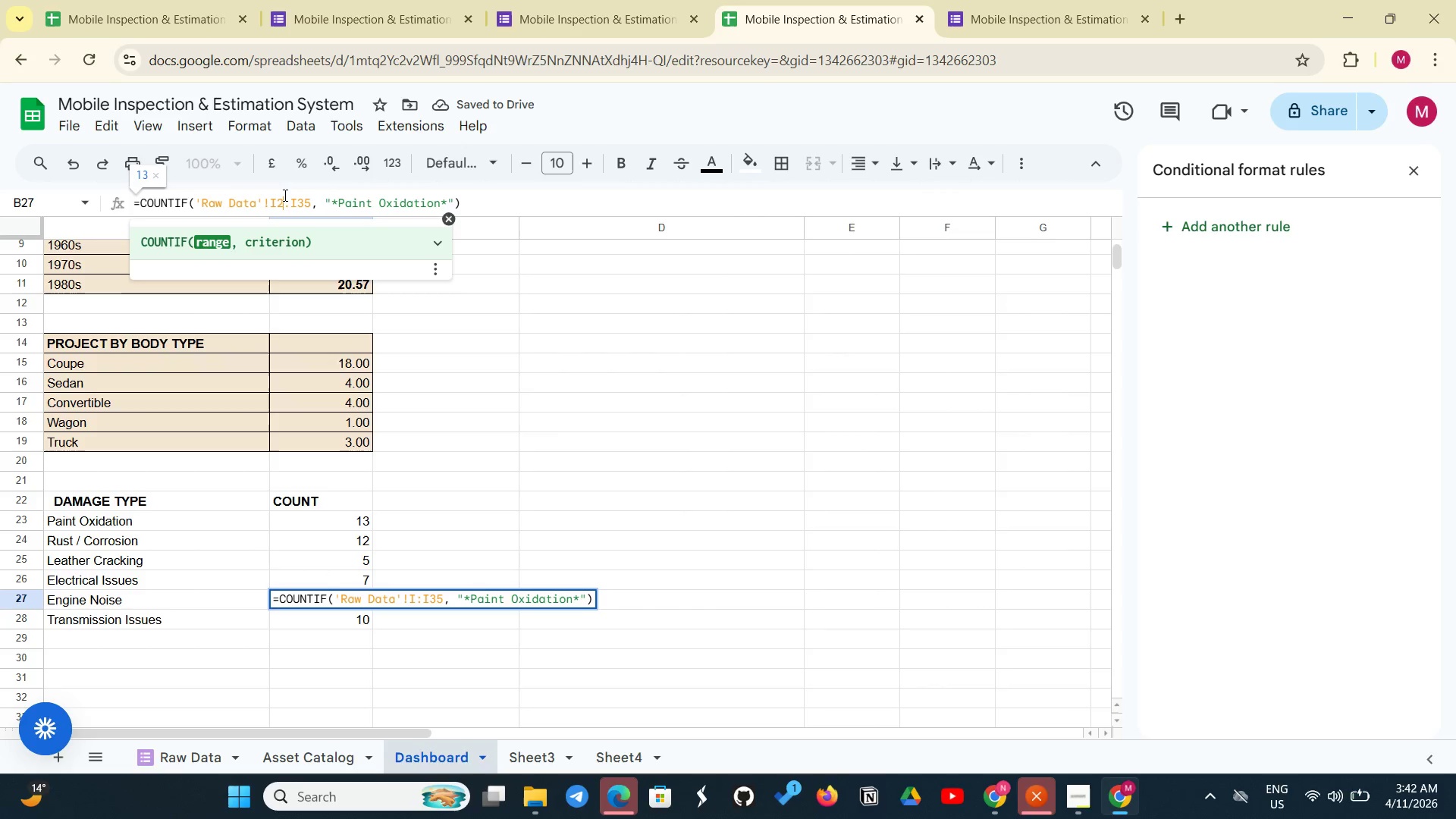 
key(2)
 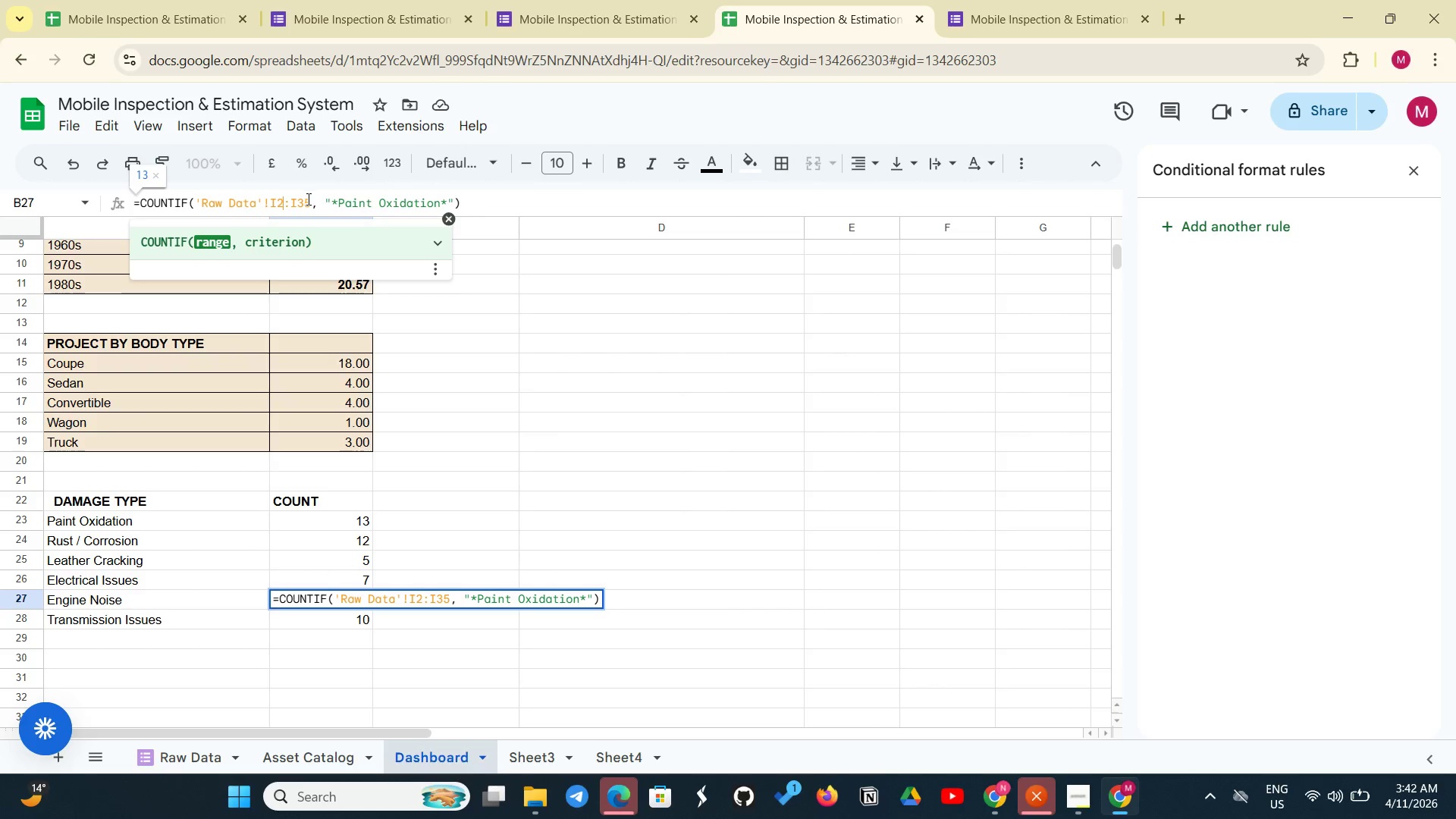 
left_click([307, 199])
 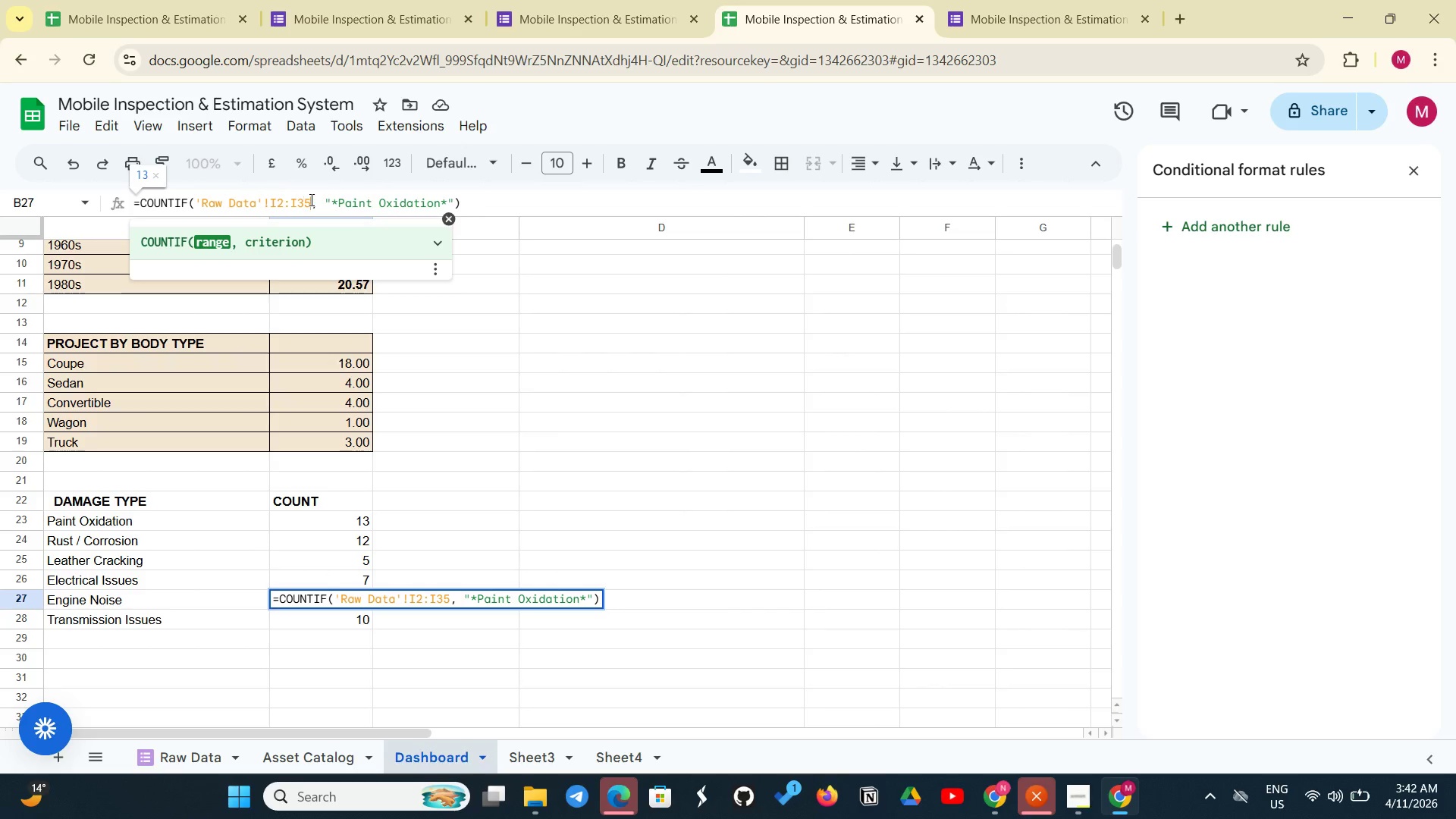 
left_click([310, 199])
 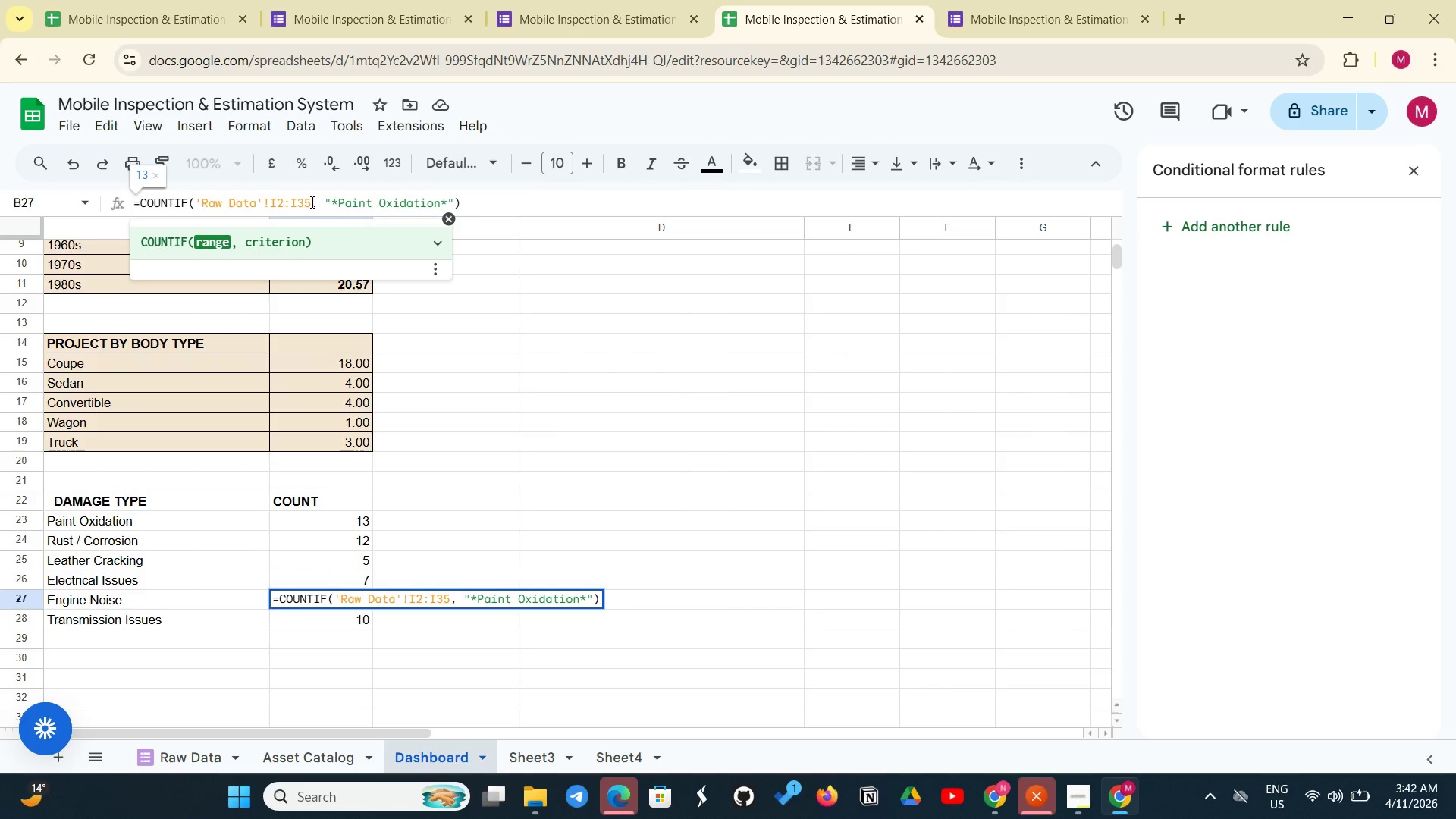 
key(Backspace)
 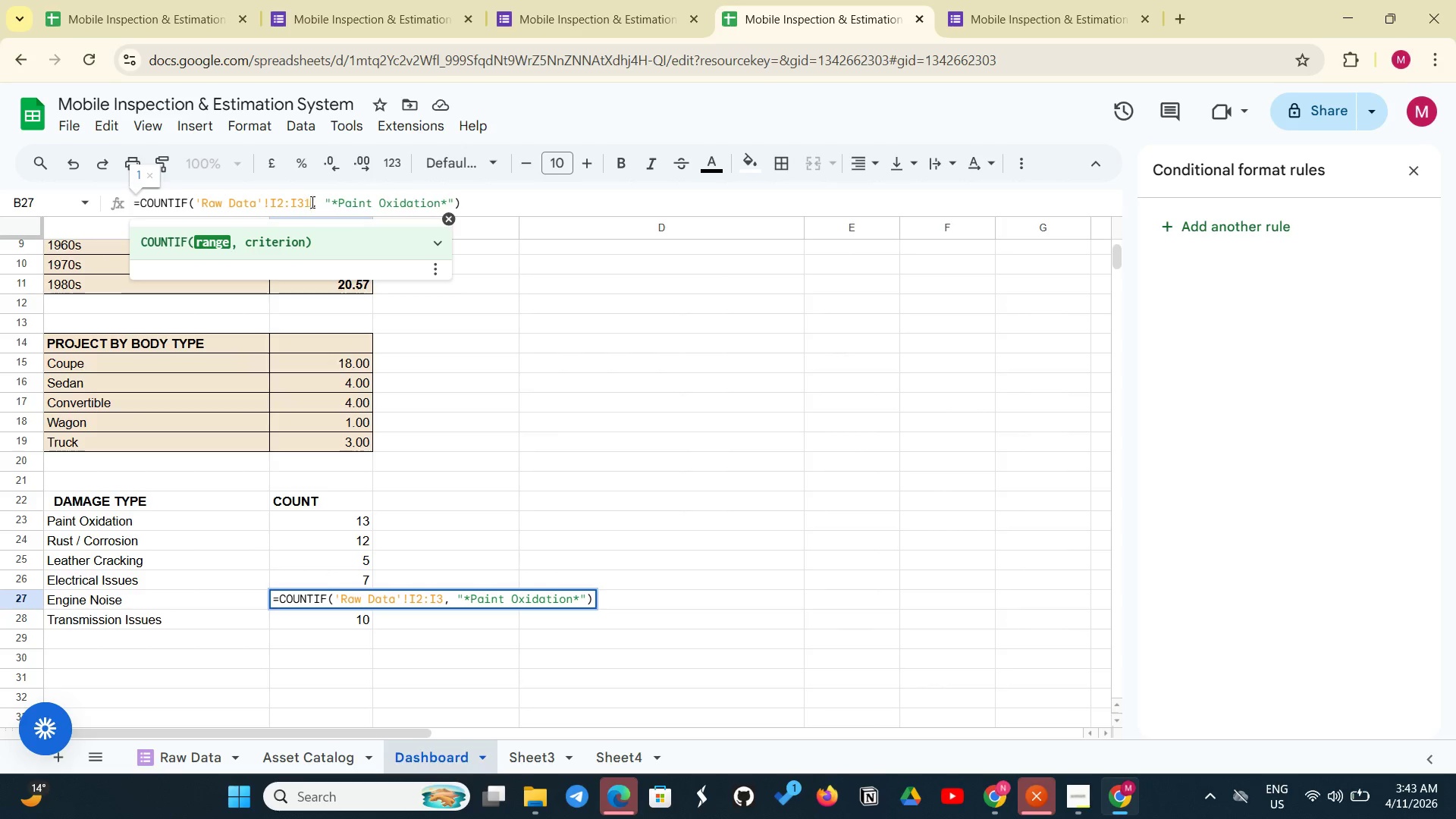 
key(1)
 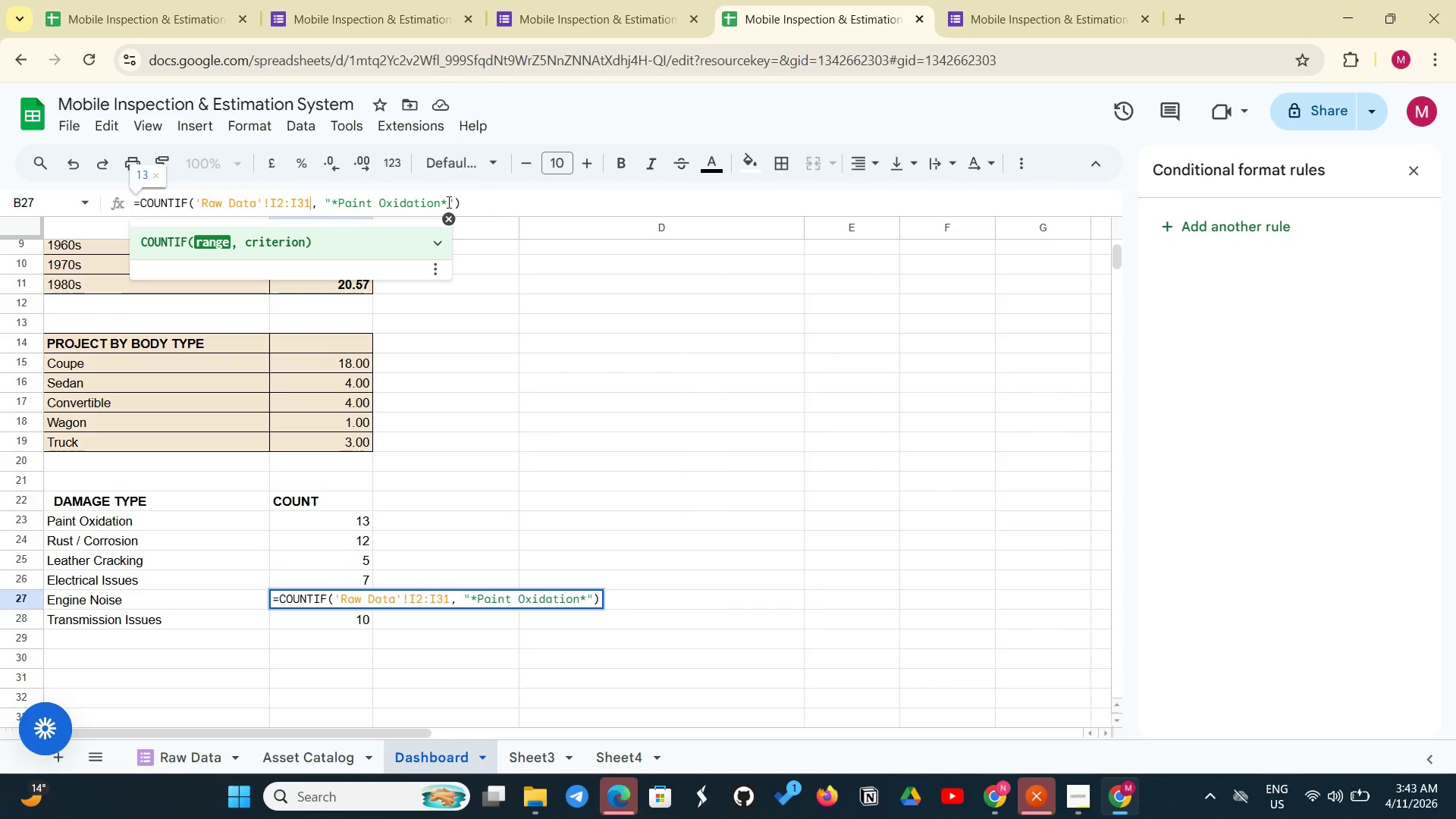 
left_click([441, 202])
 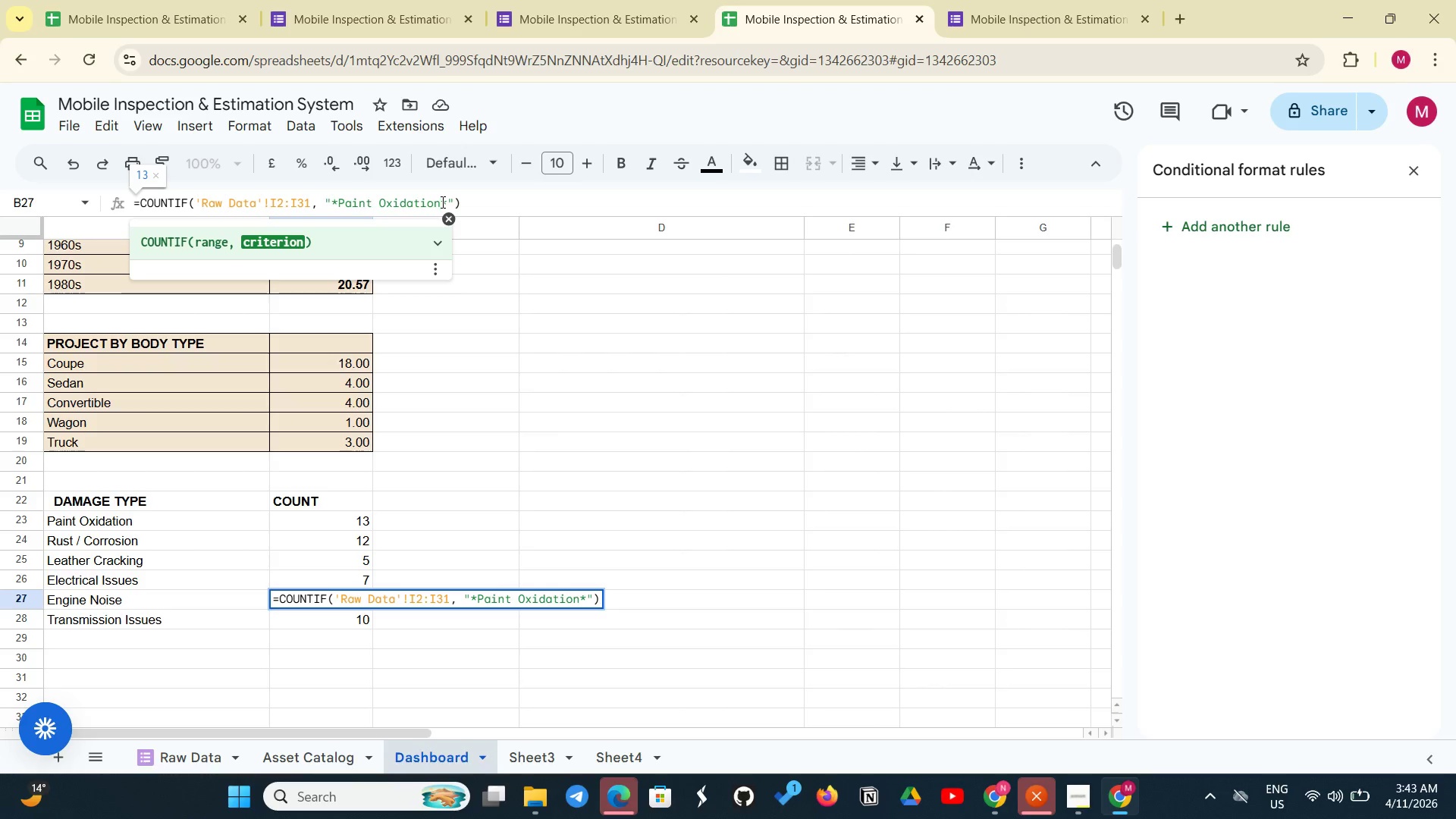 
key(Backspace)
 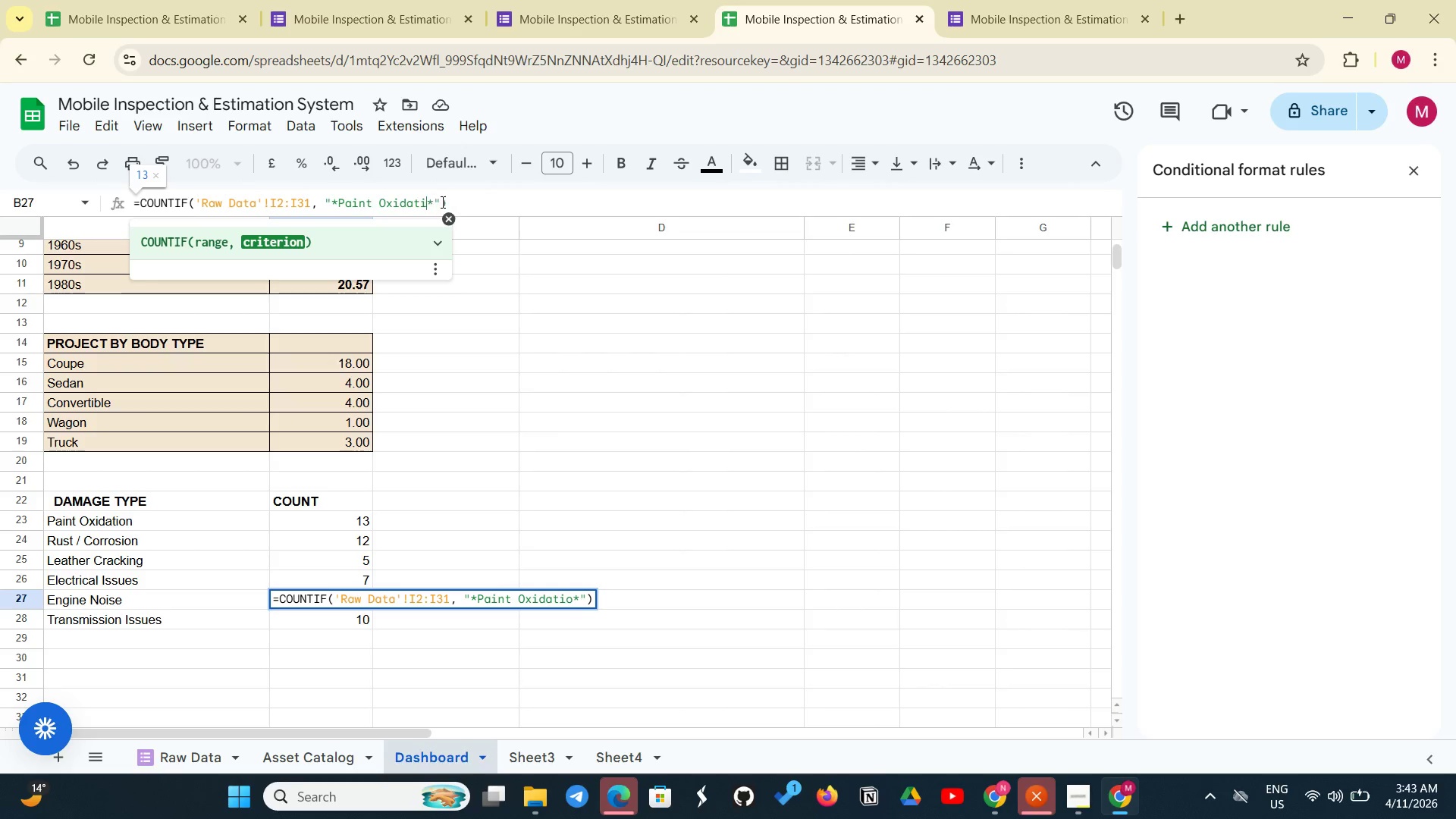 
key(Backspace)
 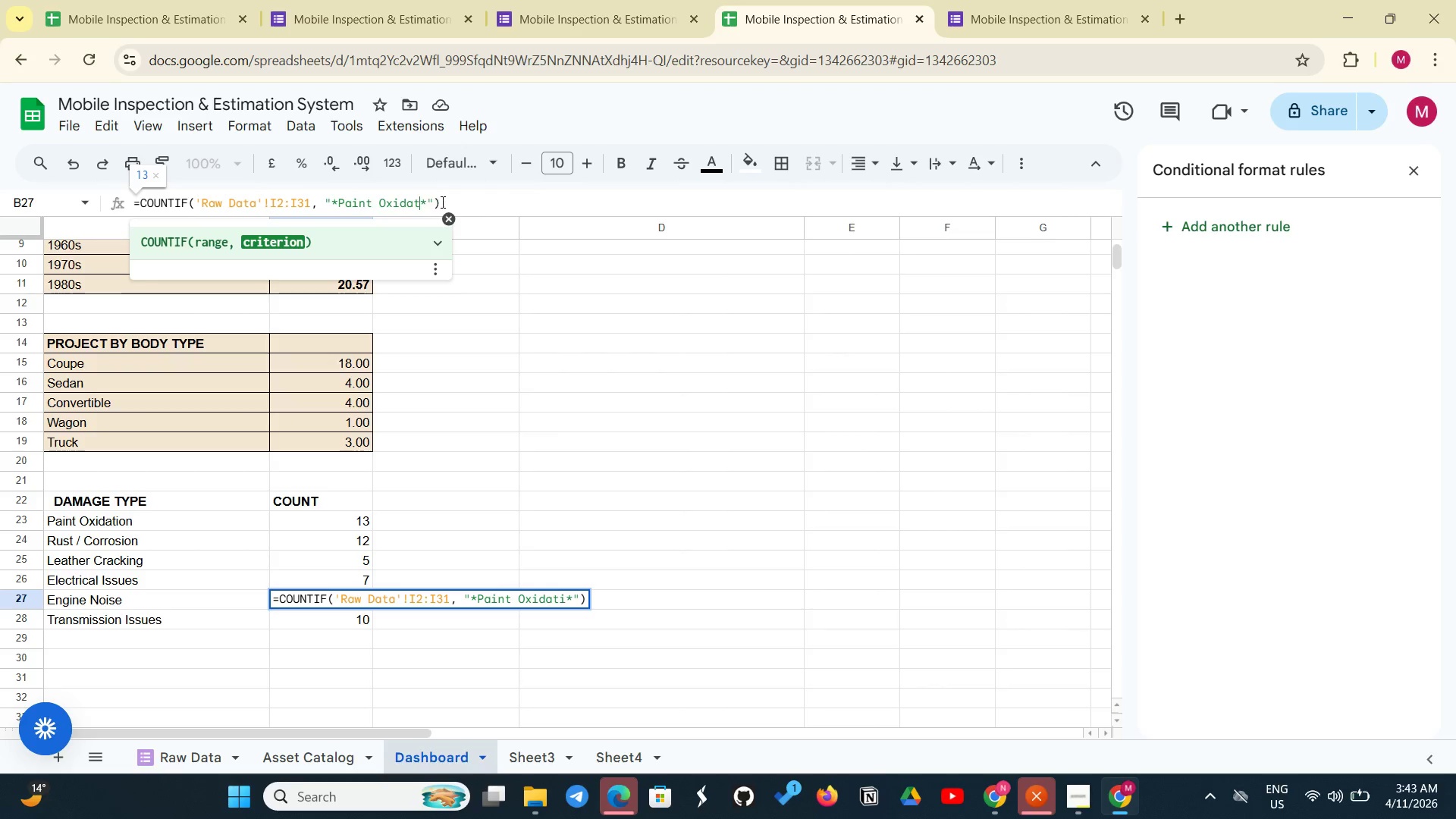 
key(Backspace)
 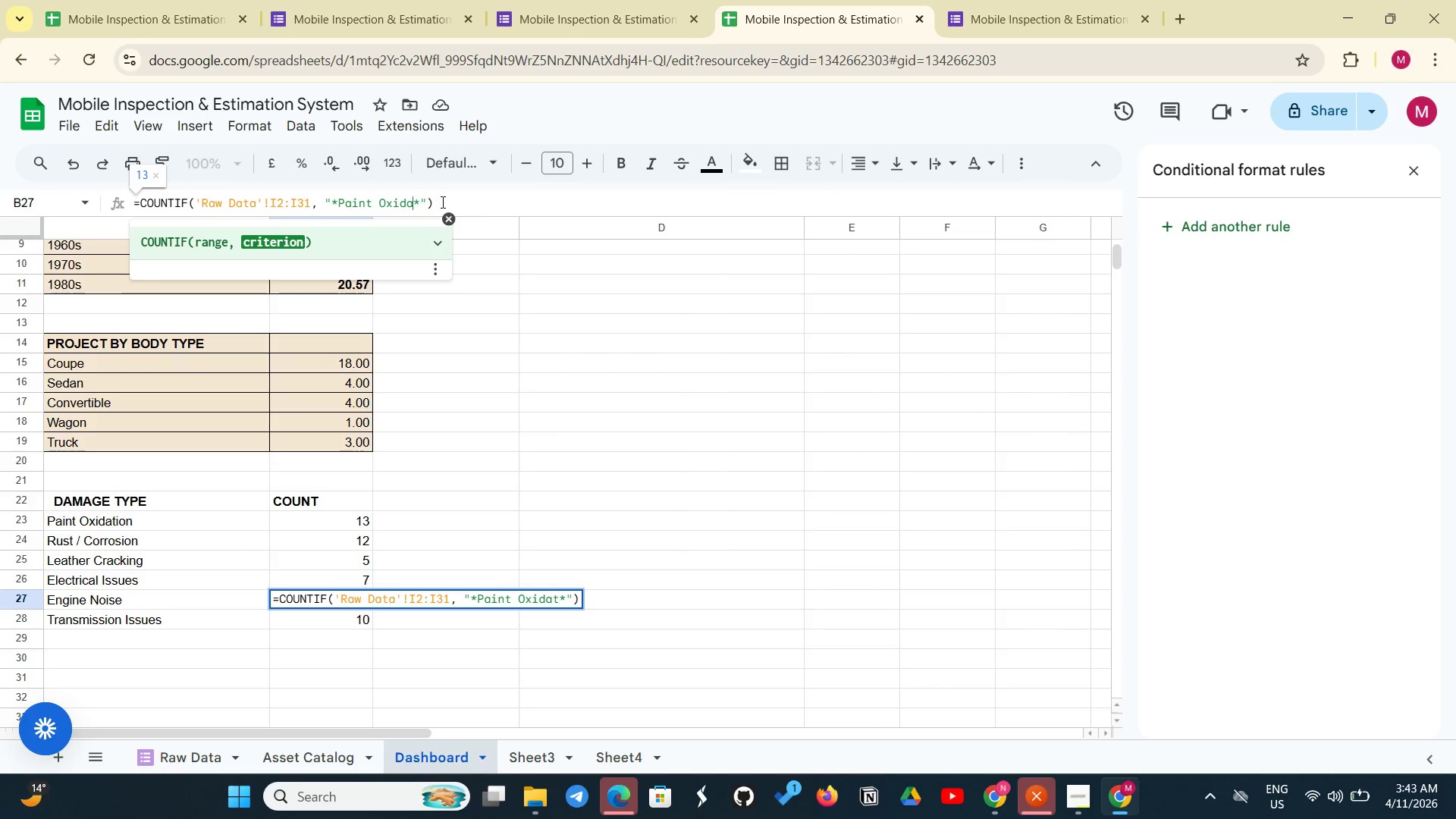 
key(Backspace)
 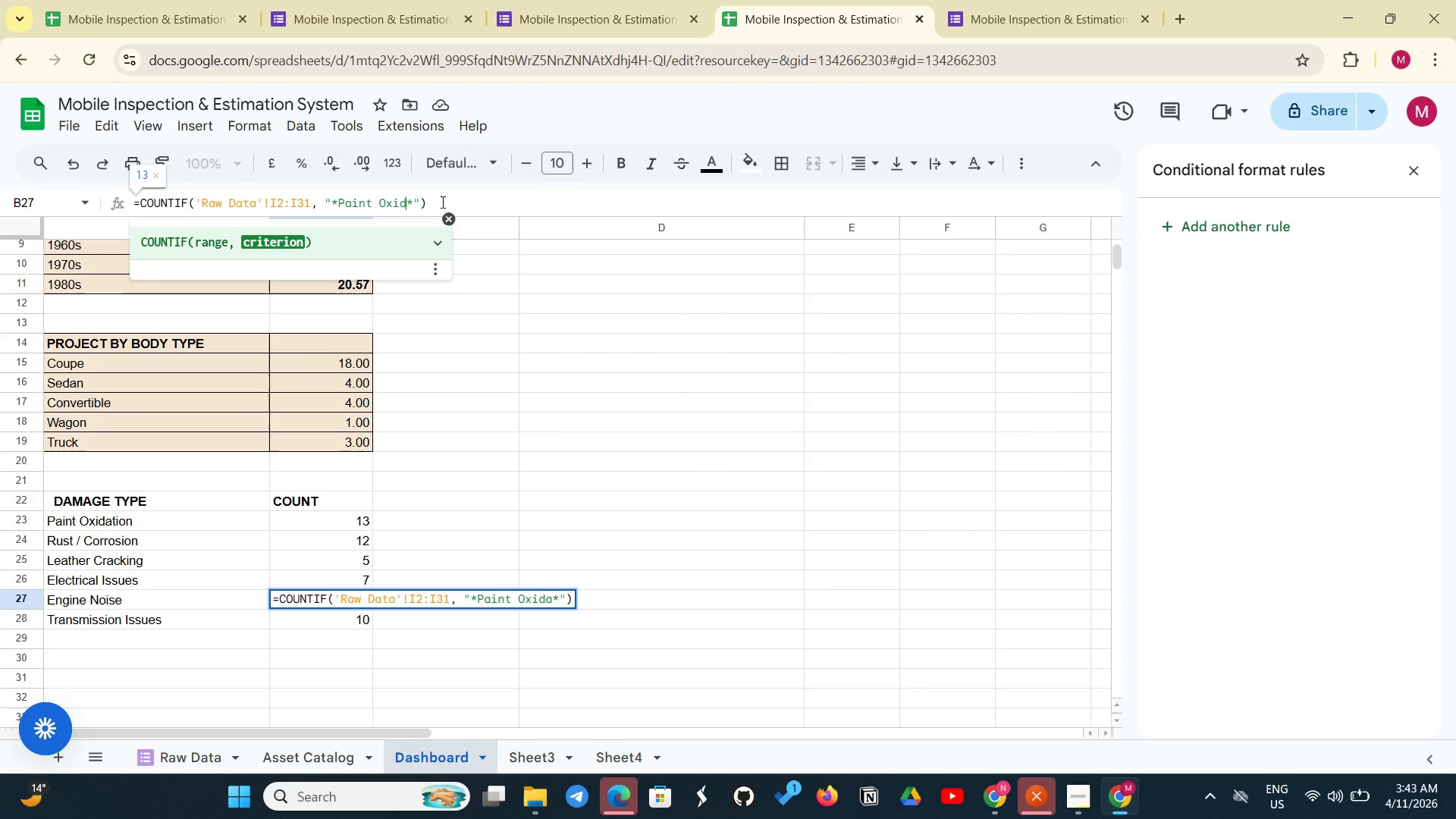 
key(Backspace)
 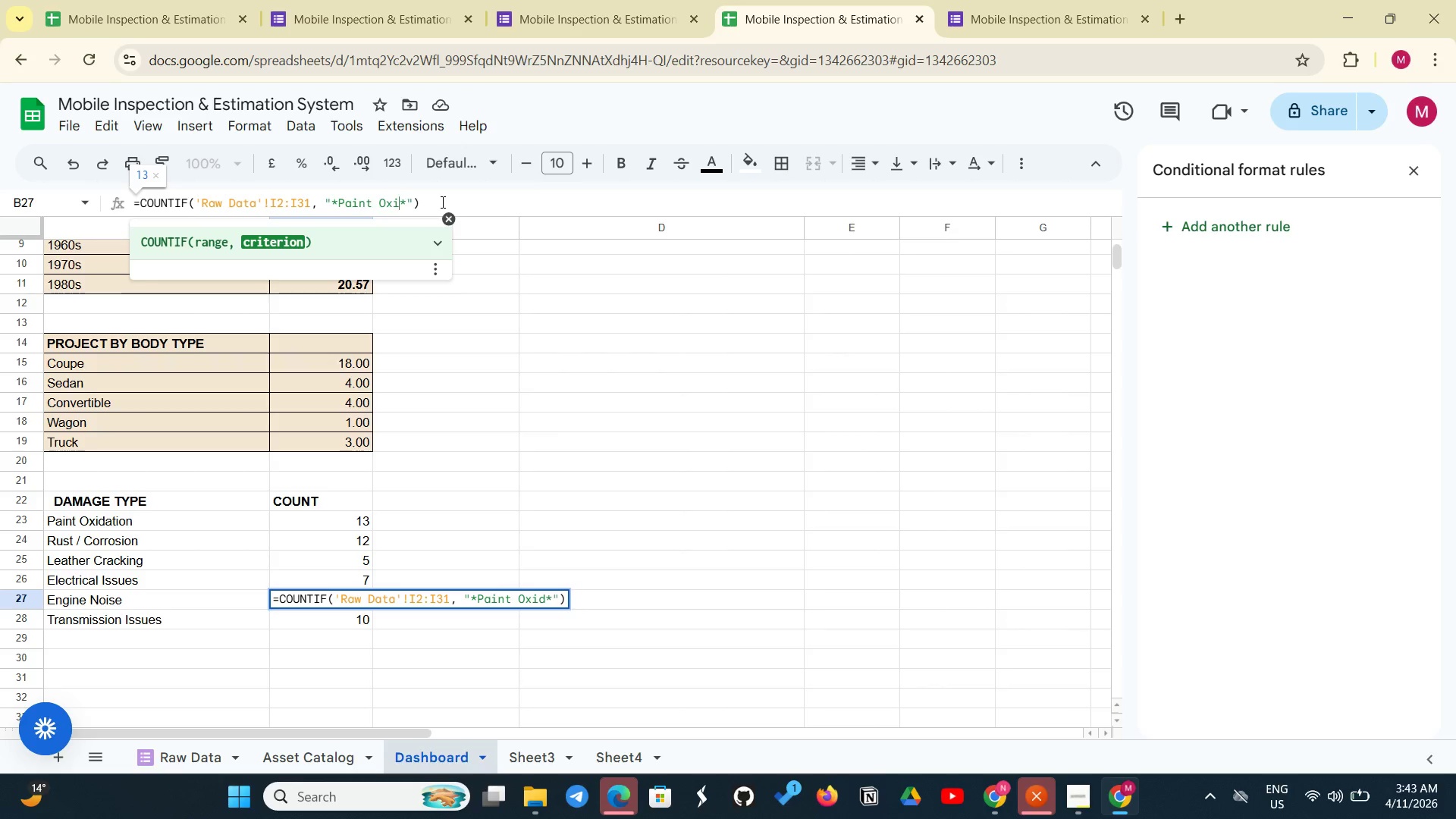 
key(Backspace)
 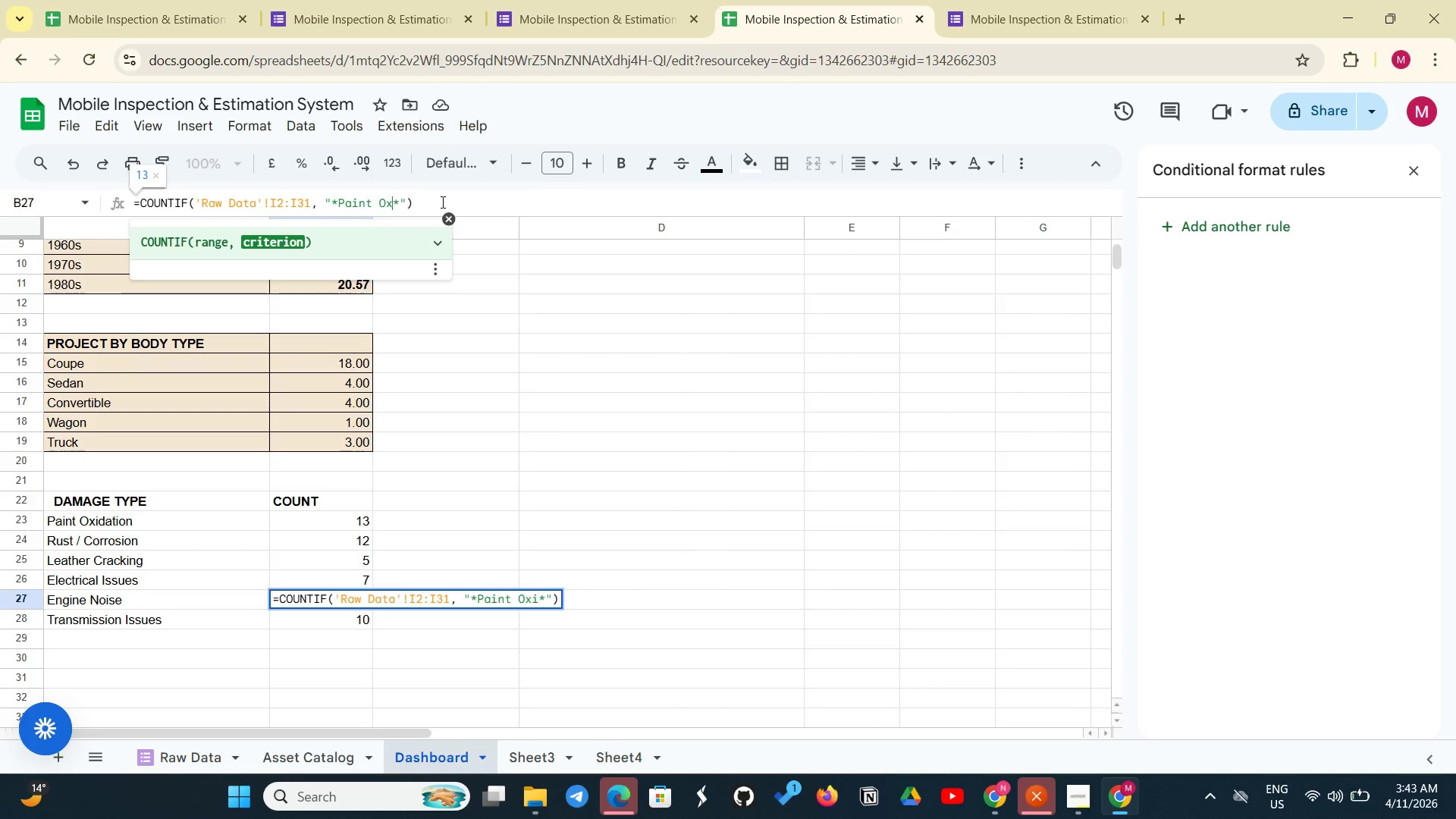 
key(Backspace)
 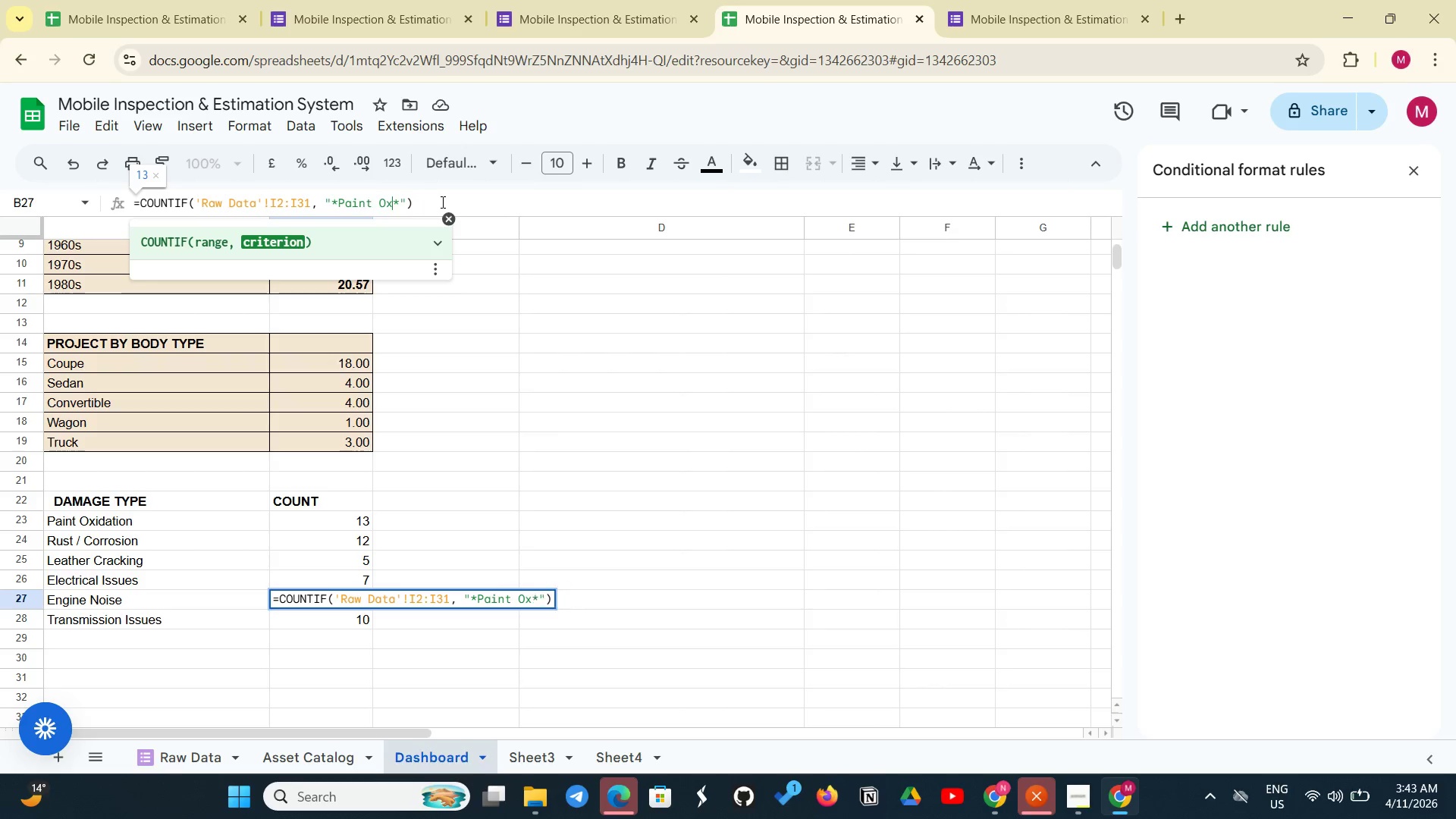 
key(Backspace)
 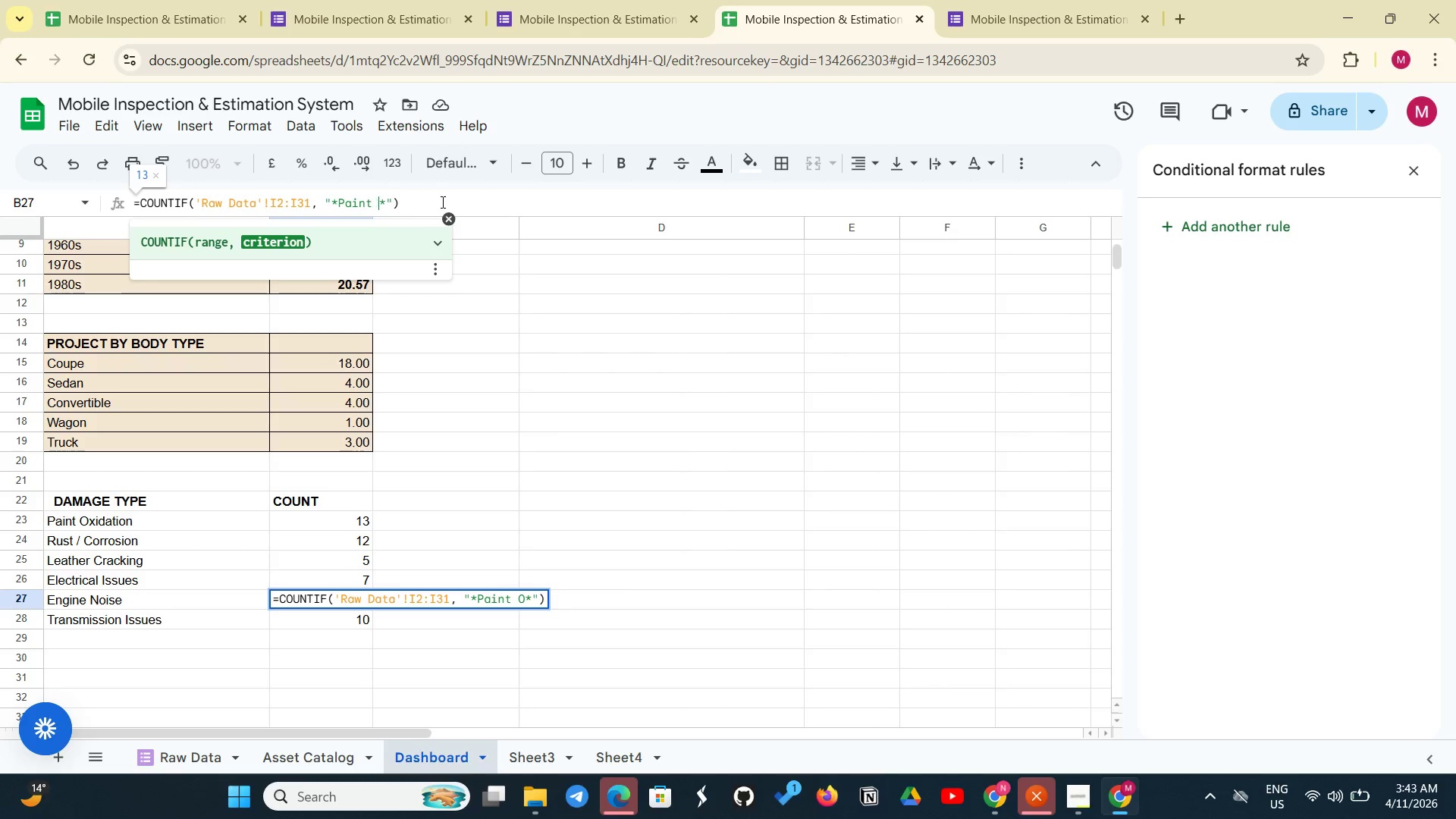 
key(Backspace)
 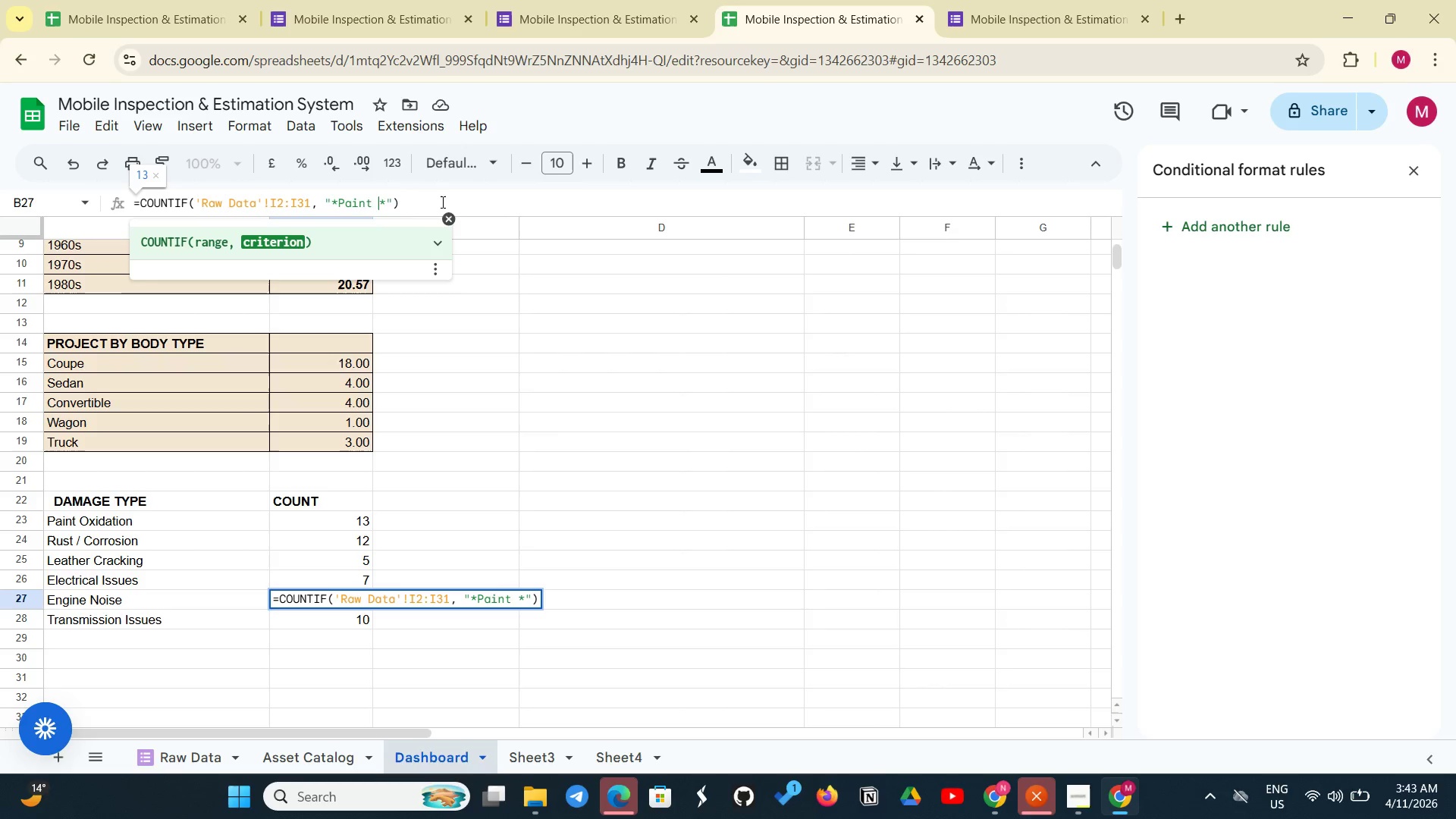 
key(Backspace)
 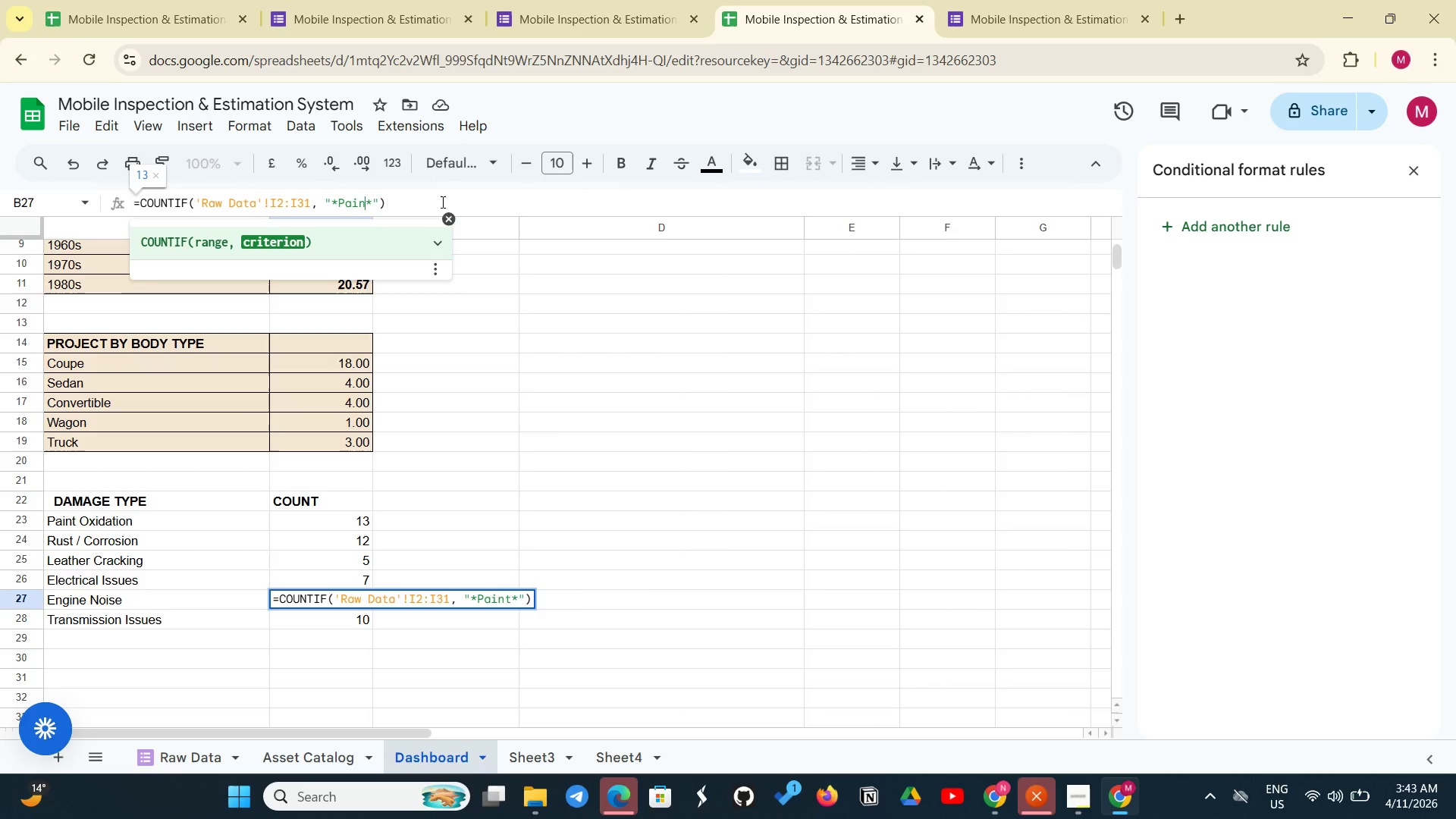 
key(Backspace)
 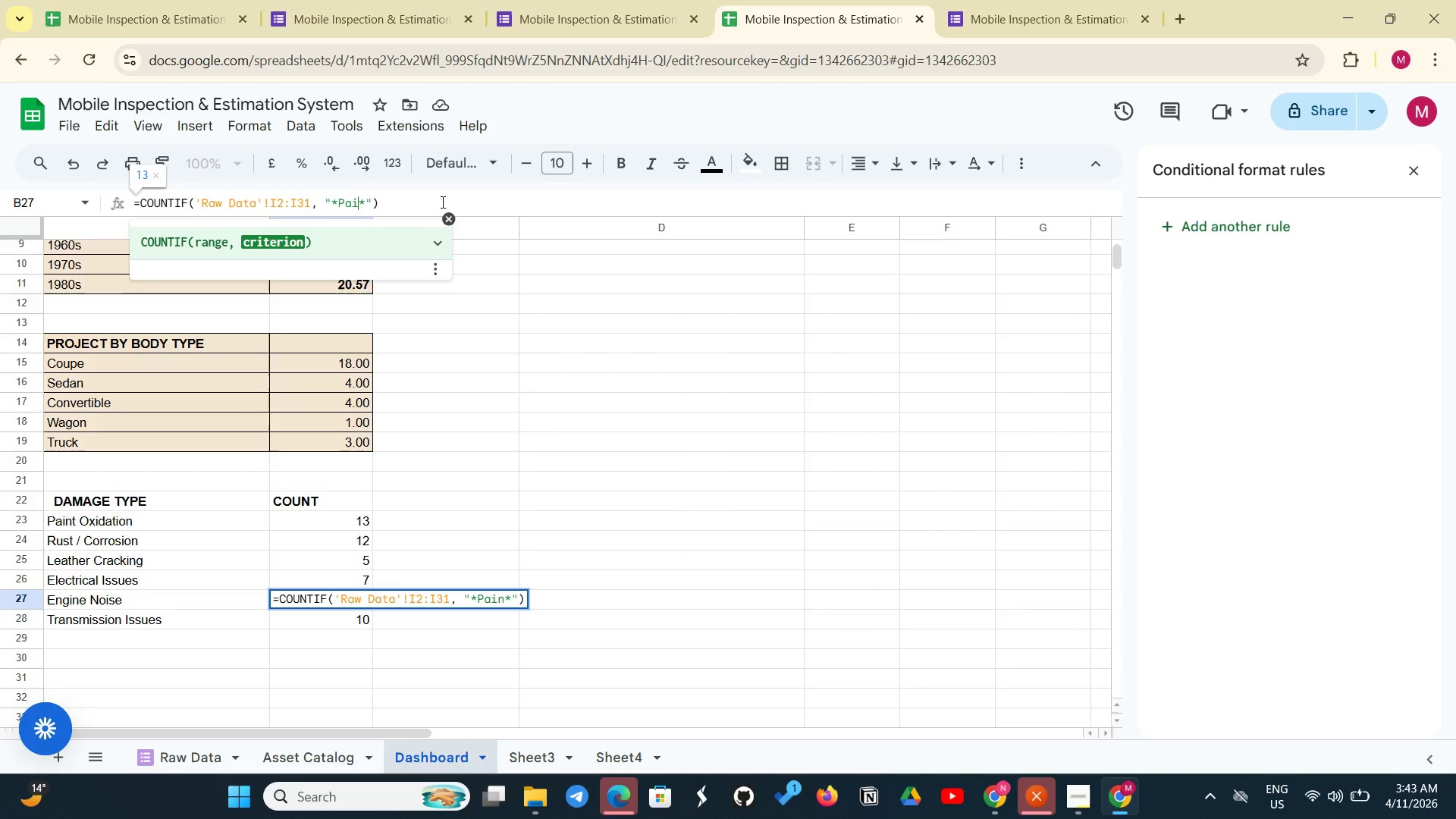 
key(Backspace)
 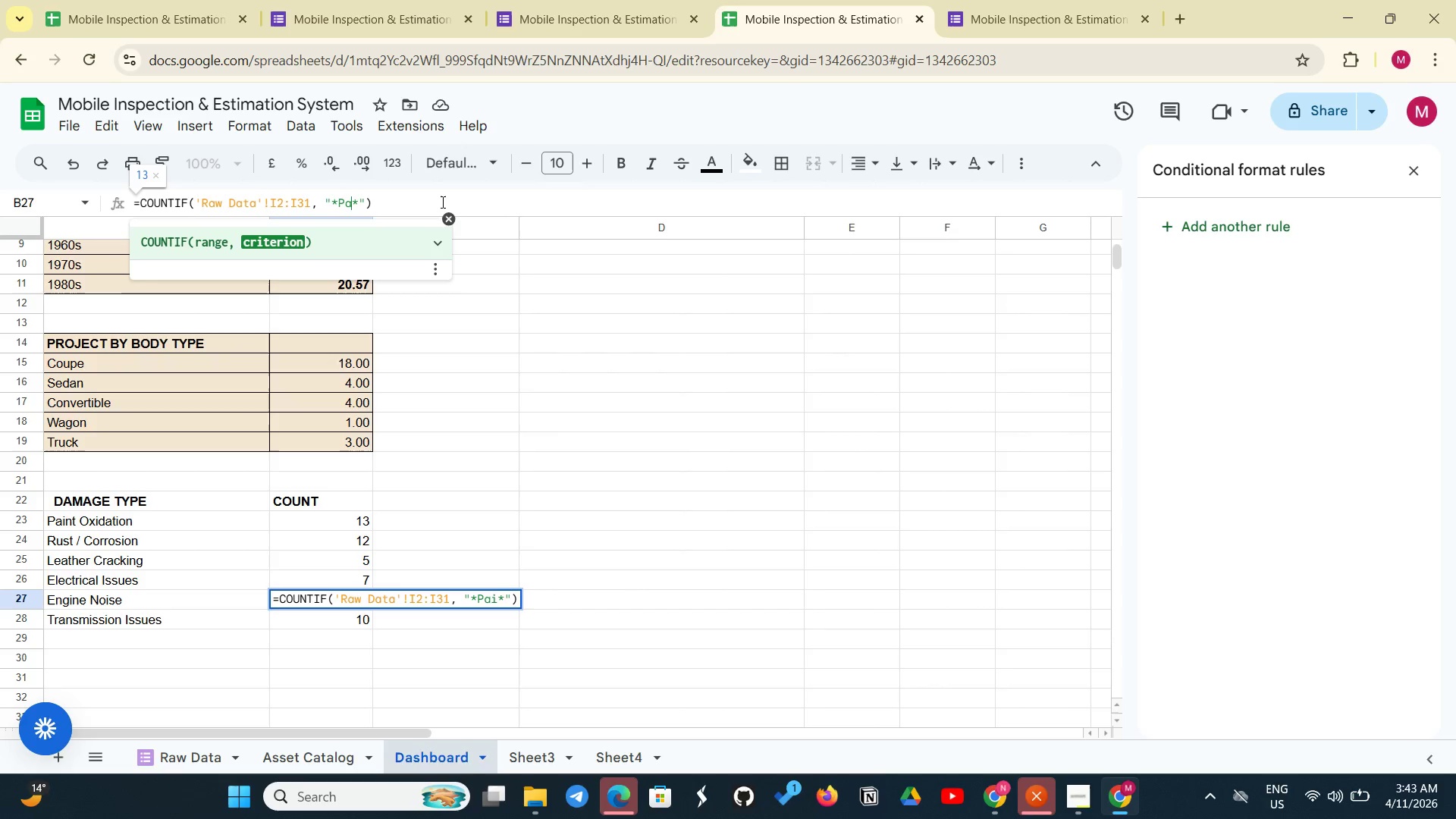 
key(Backspace)
 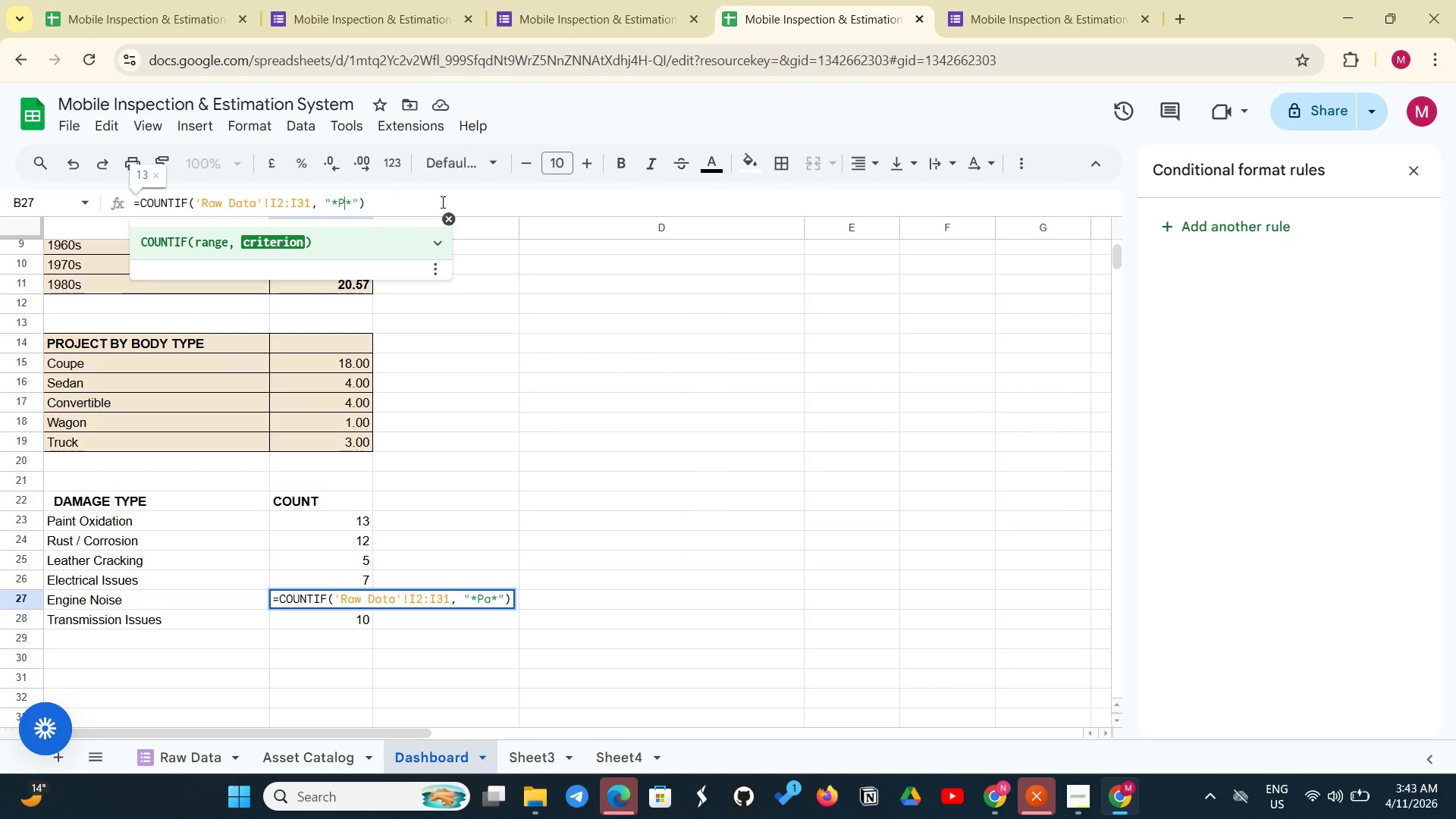 
key(Backspace)
 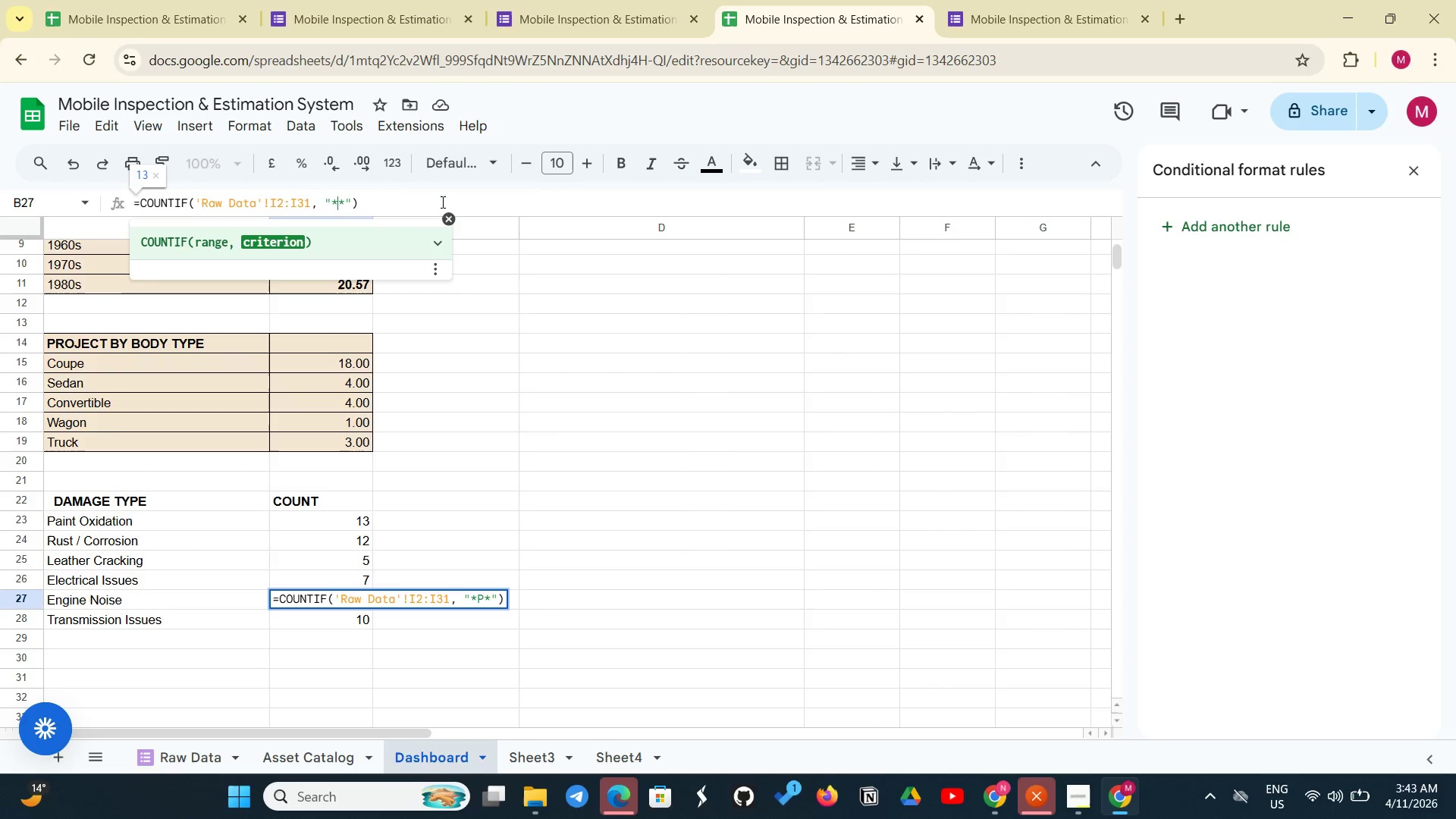 
key(Backspace)
 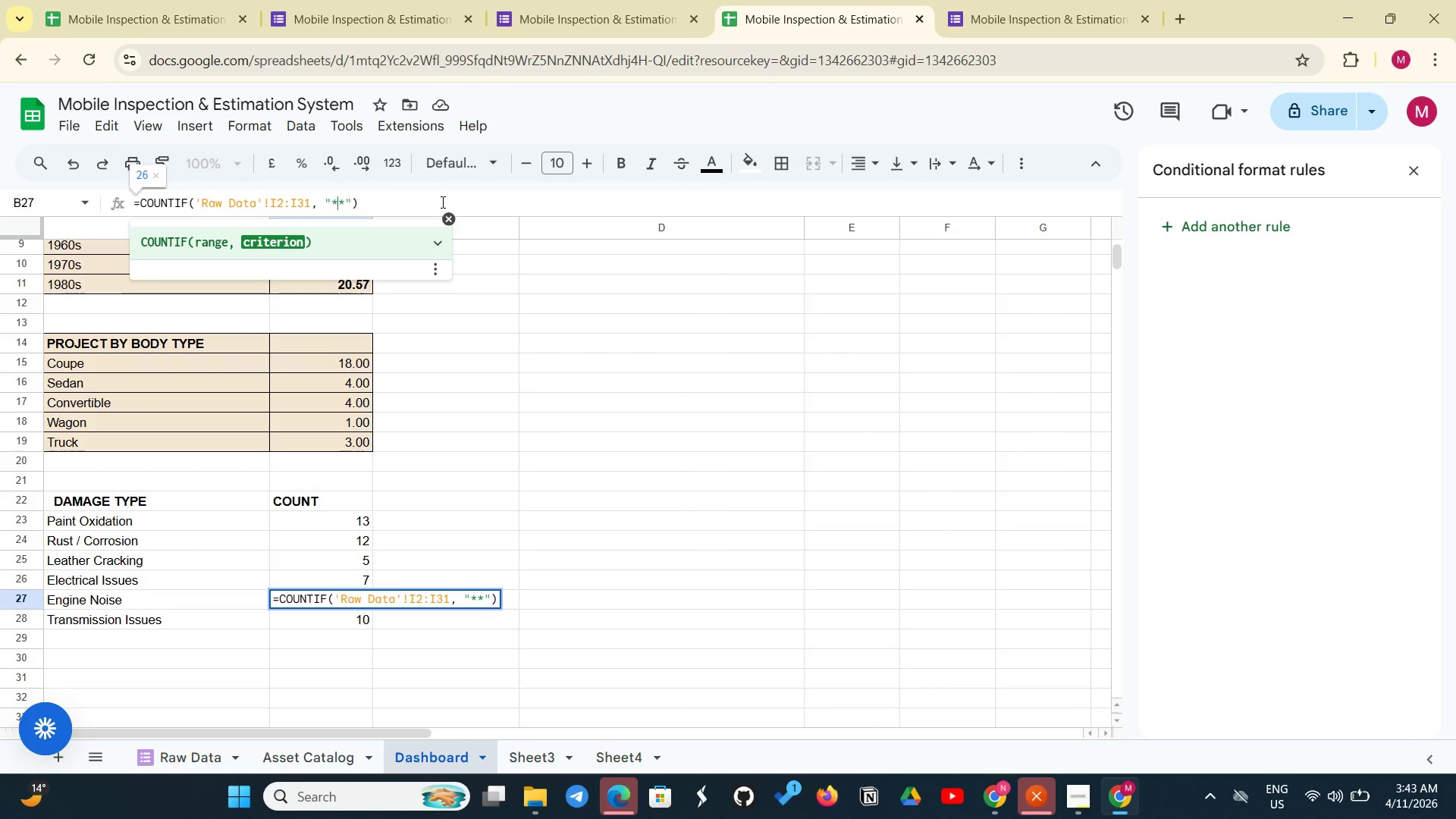 
type(Engine Noise)
 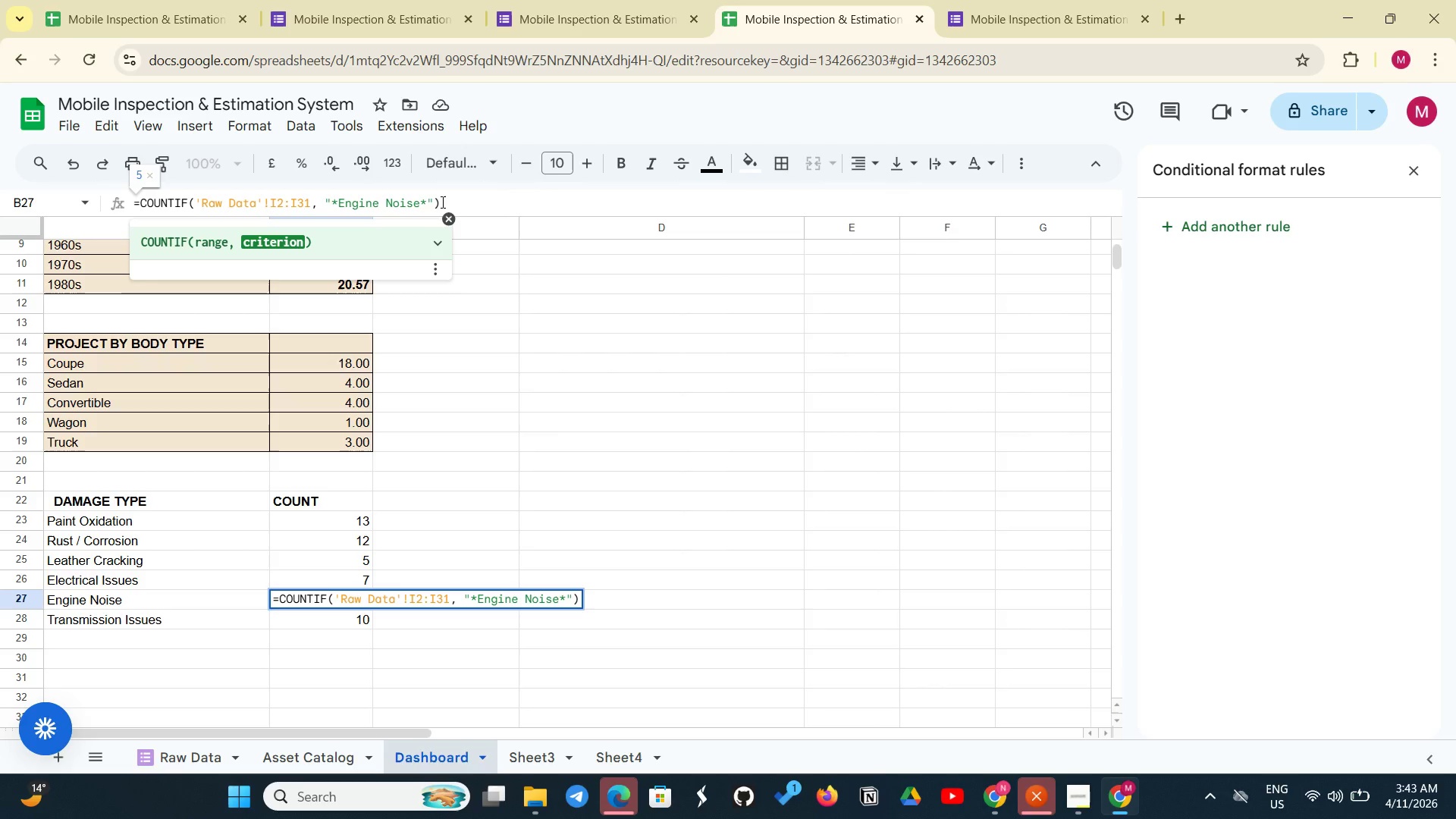 
key(Enter)
 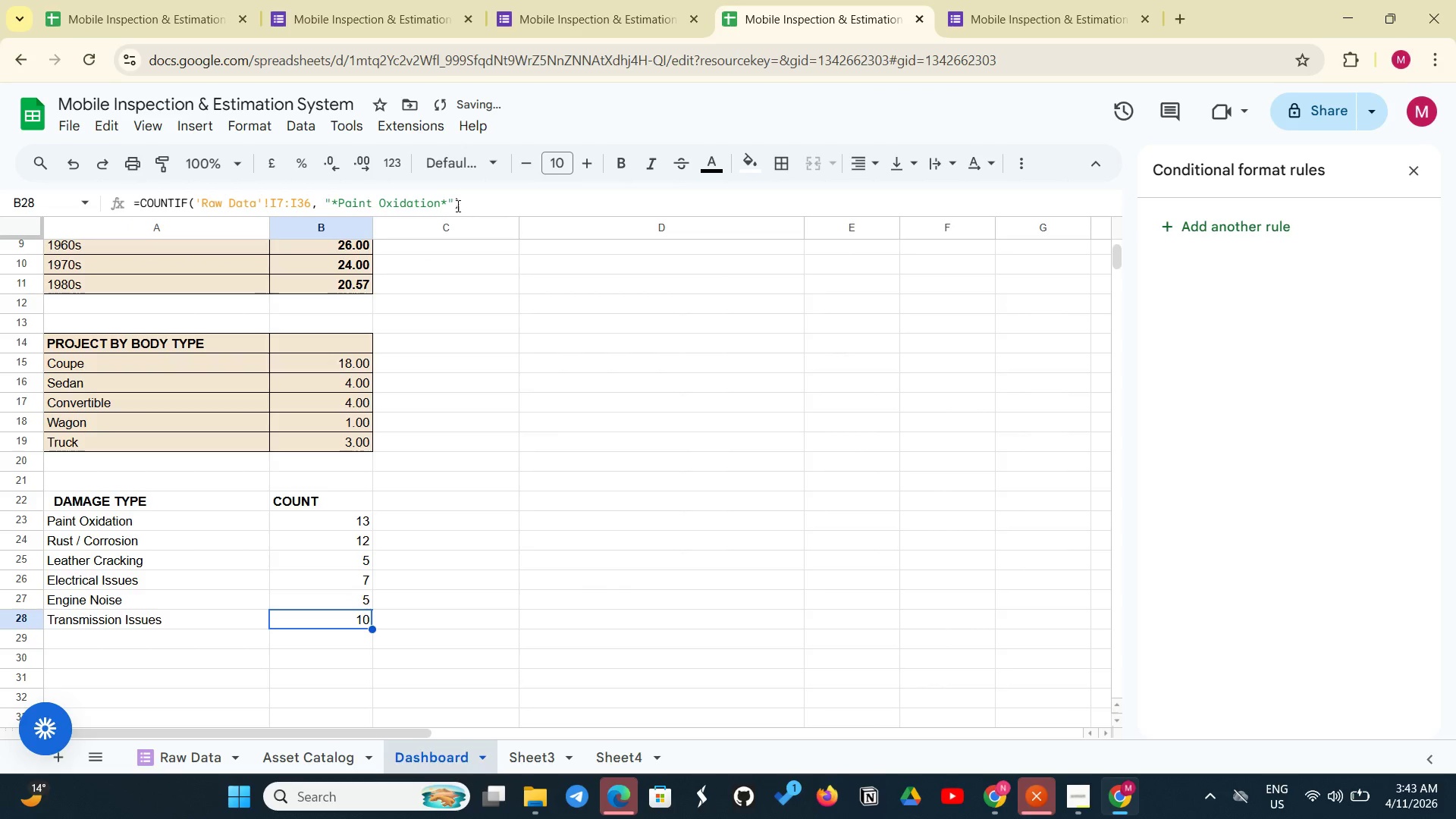 
left_click([441, 206])
 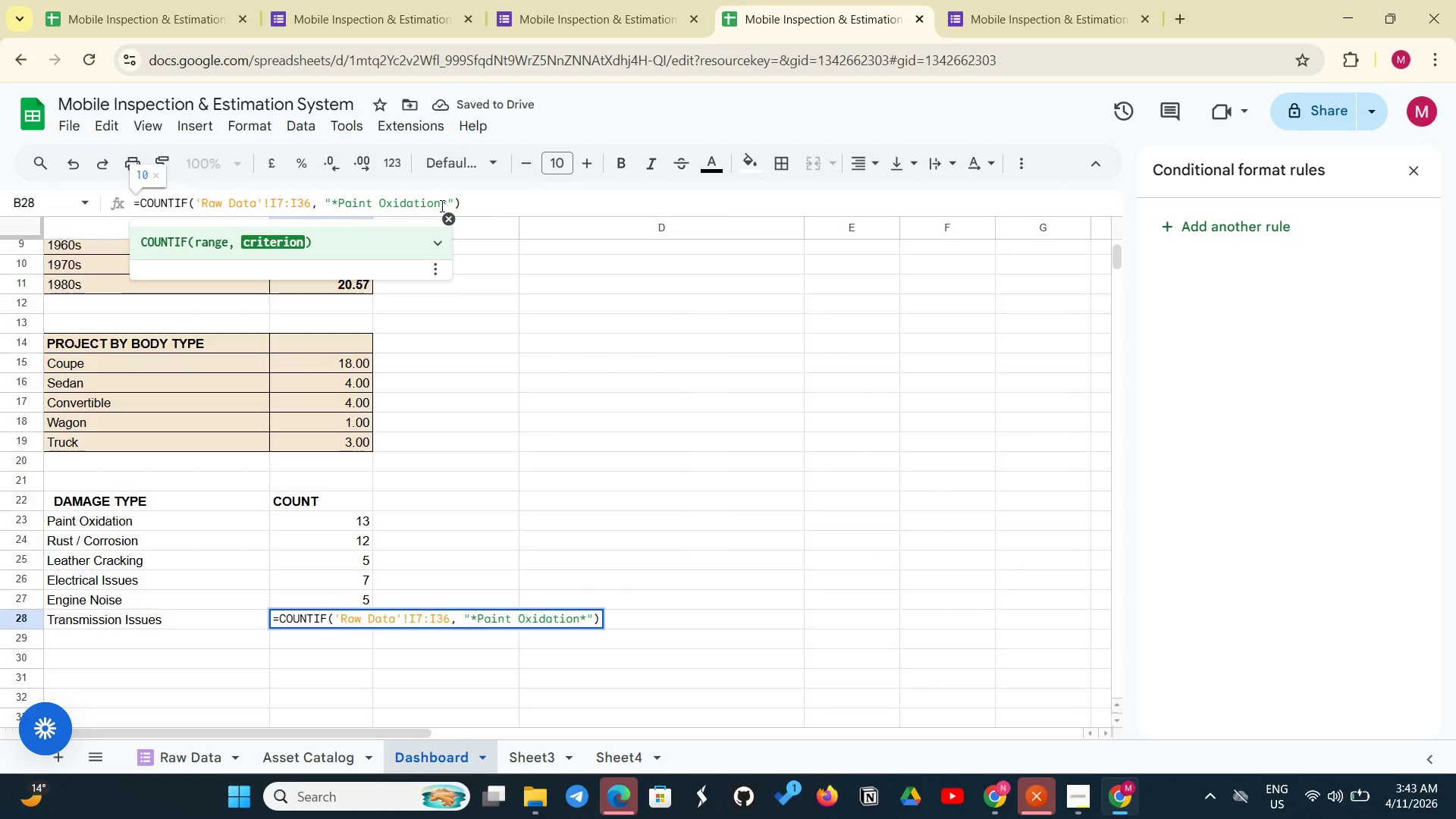 
key(Backspace)
key(Backspace)
key(Backspace)
key(Backspace)
key(Backspace)
key(Backspace)
key(Backspace)
key(Backspace)
key(Backspace)
key(Backspace)
key(Backspace)
key(Backspace)
key(Backspace)
key(Backspace)
key(Backspace)
type(Transmiss)
 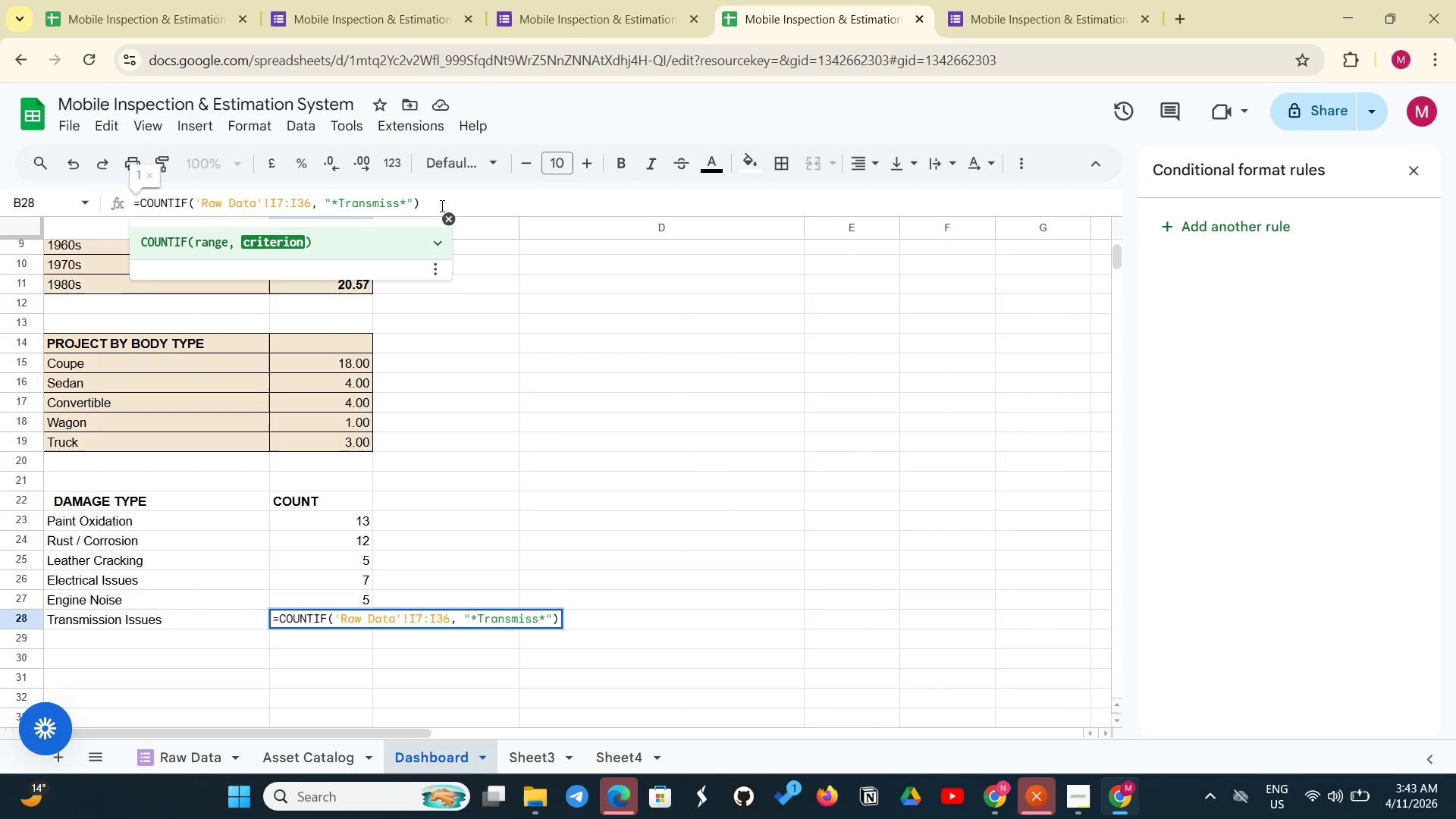 
type(ion)
 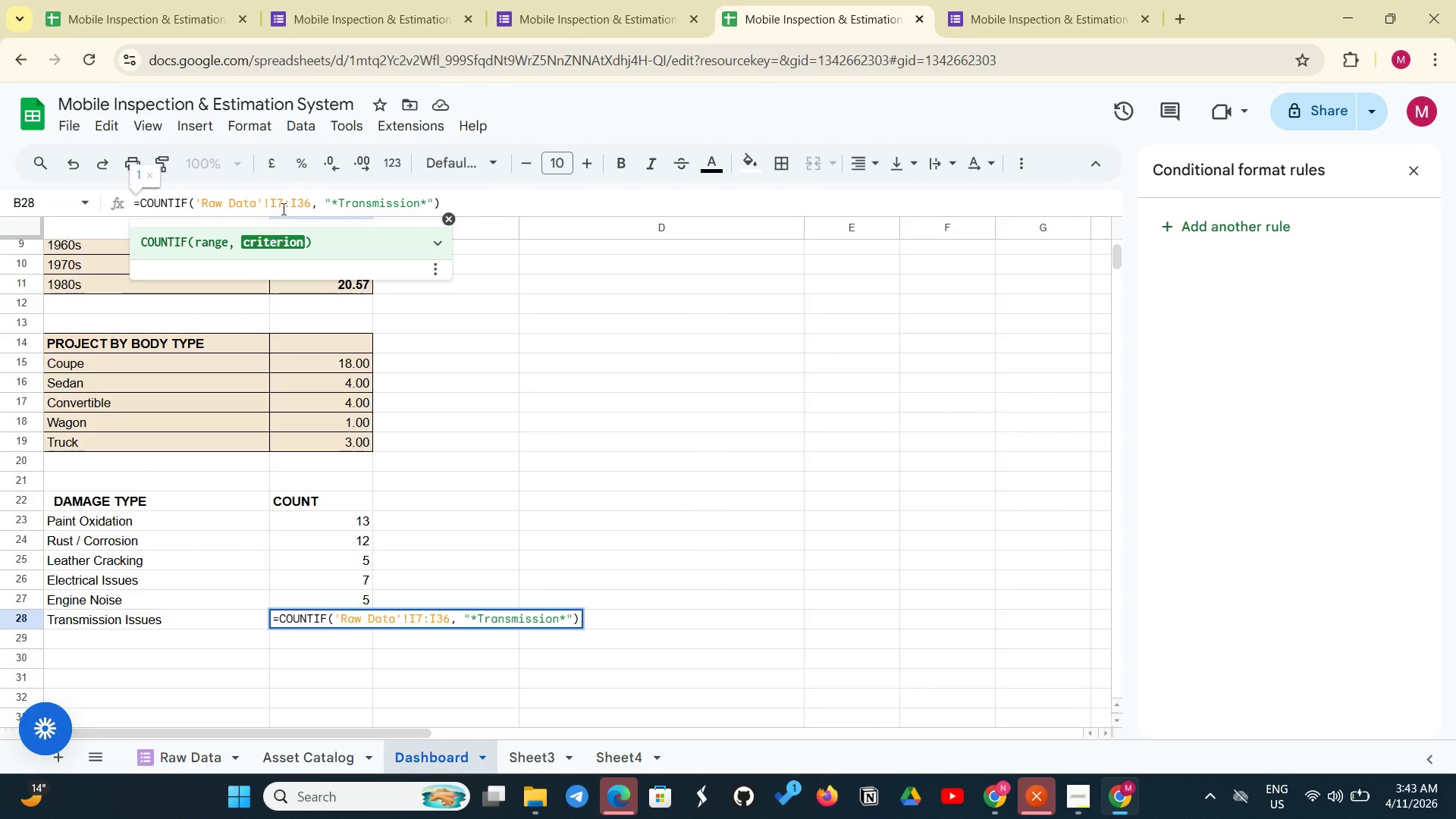 
left_click([286, 199])
 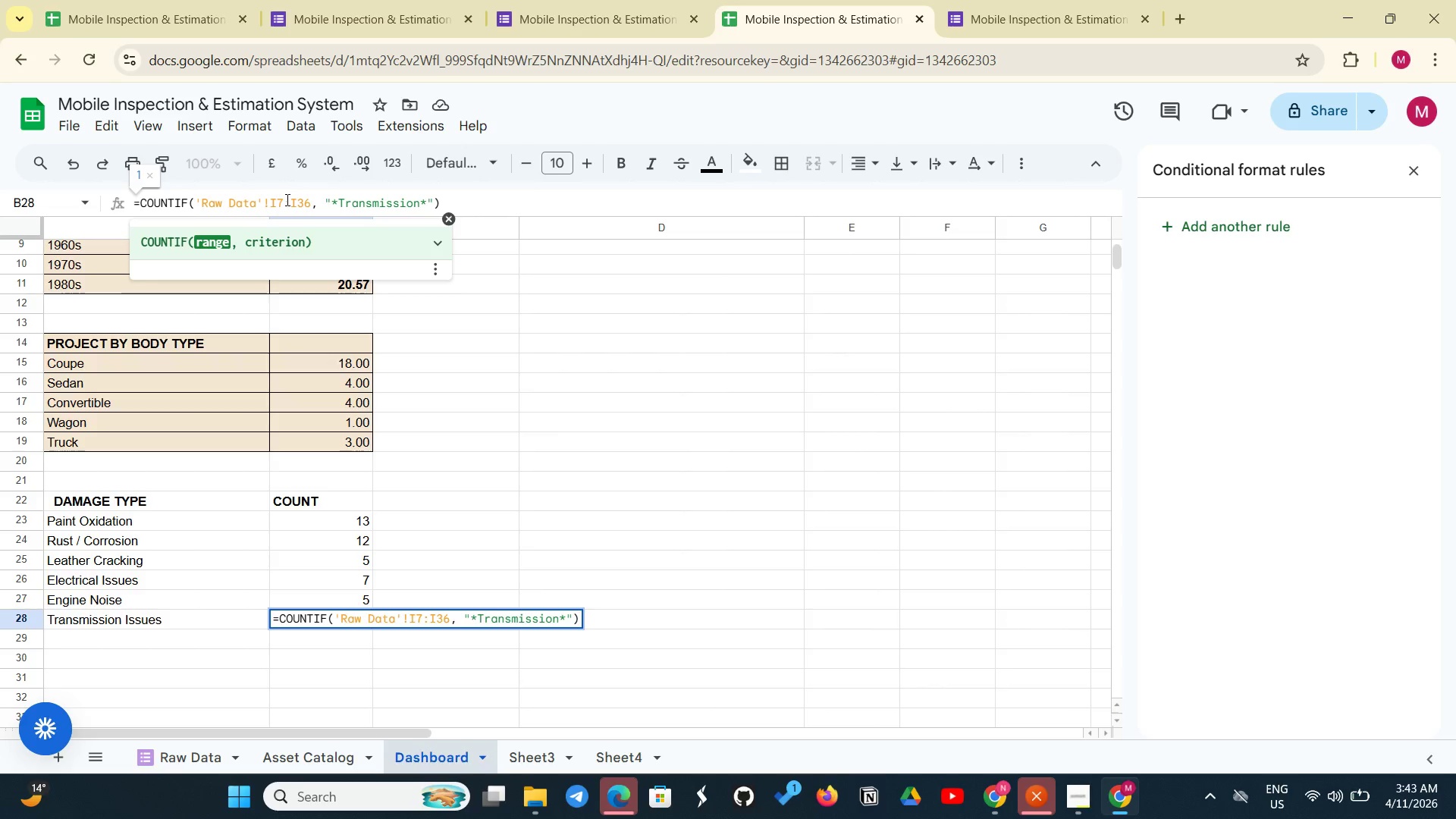 
key(Backspace)
 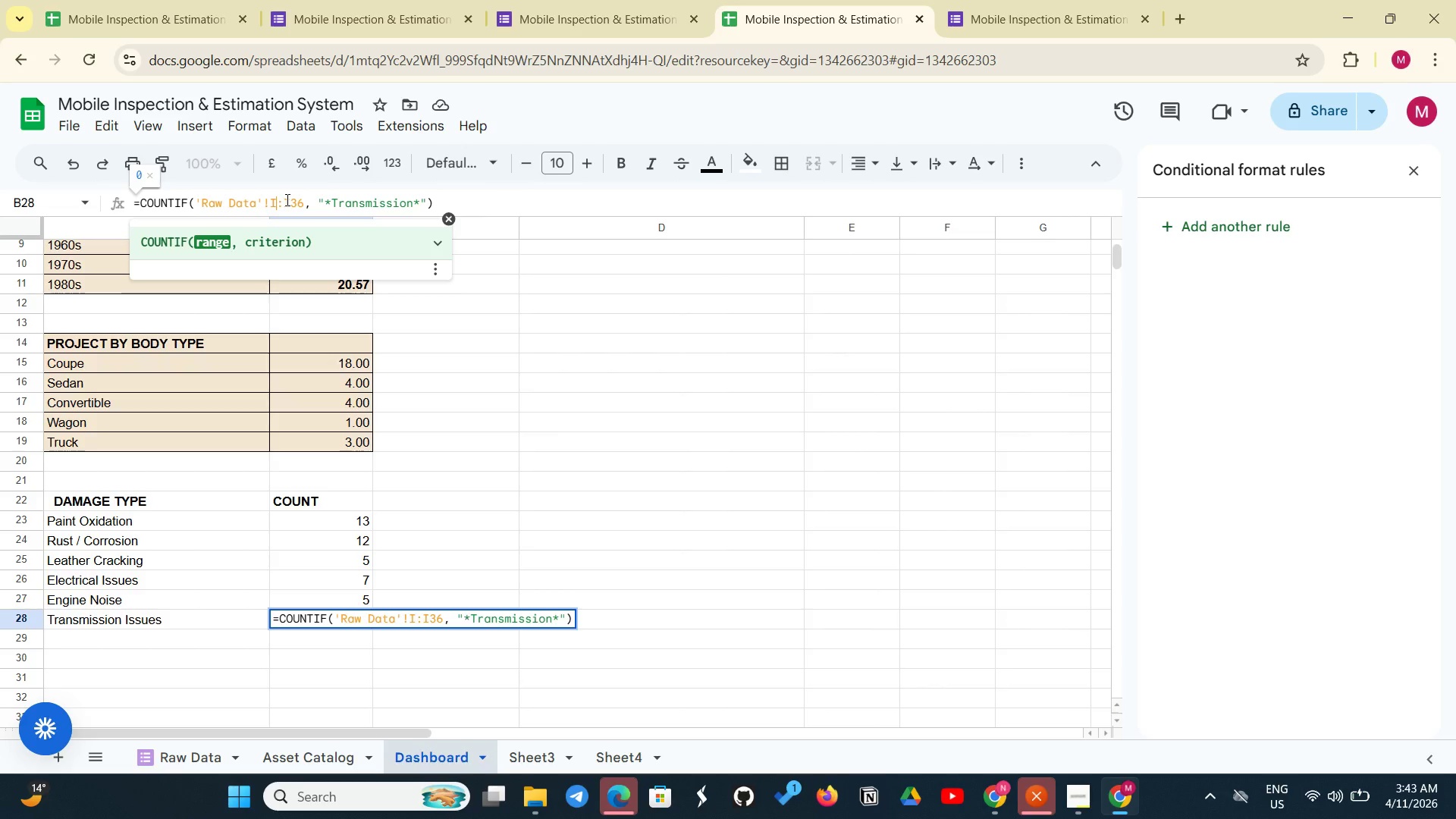 
key(2)
 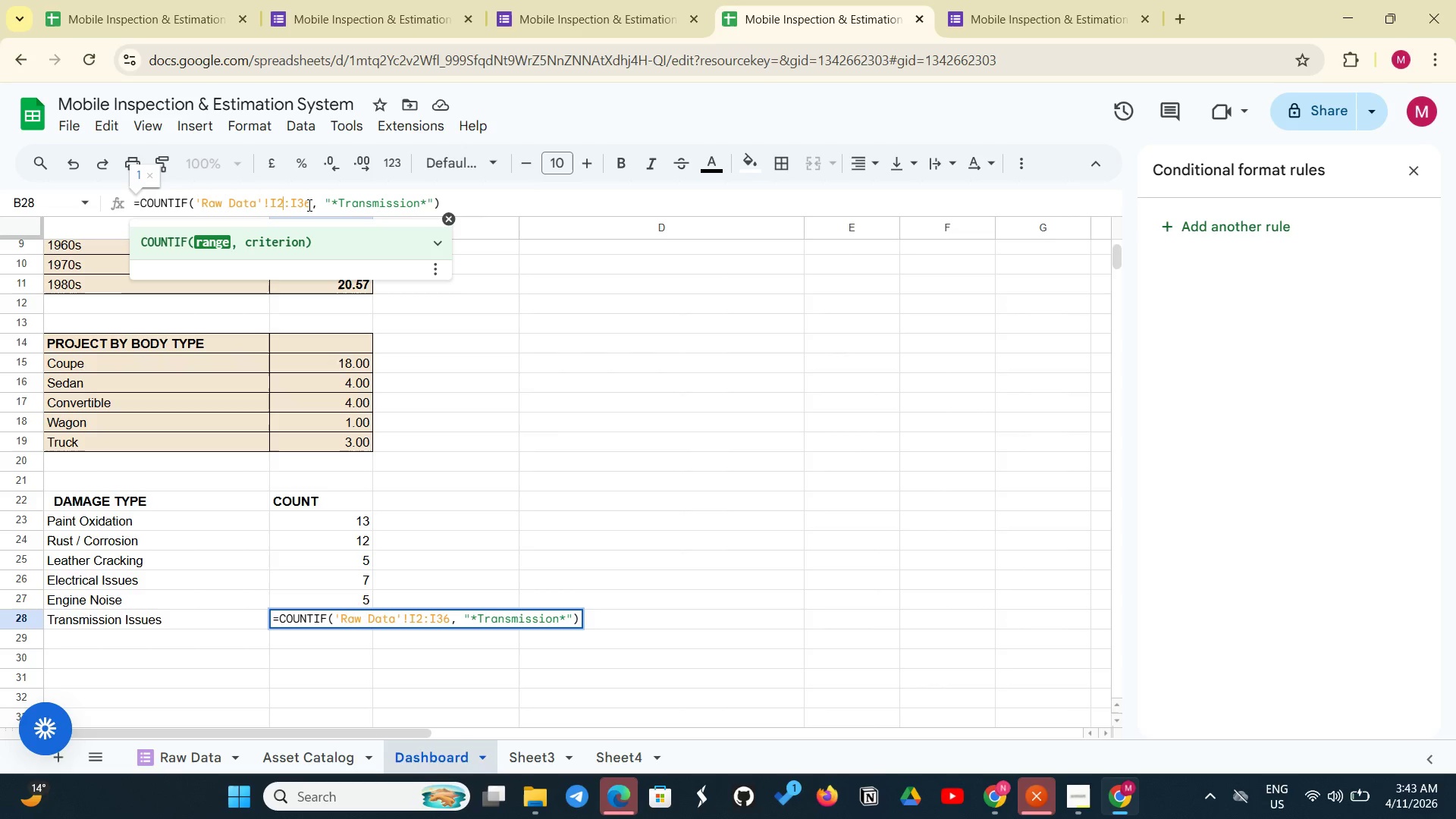 
left_click([308, 205])
 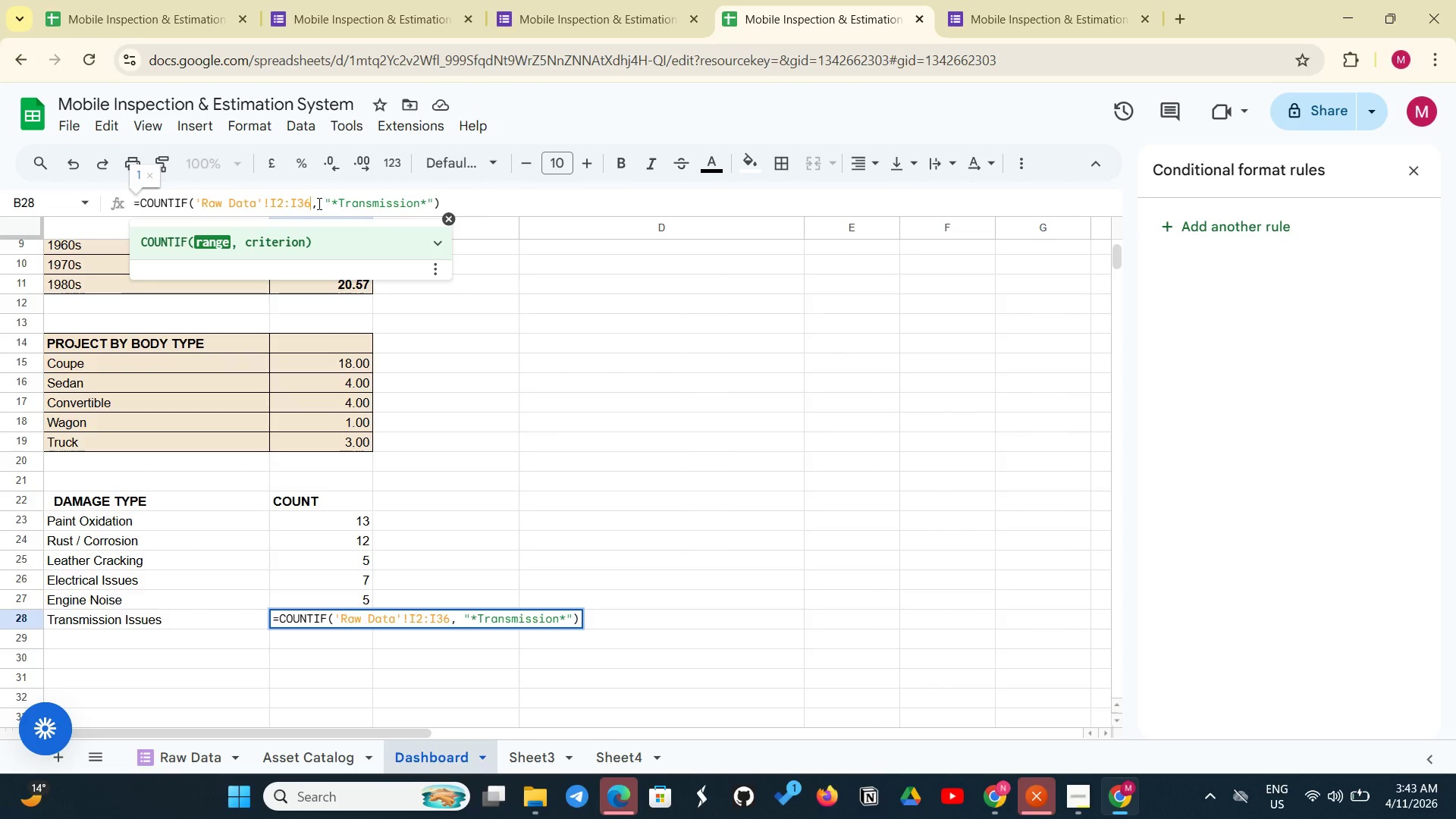 
key(Backspace)
 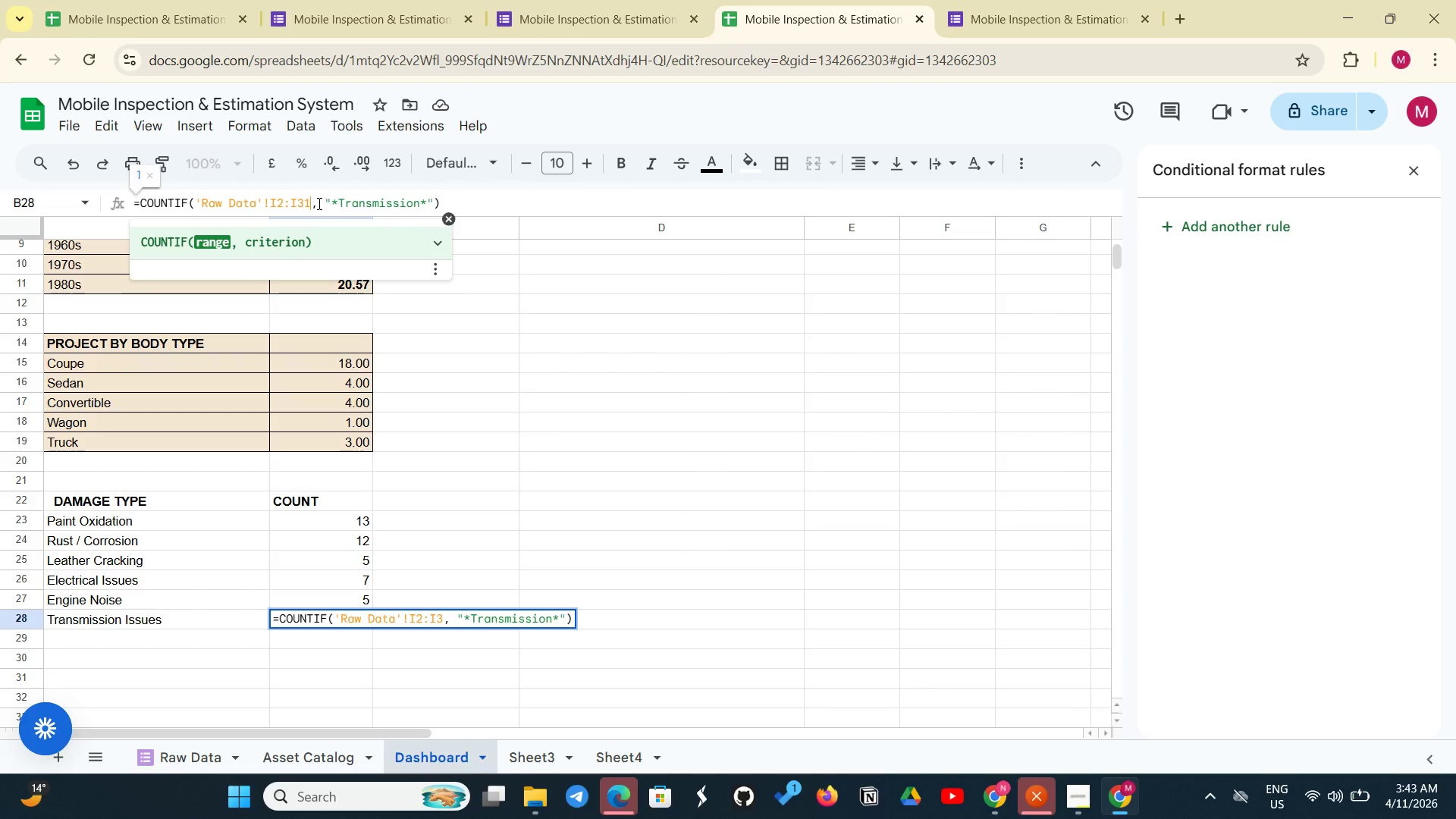 
key(1)
 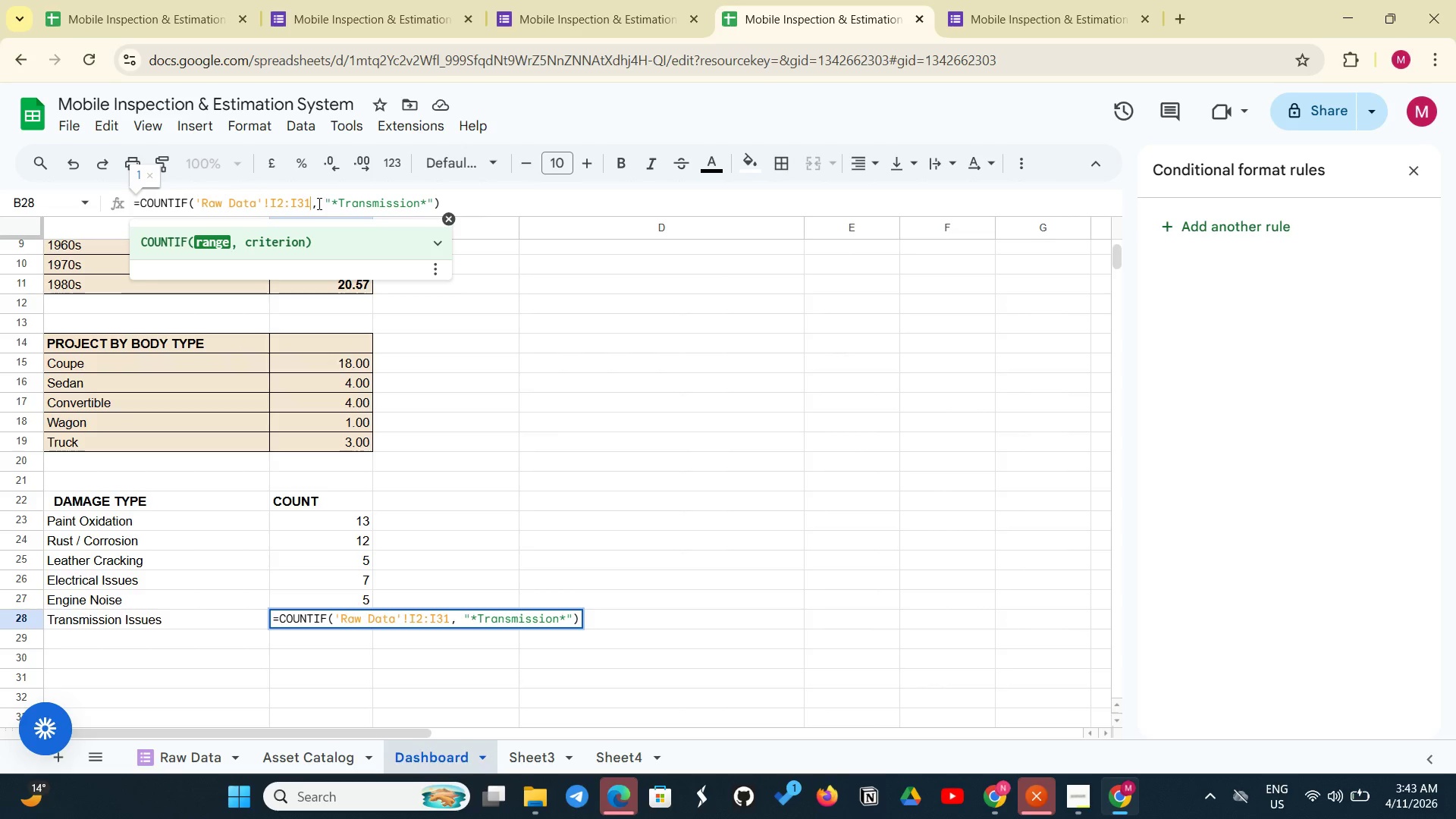 
key(Enter)
 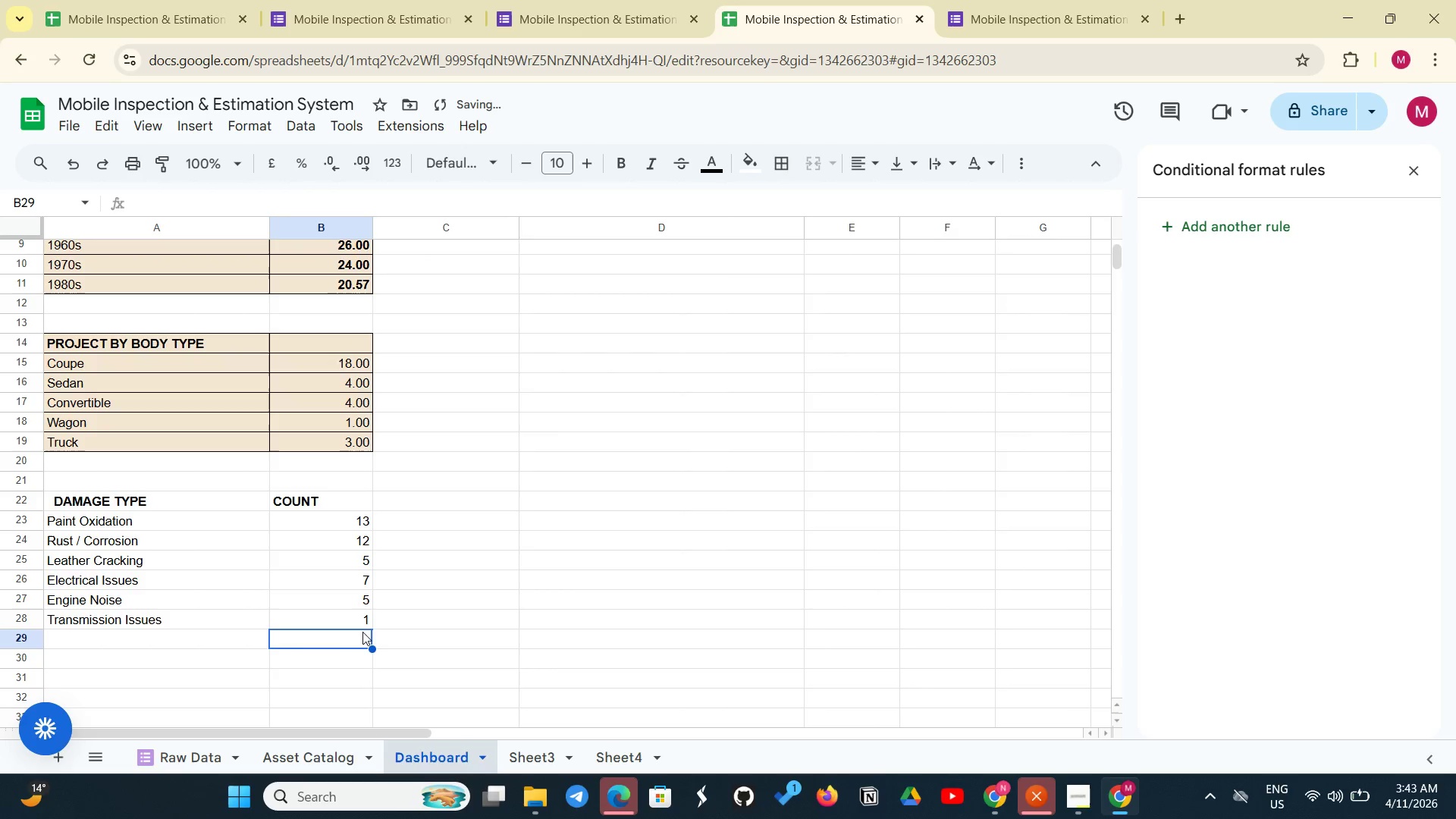 
left_click([354, 613])
 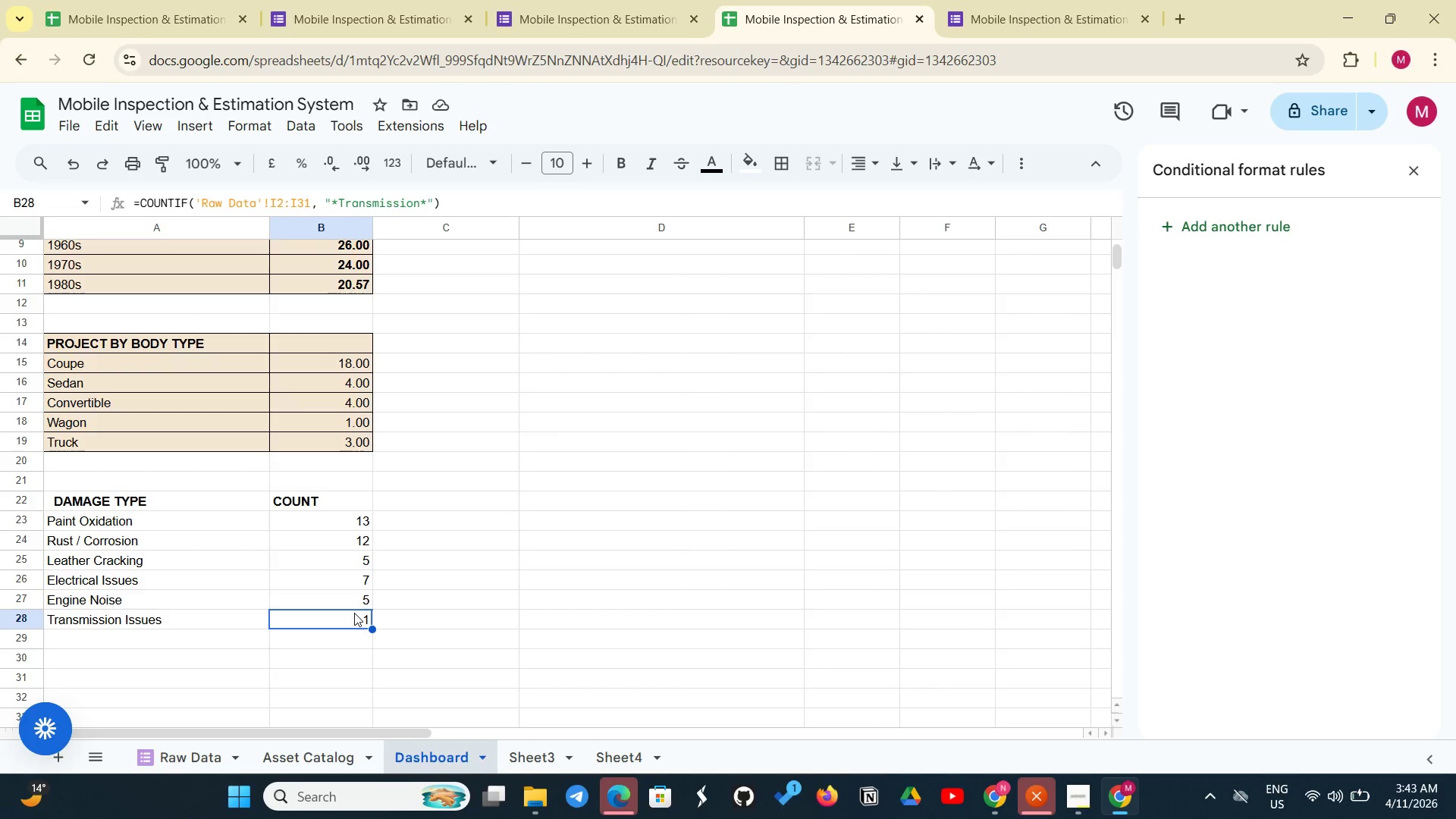 
left_click([351, 604])
 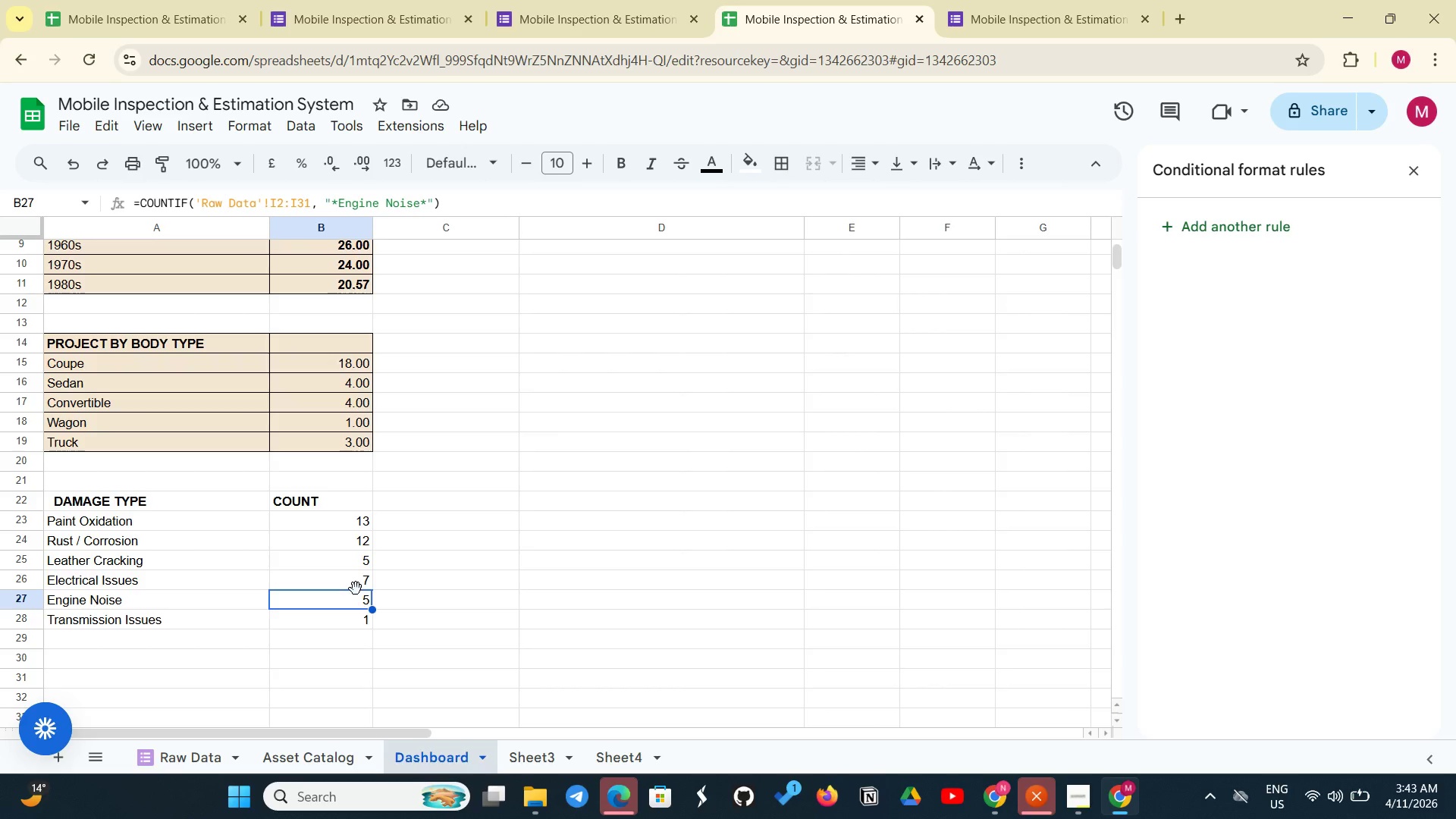 
left_click([356, 584])
 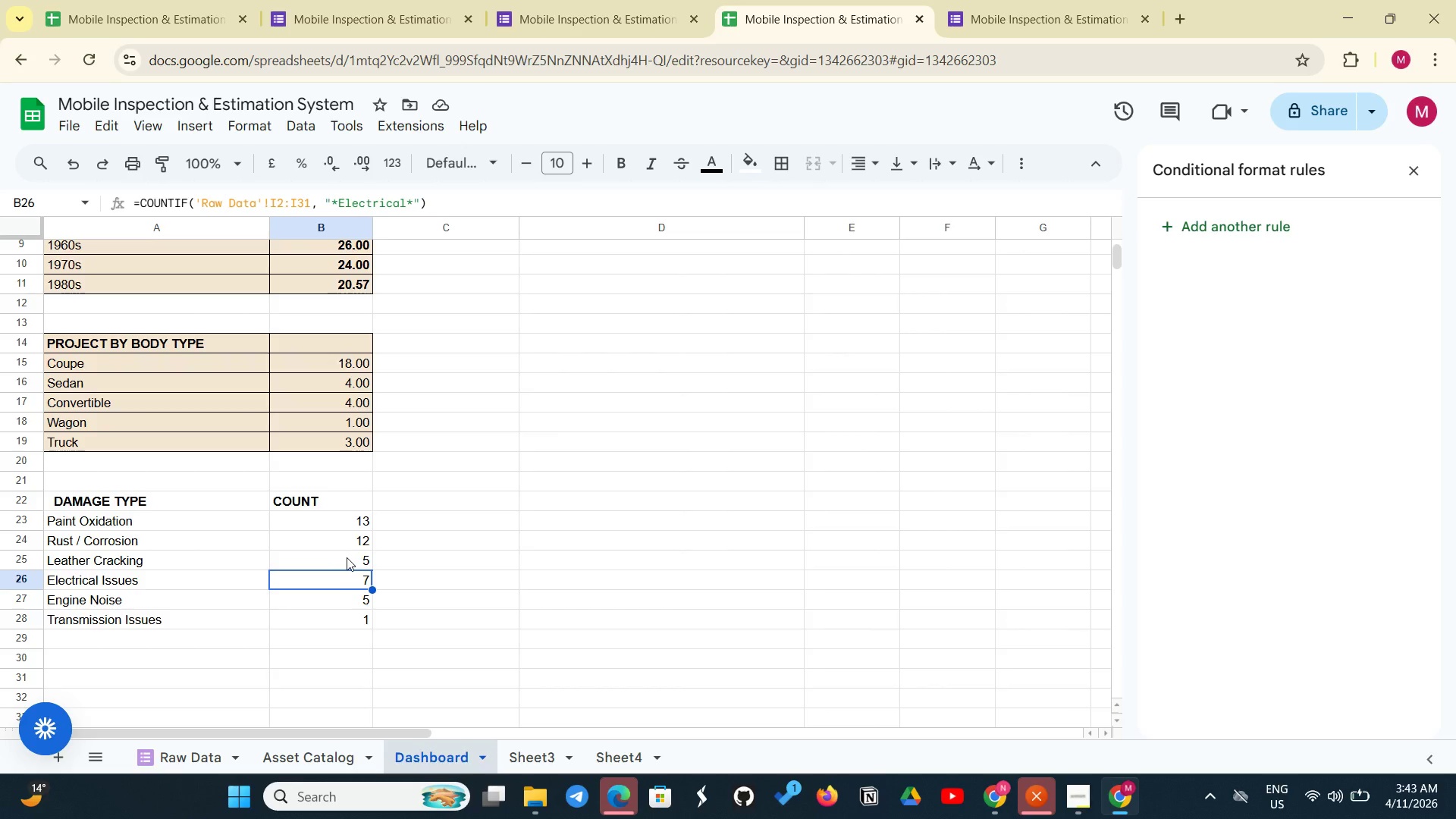 
left_click([347, 555])
 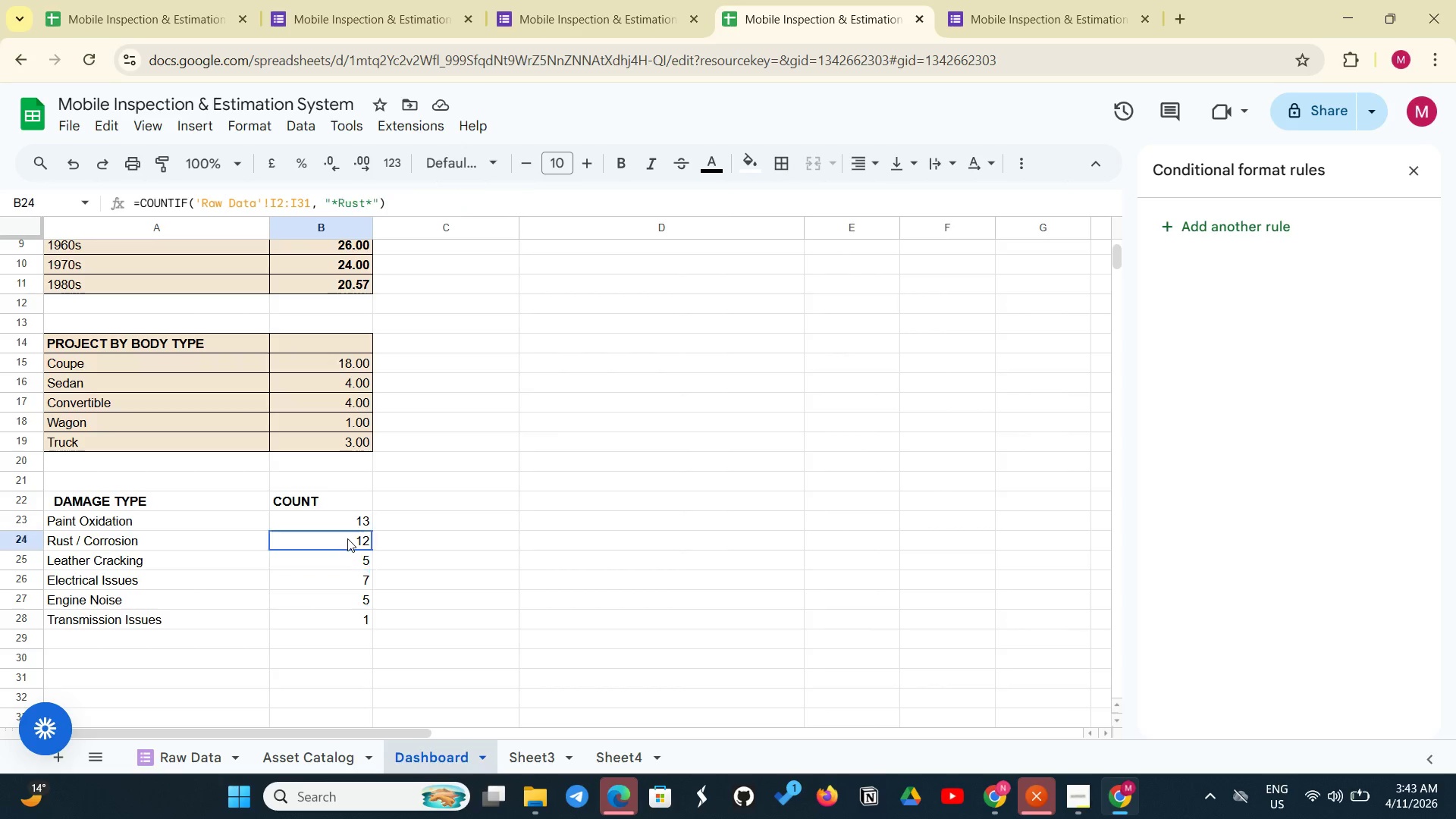 
left_click([347, 538])
 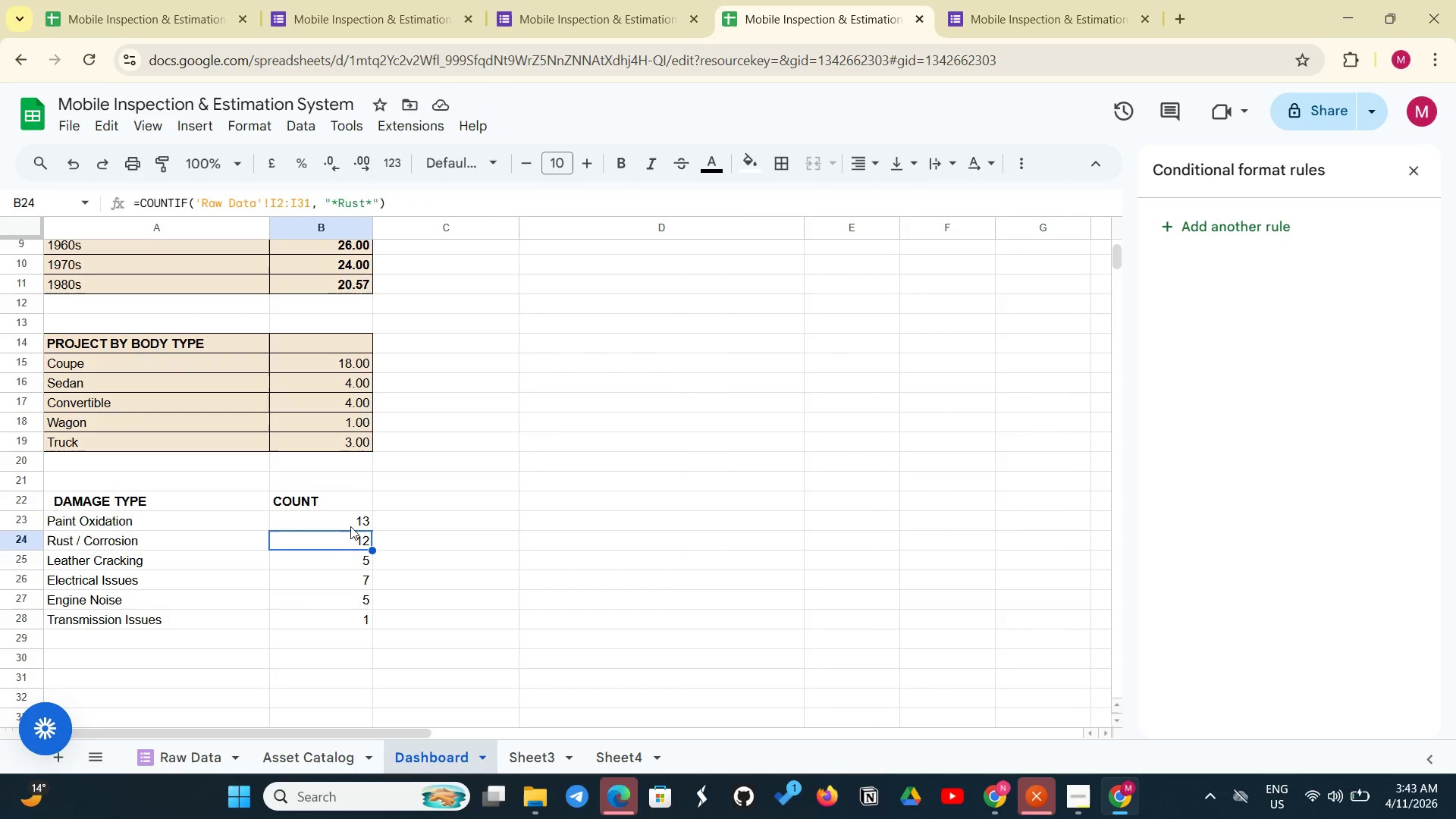 
left_click([350, 526])
 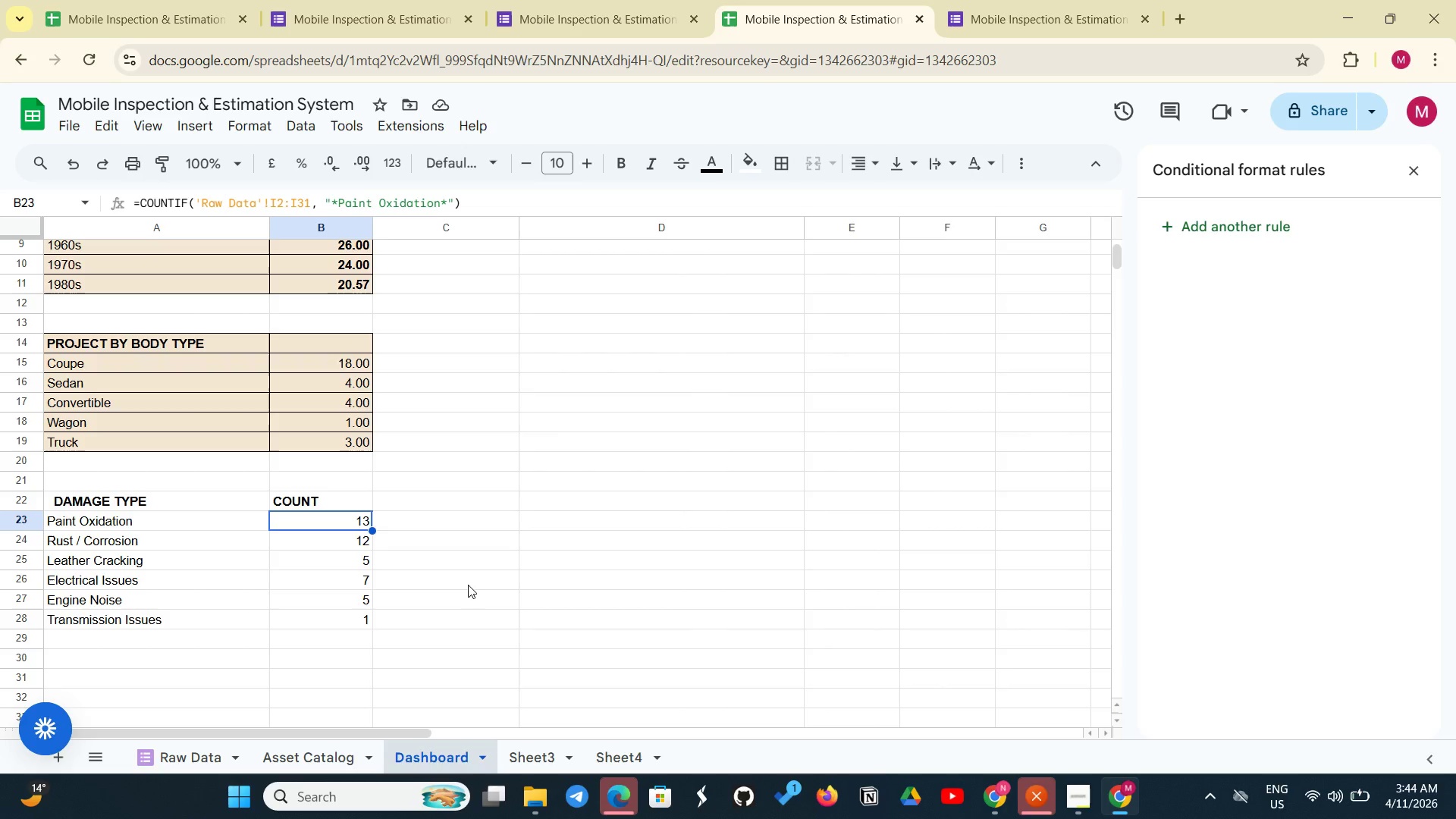 
wait(11.38)
 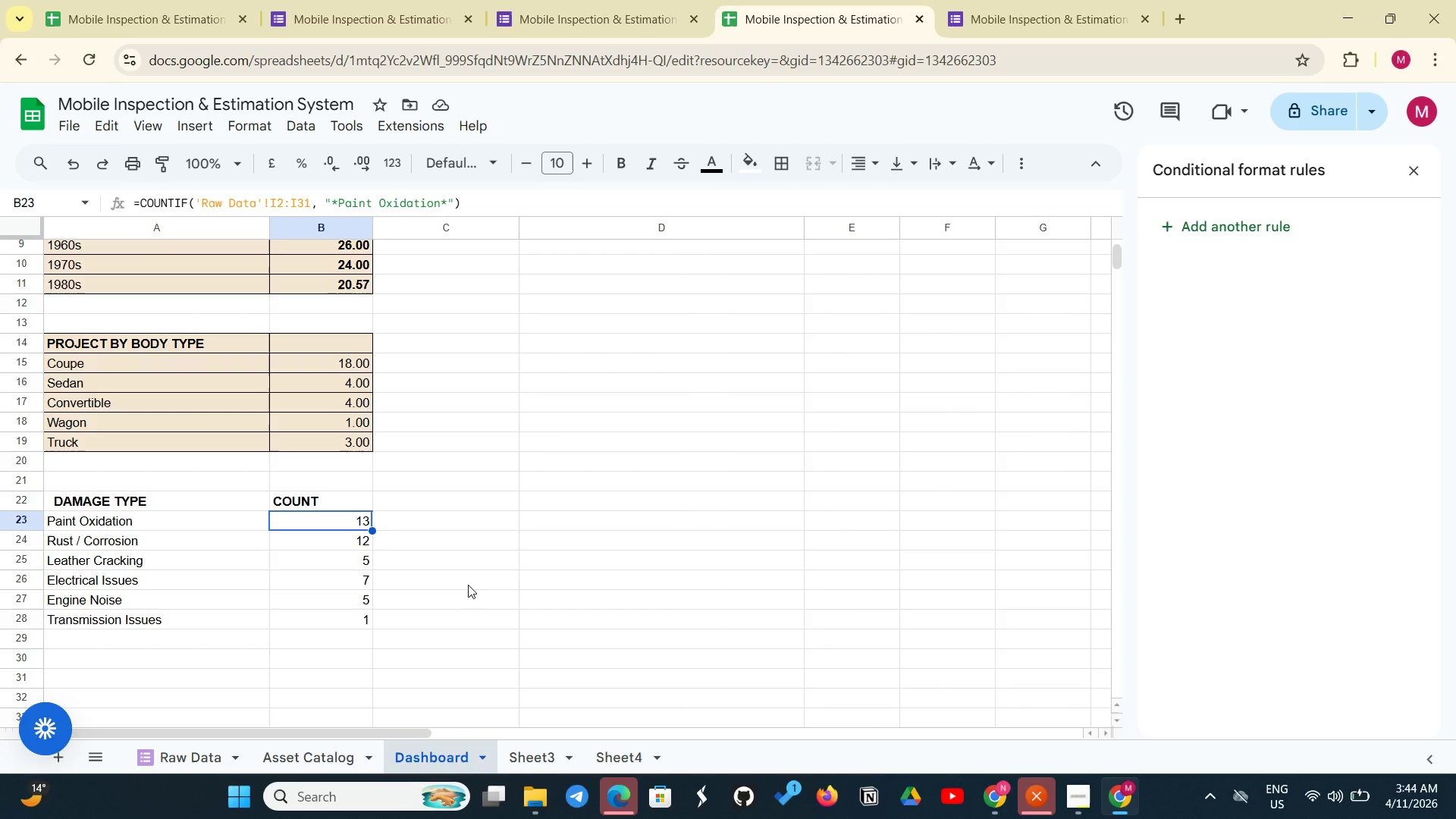 
left_click_drag(start_coordinate=[129, 526], to_coordinate=[331, 616])
 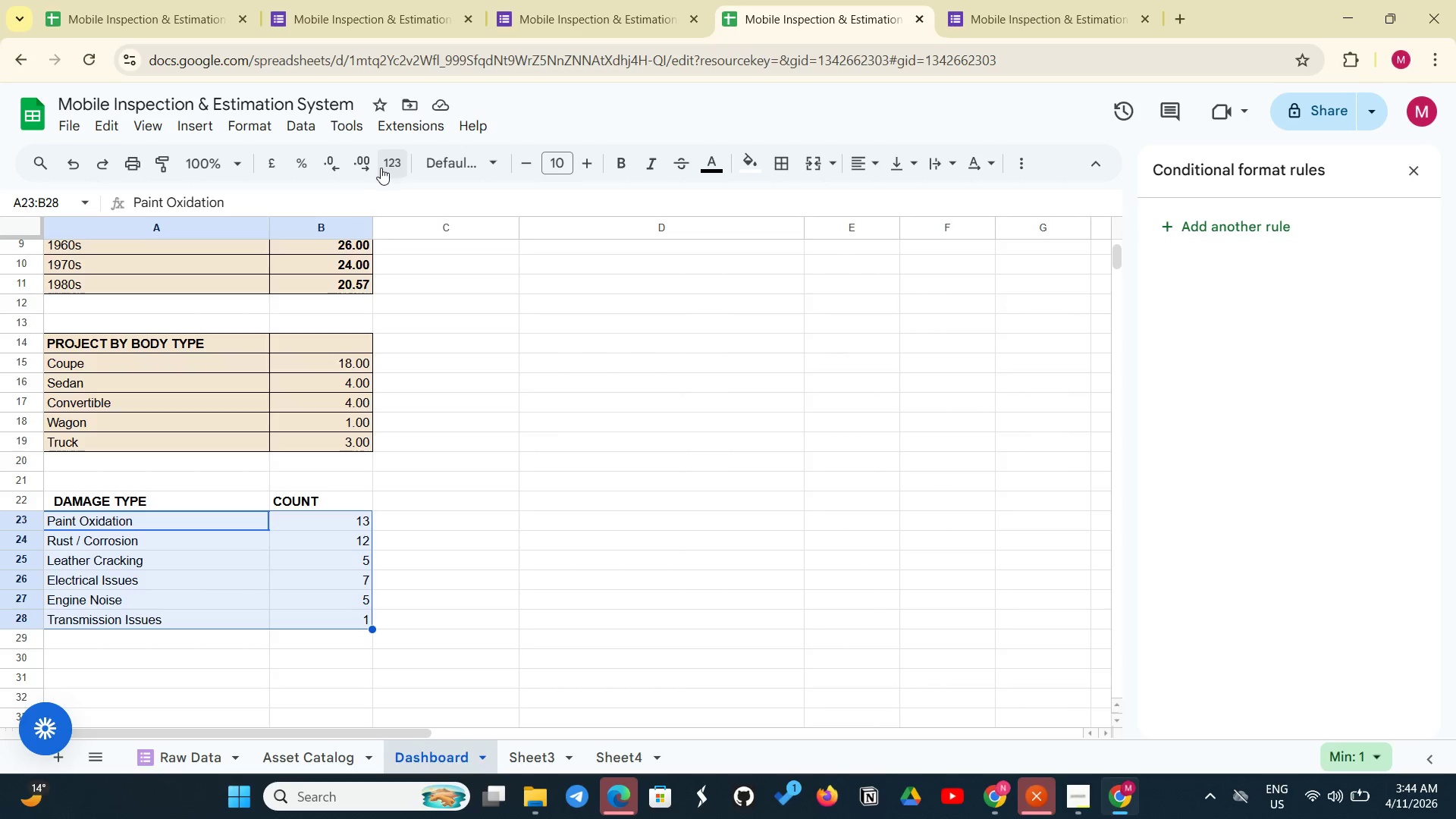 
wait(5.73)
 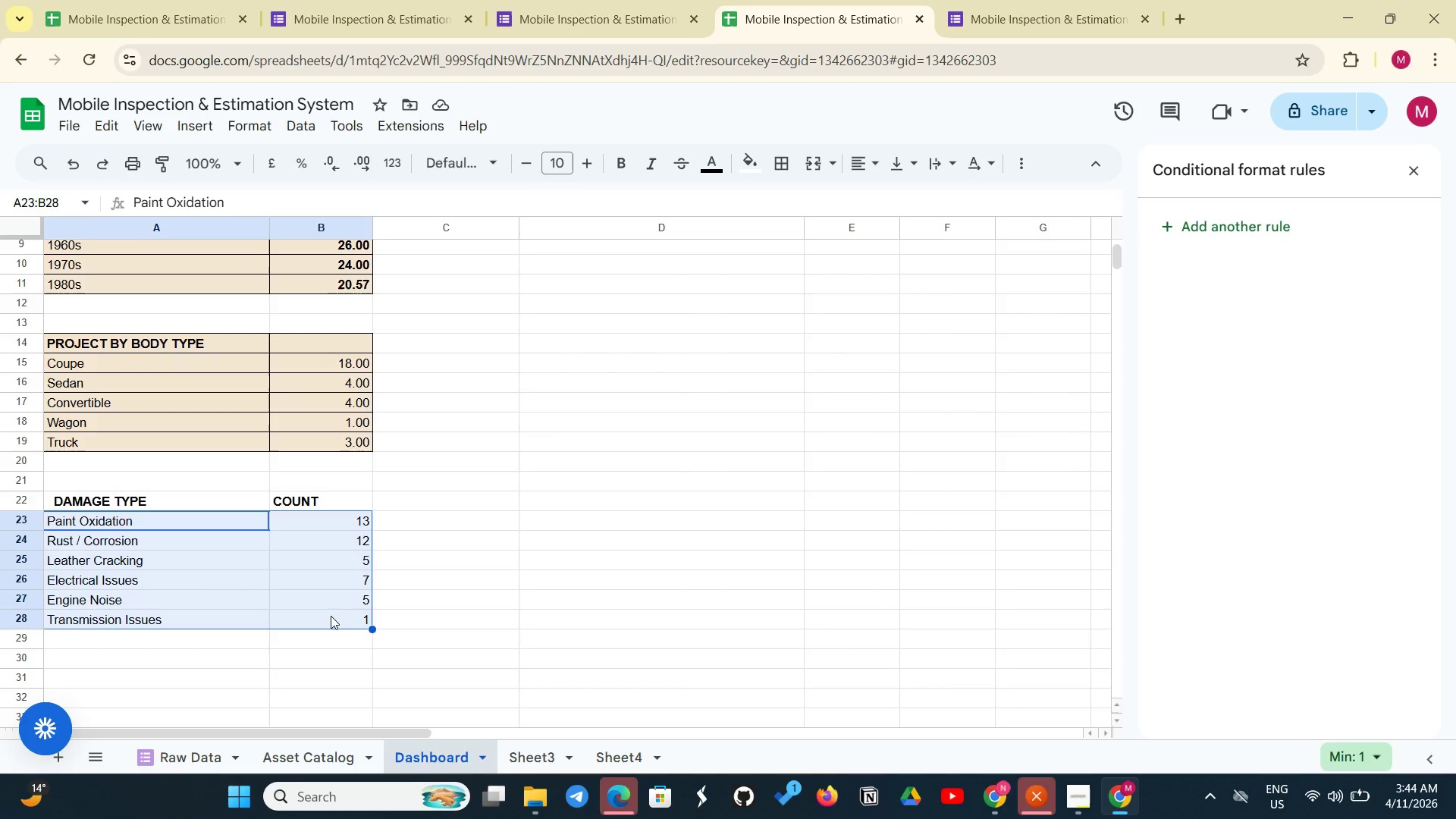 
left_click([206, 123])
 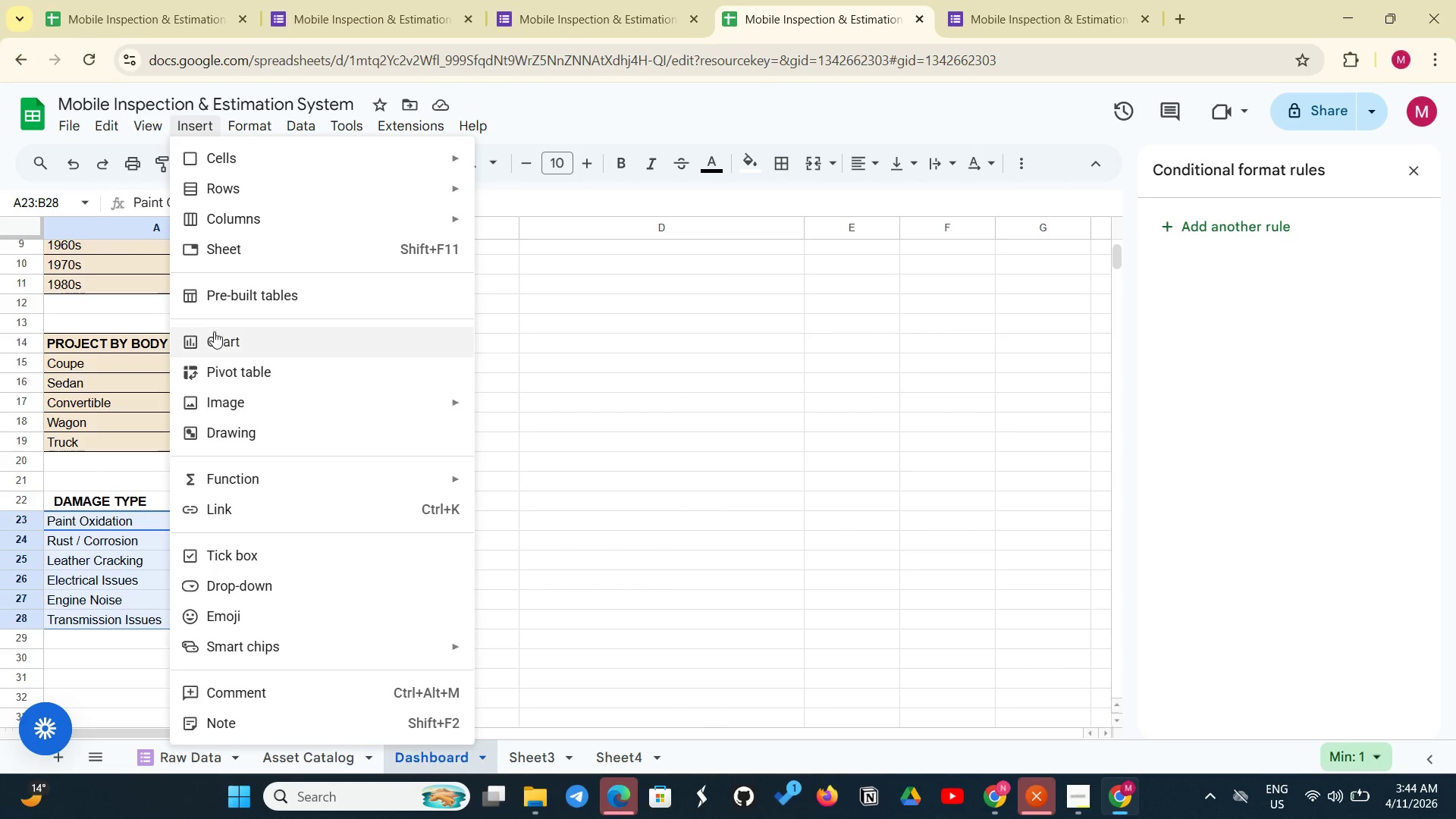 
left_click([214, 331])
 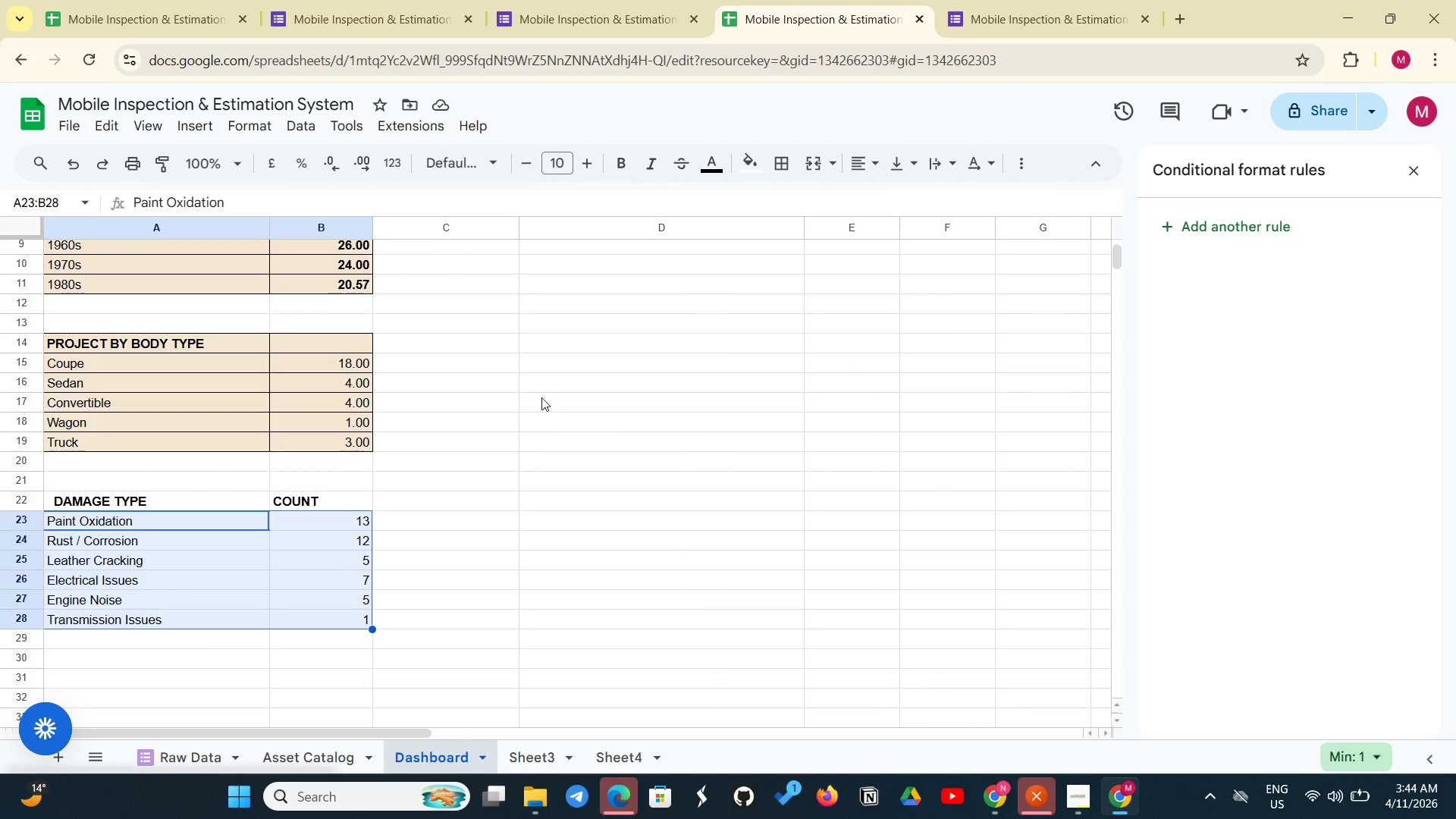 
mouse_move([648, 420])
 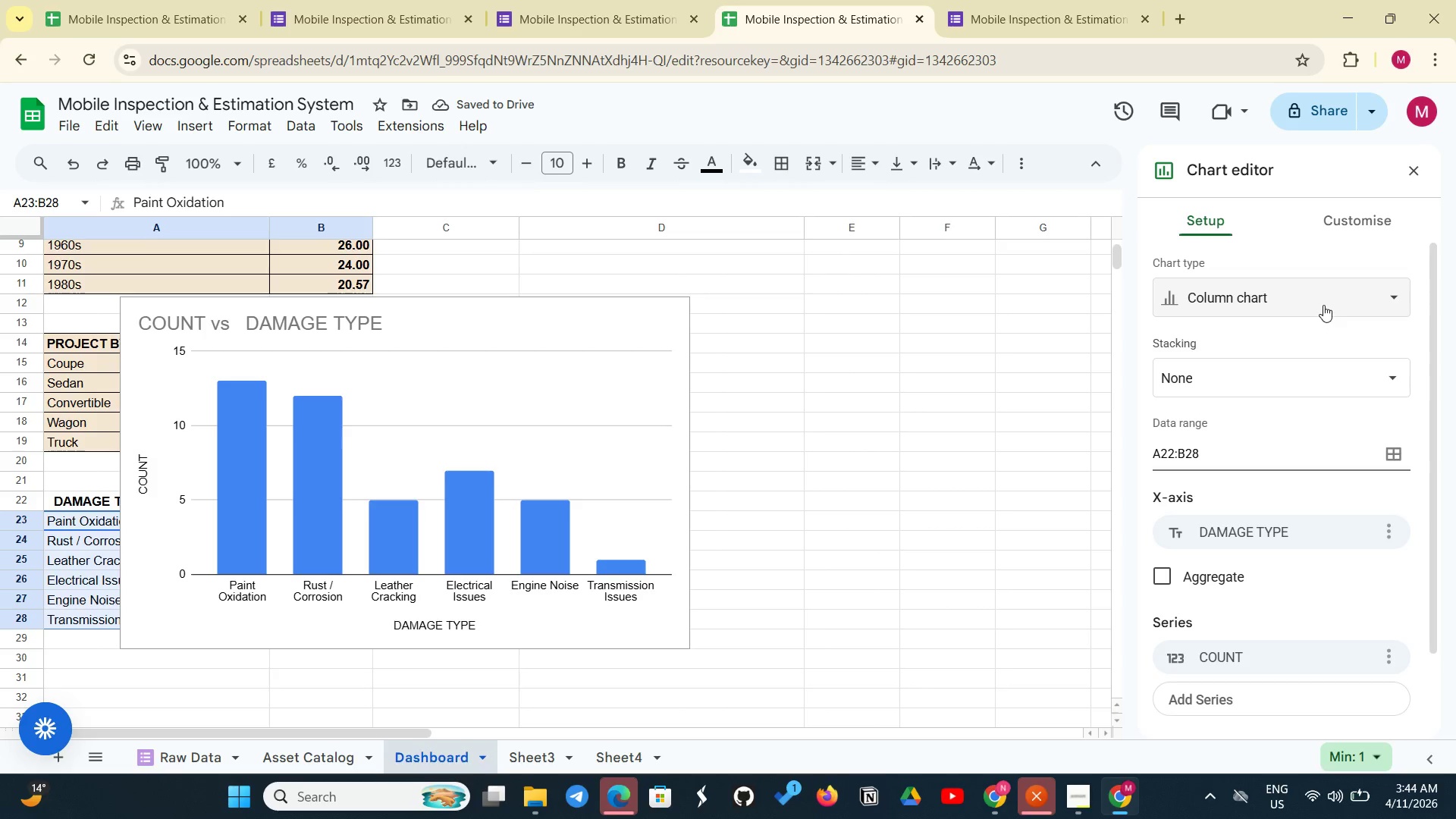 
left_click([1321, 301])
 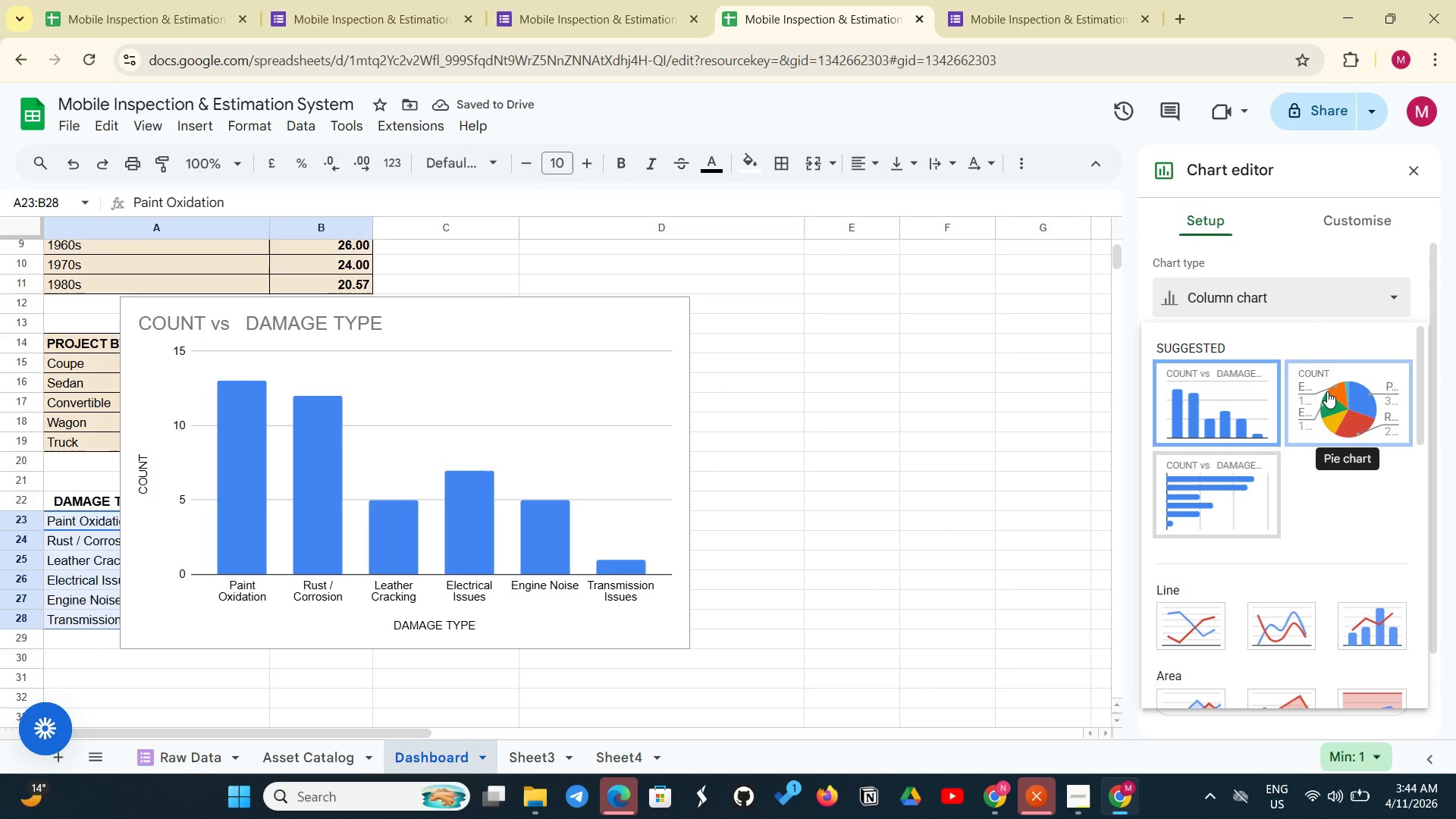 
left_click([1327, 391])
 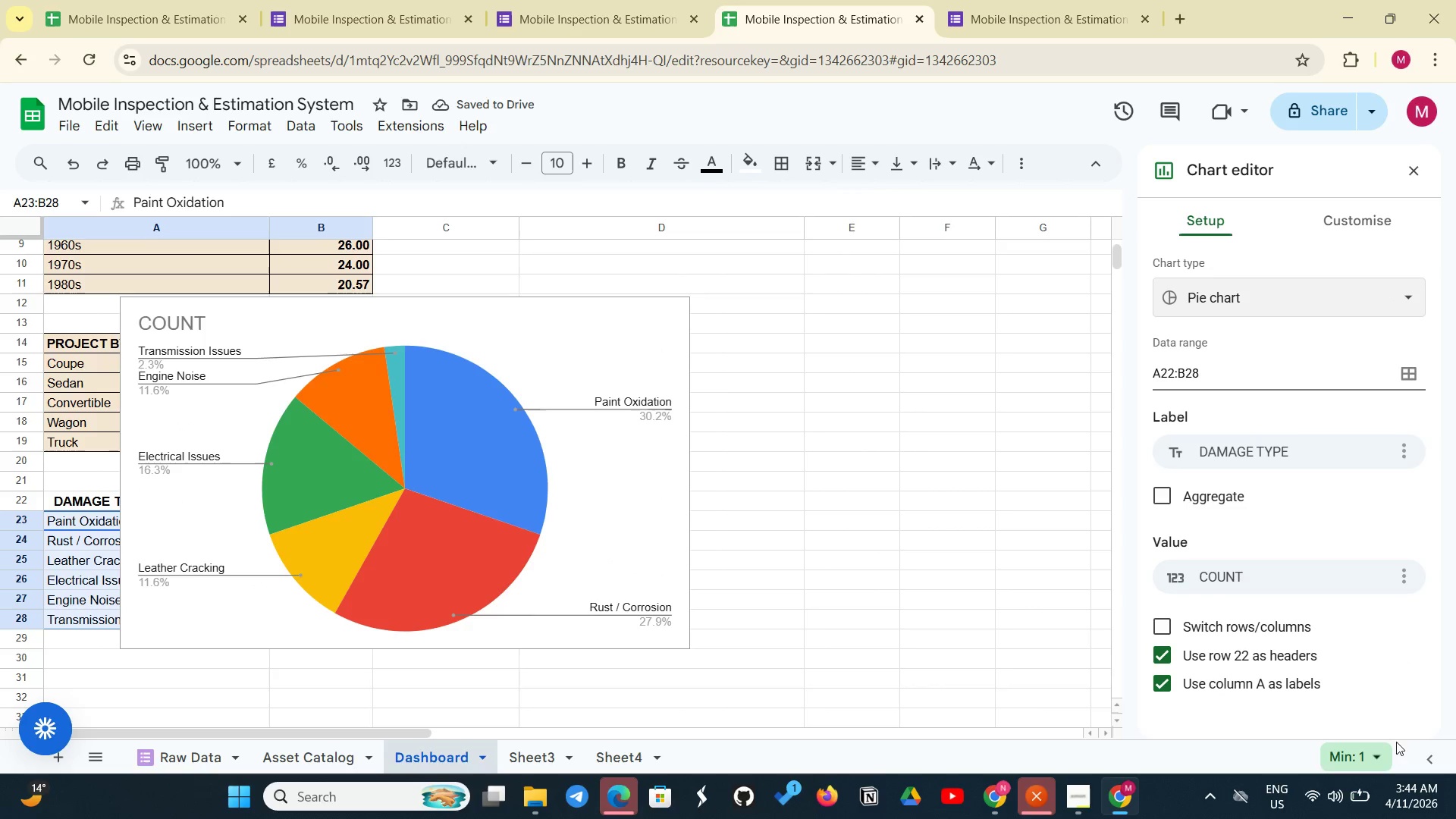 
wait(7.11)
 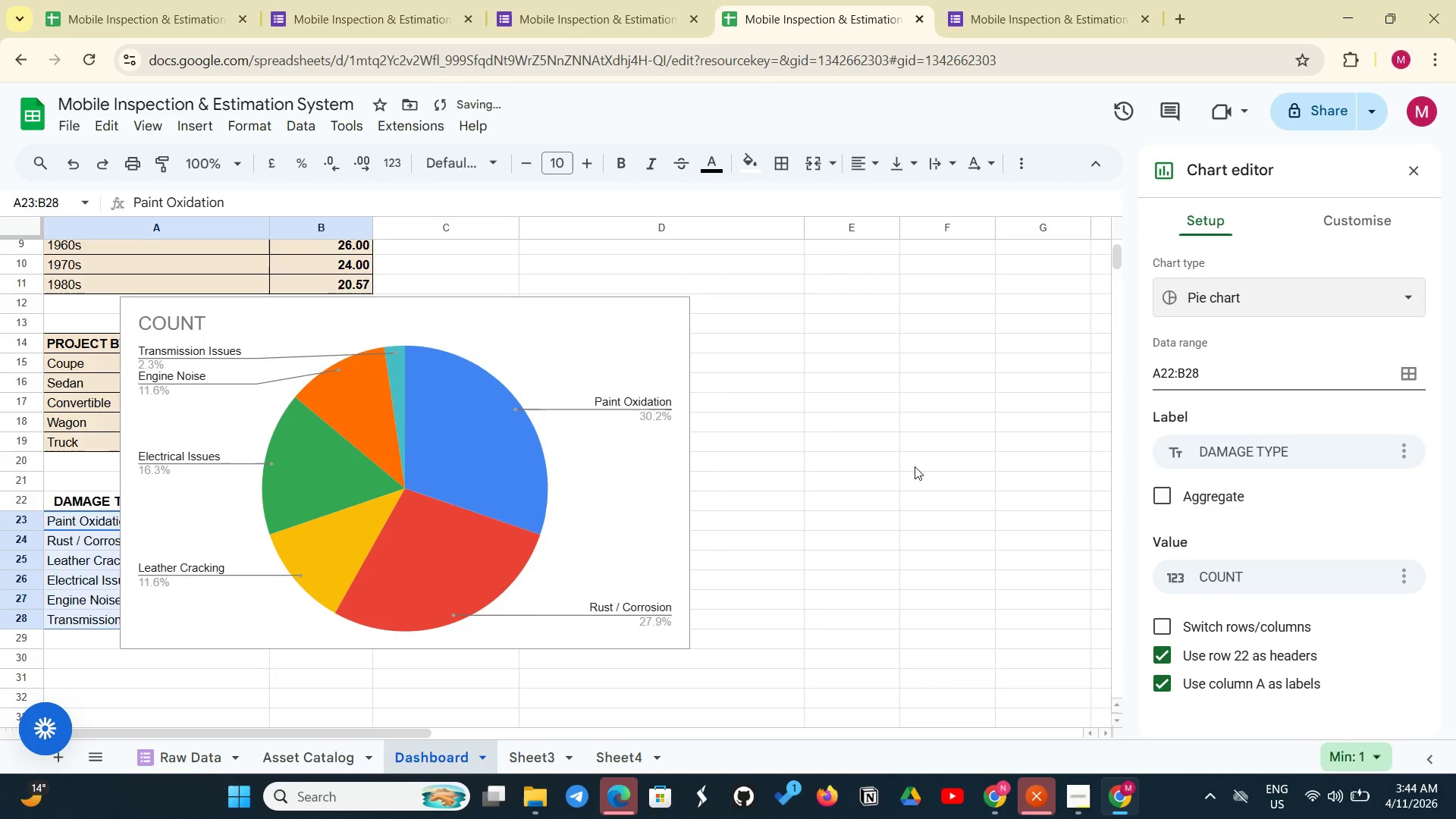 
left_click([1357, 226])
 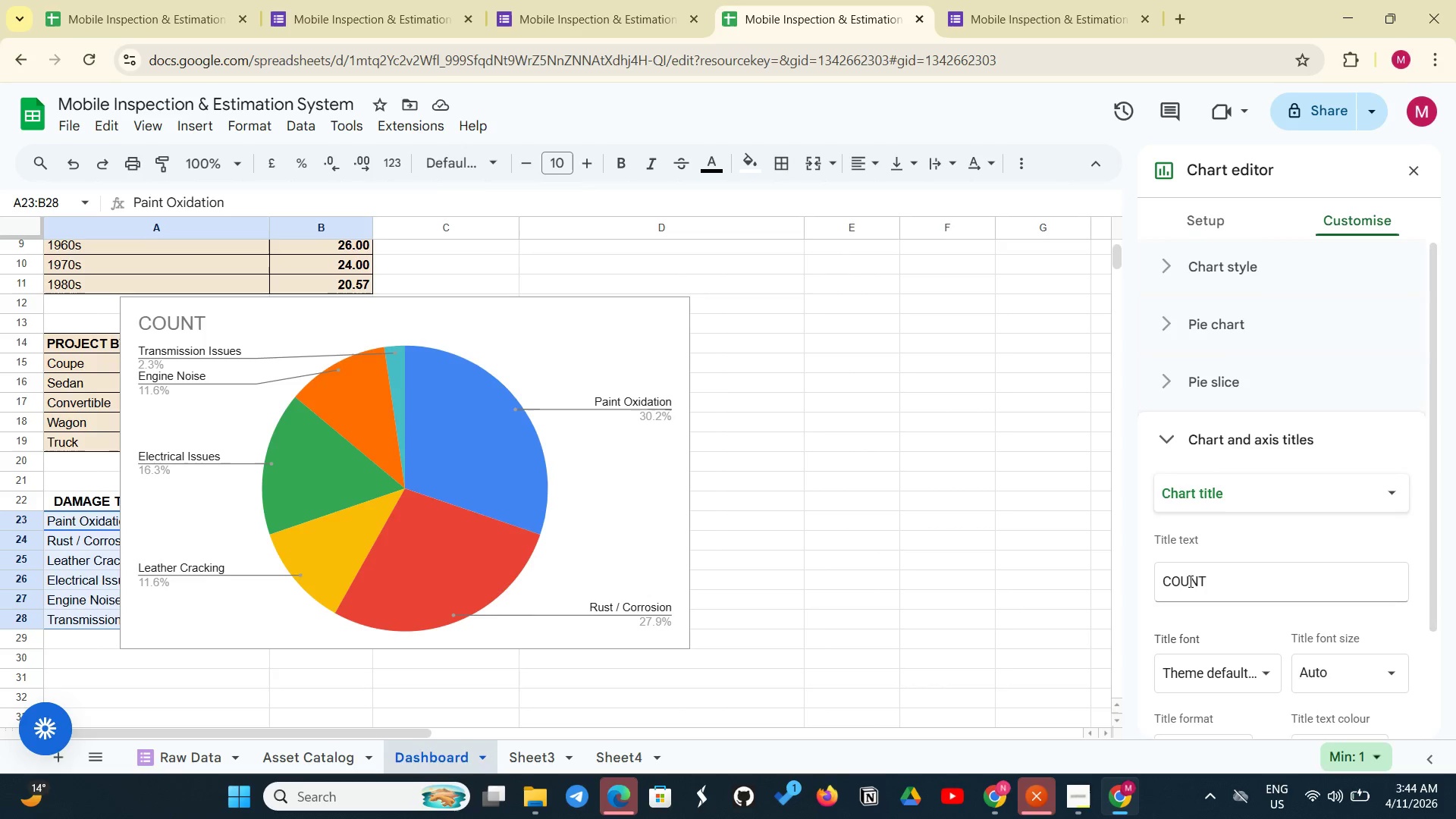 
left_click([1204, 577])
 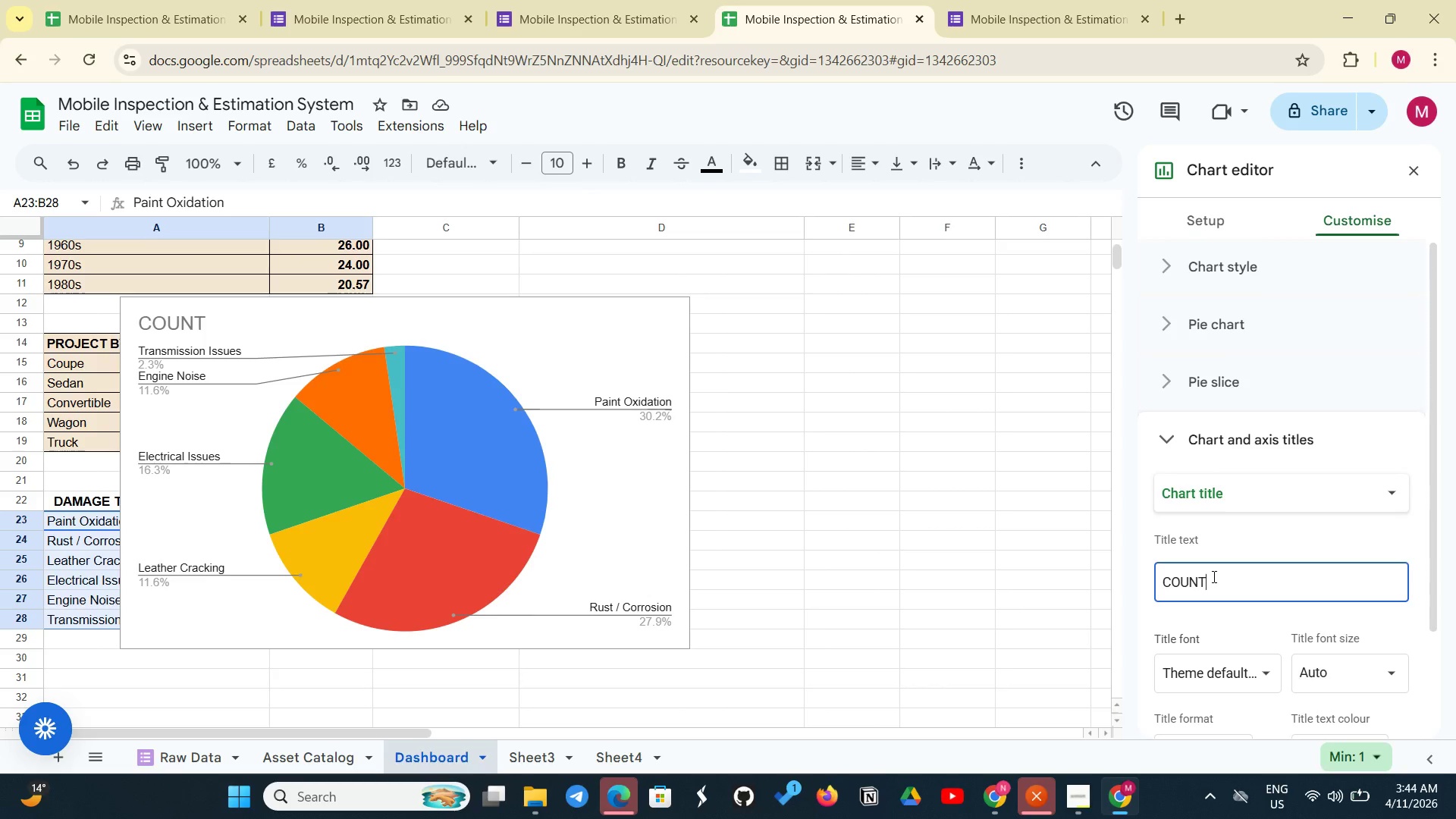 
hold_key(key=Backspace, duration=0.8)
 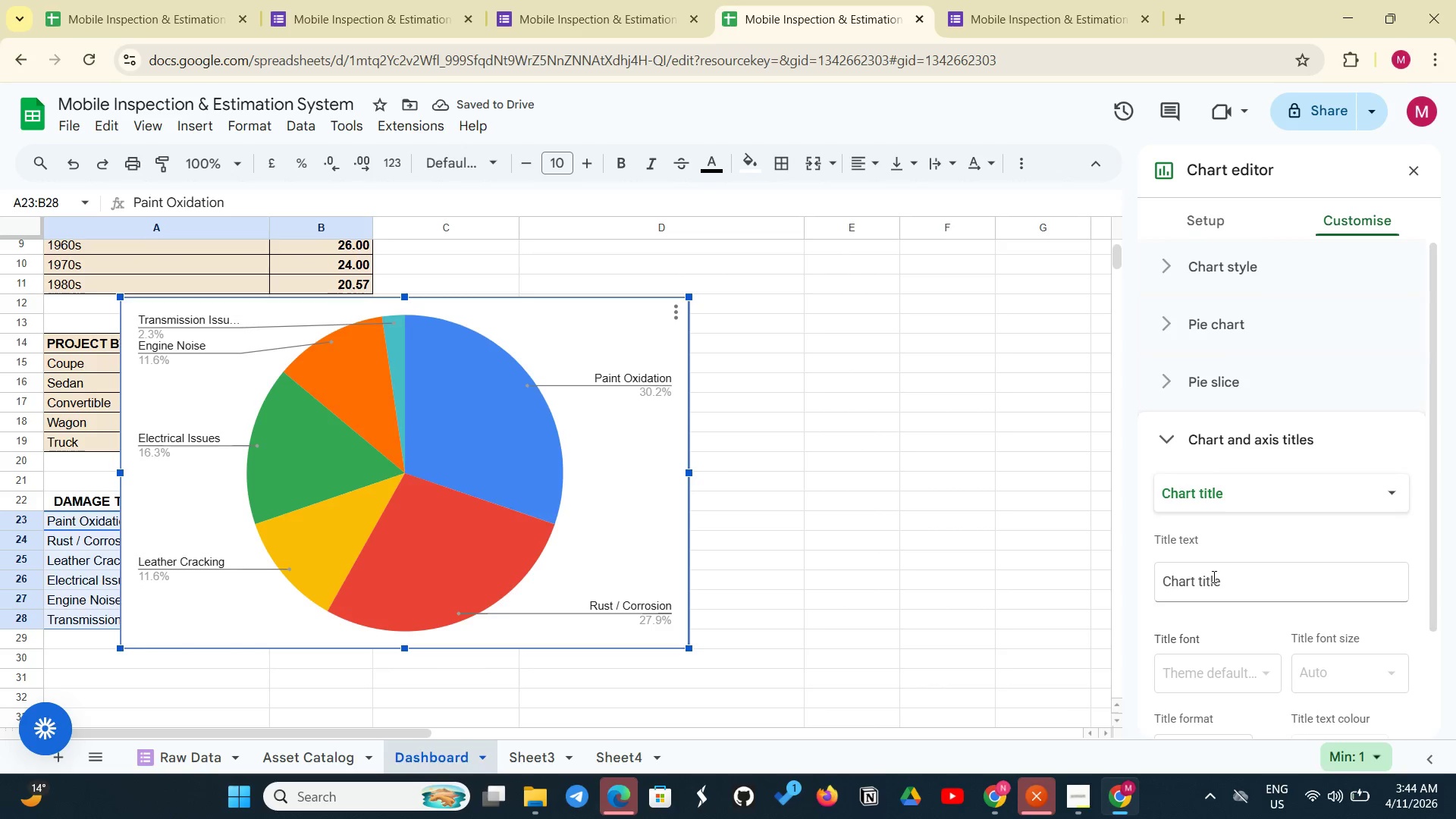 
left_click([1220, 483])
 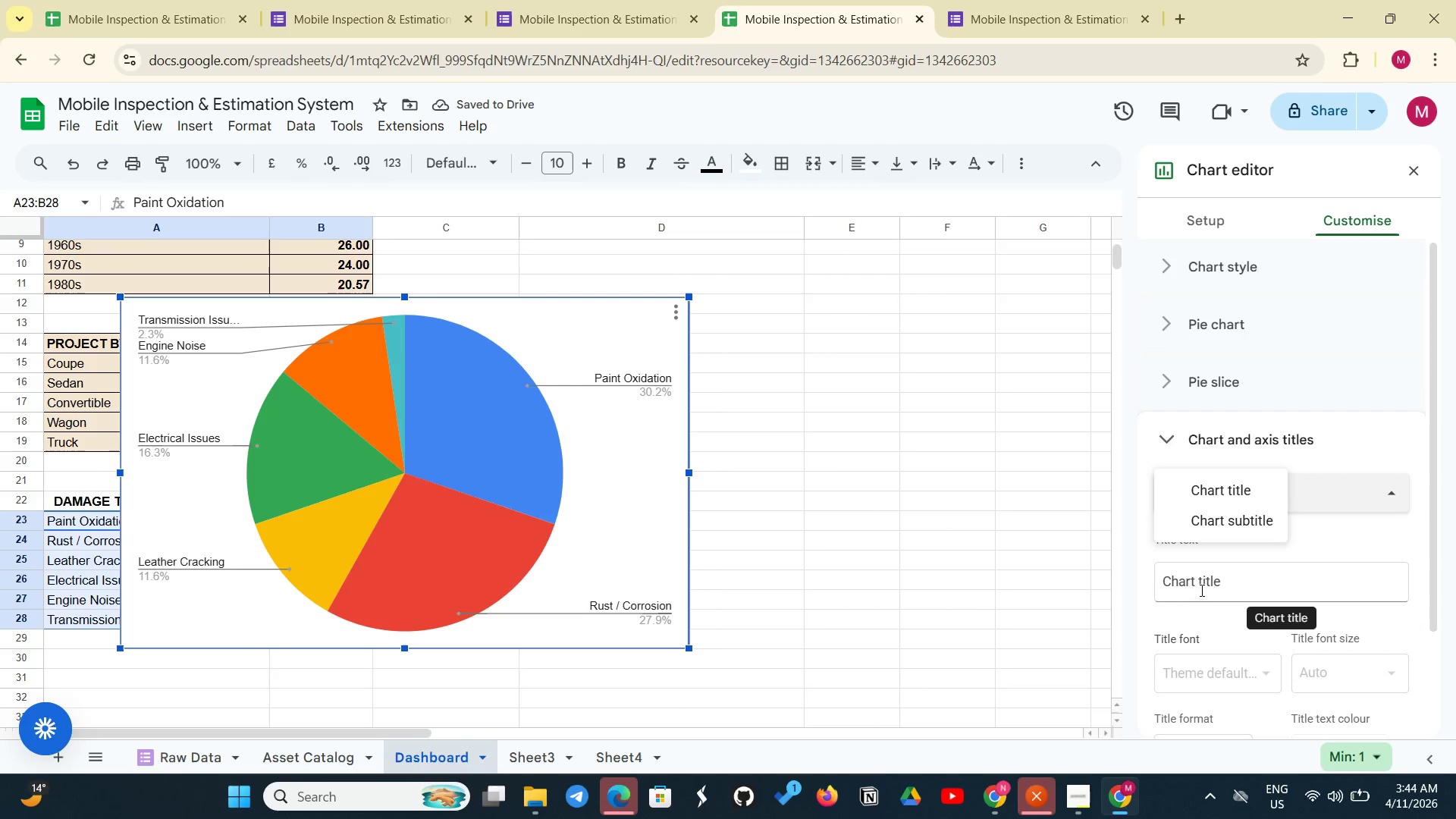 
left_click([1201, 585])
 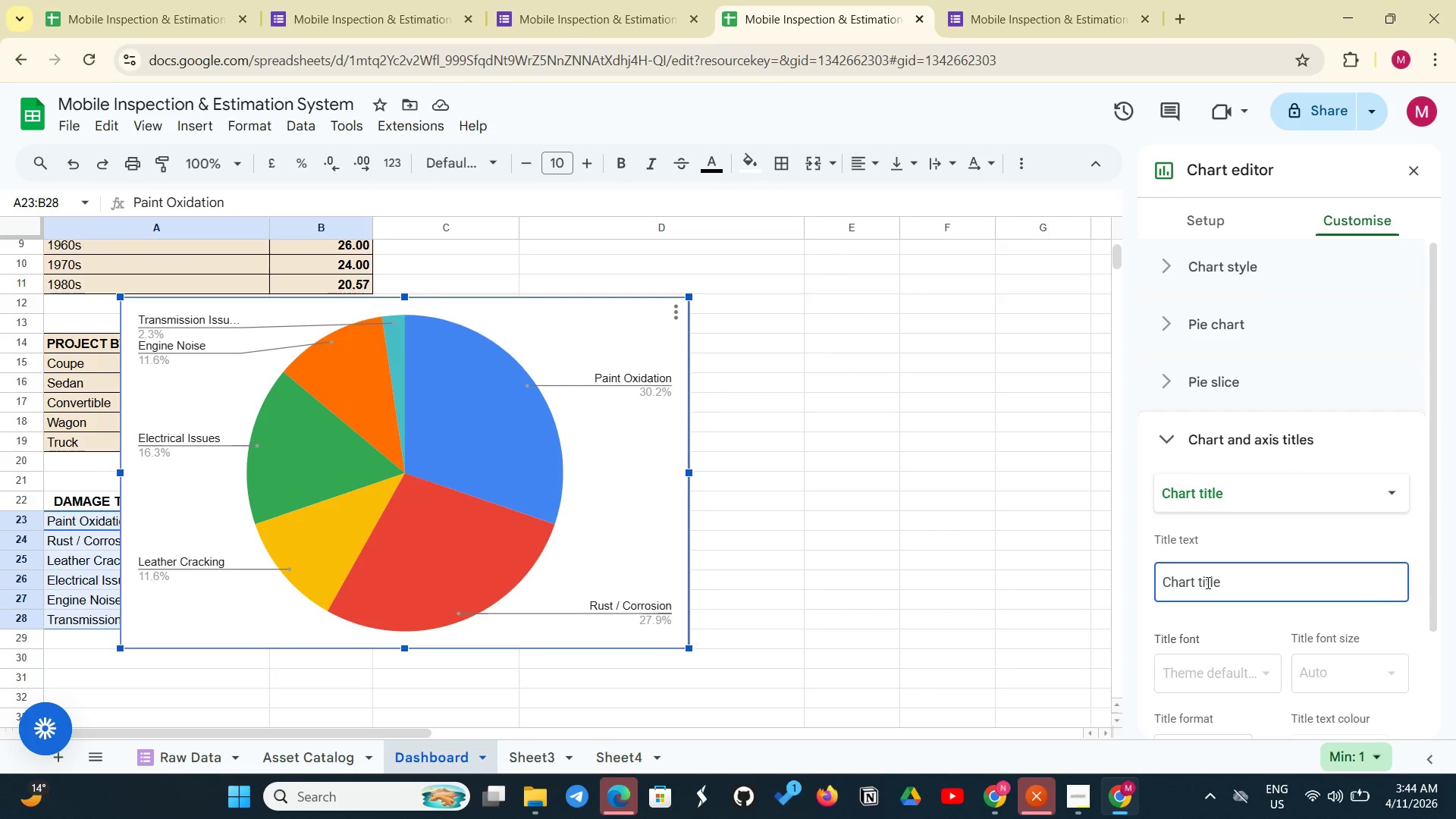 
type(Damage Type Tra)
key(Backspace)
key(Backspace)
key(Backspace)
type(Distribution)
 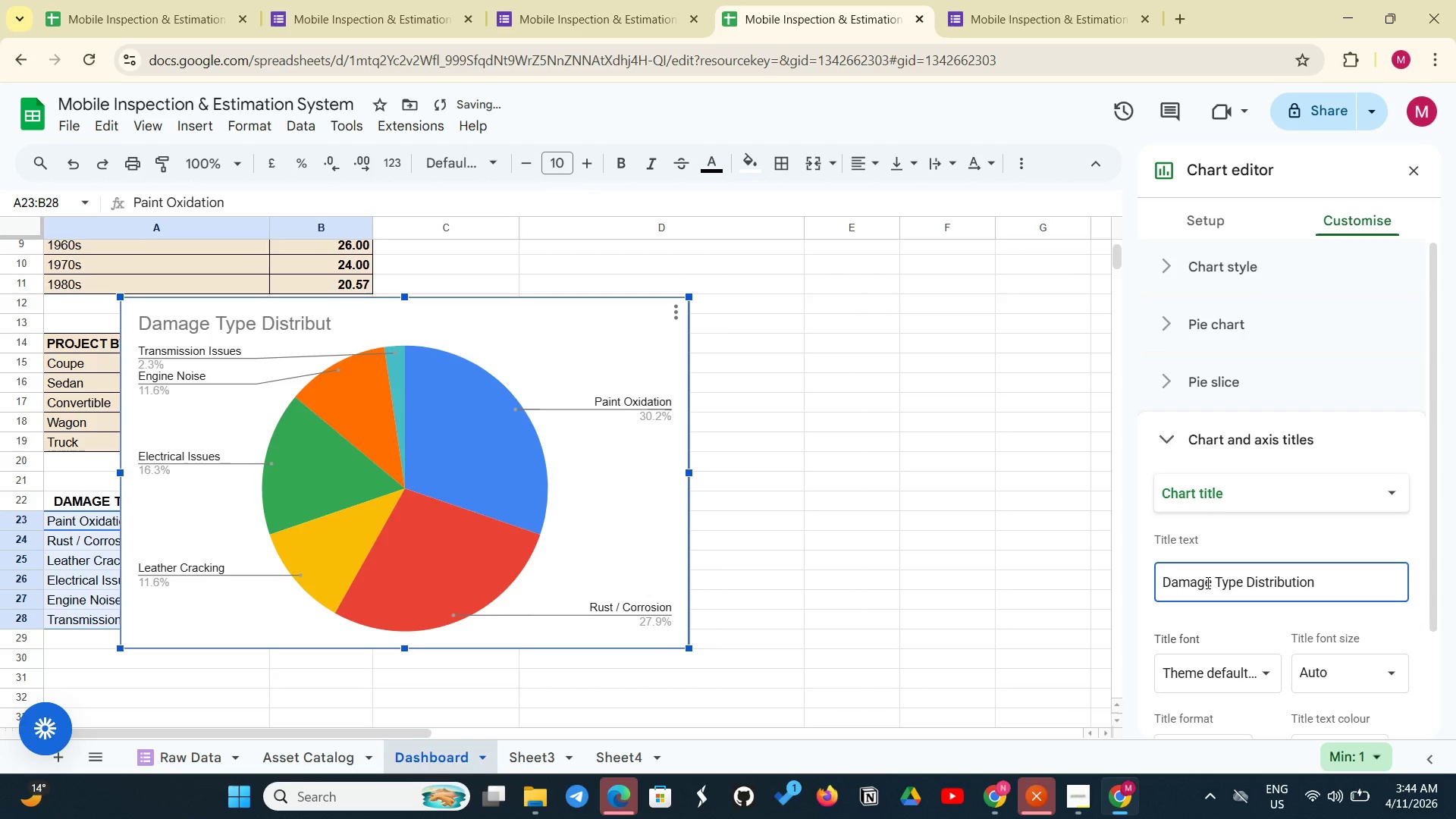 
wait(13.78)
 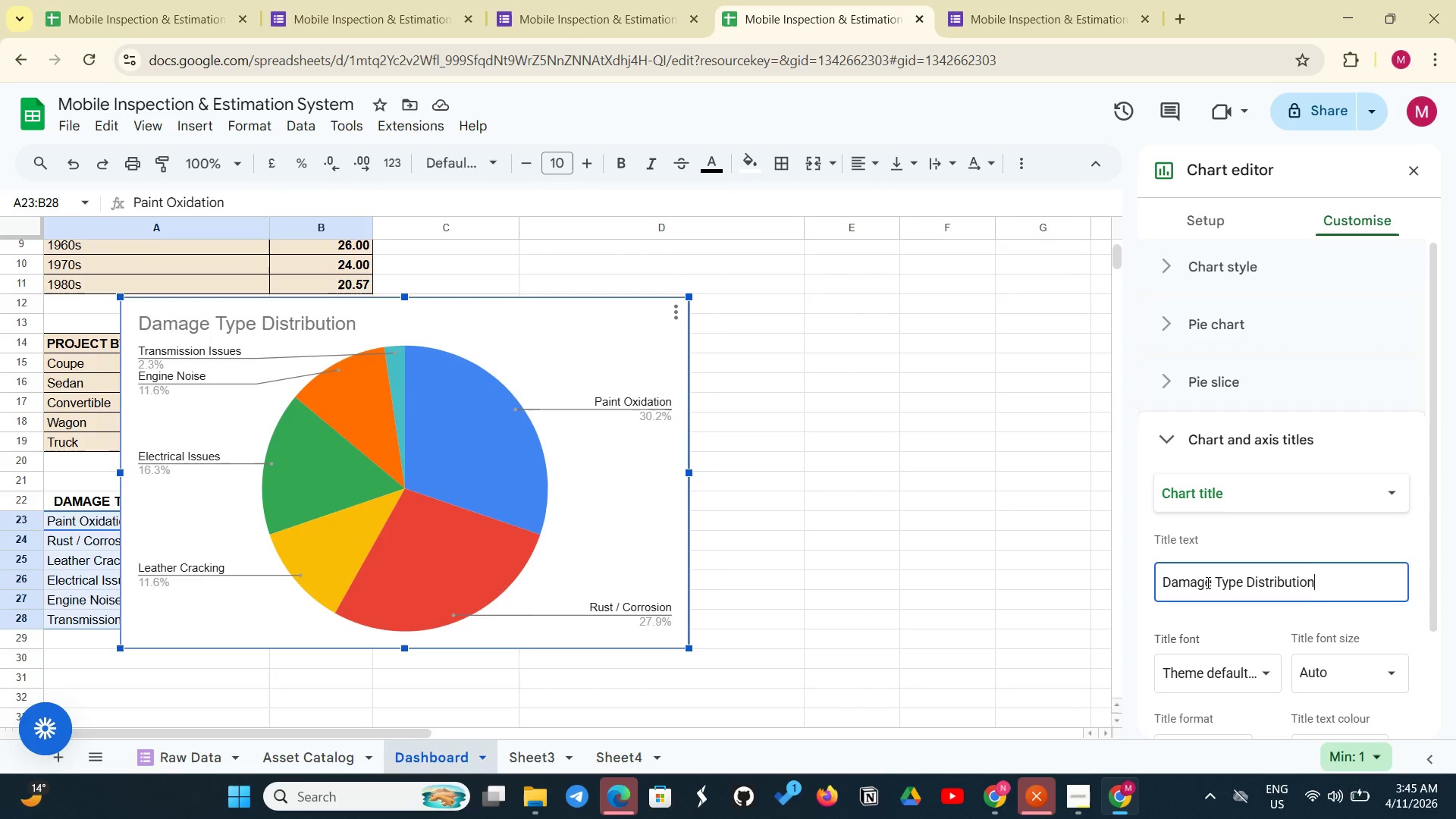 
key(Enter)
 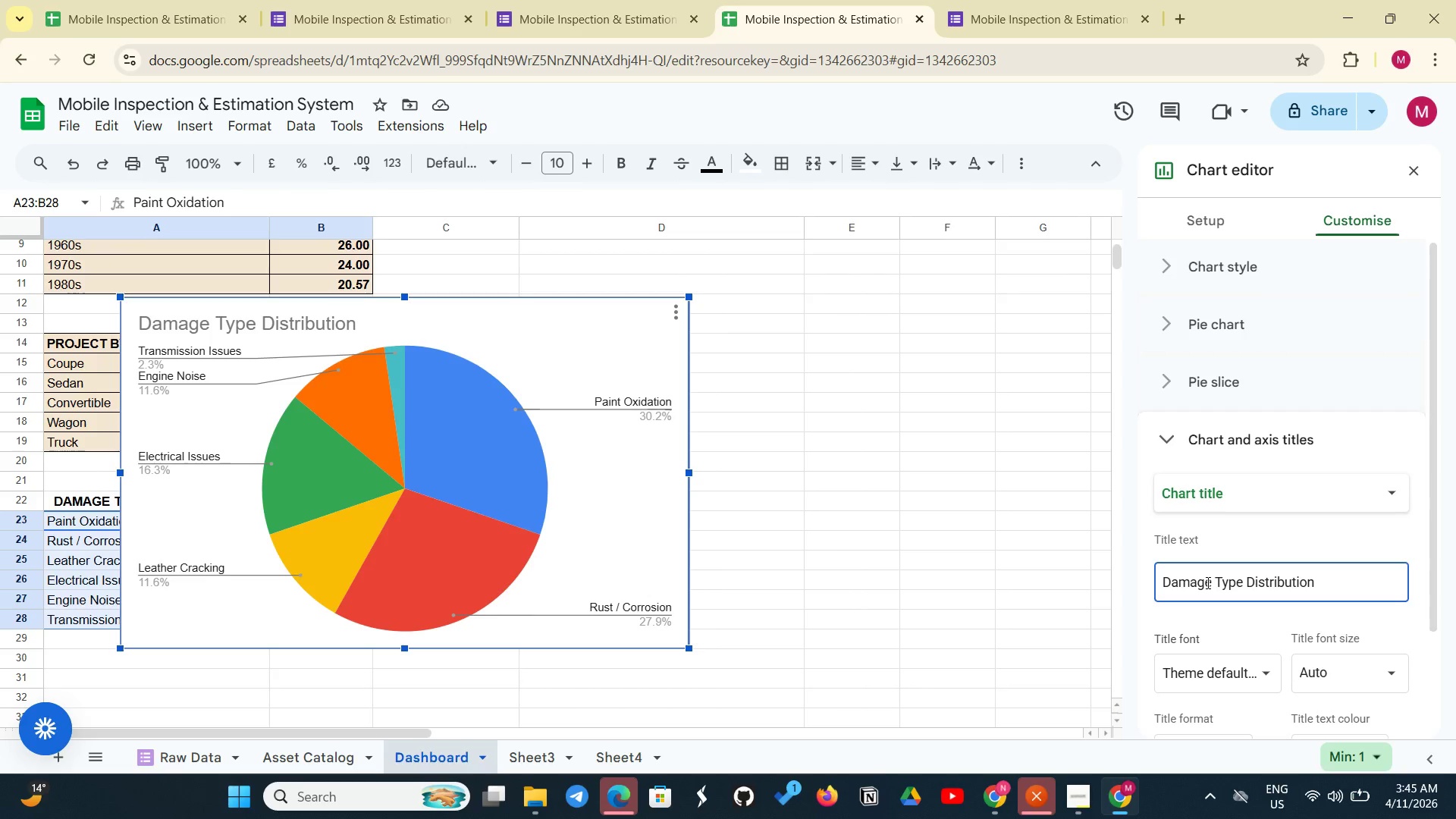 
wait(7.94)
 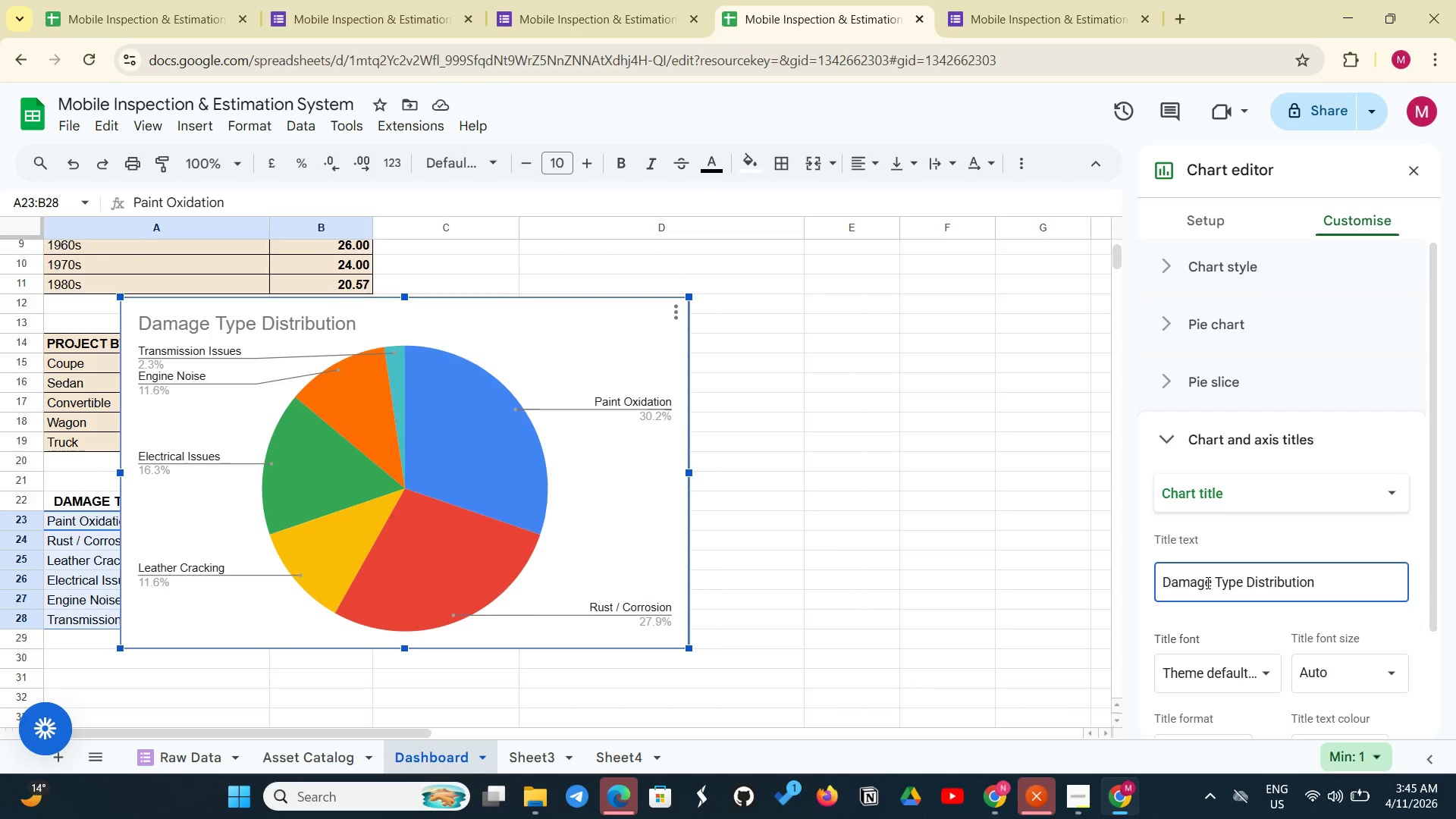 
left_click([919, 660])
 